 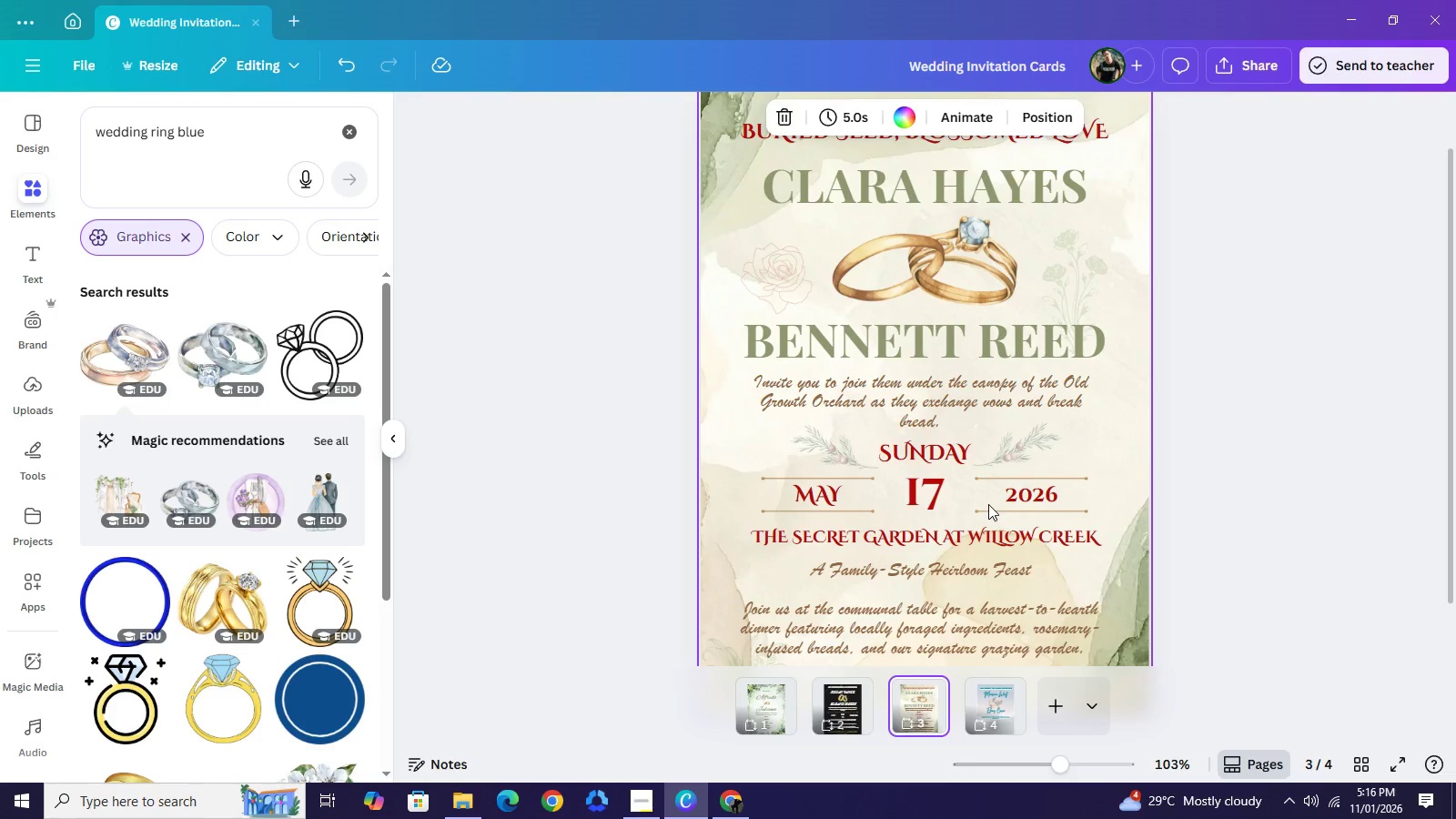 
left_click([1219, 490])
 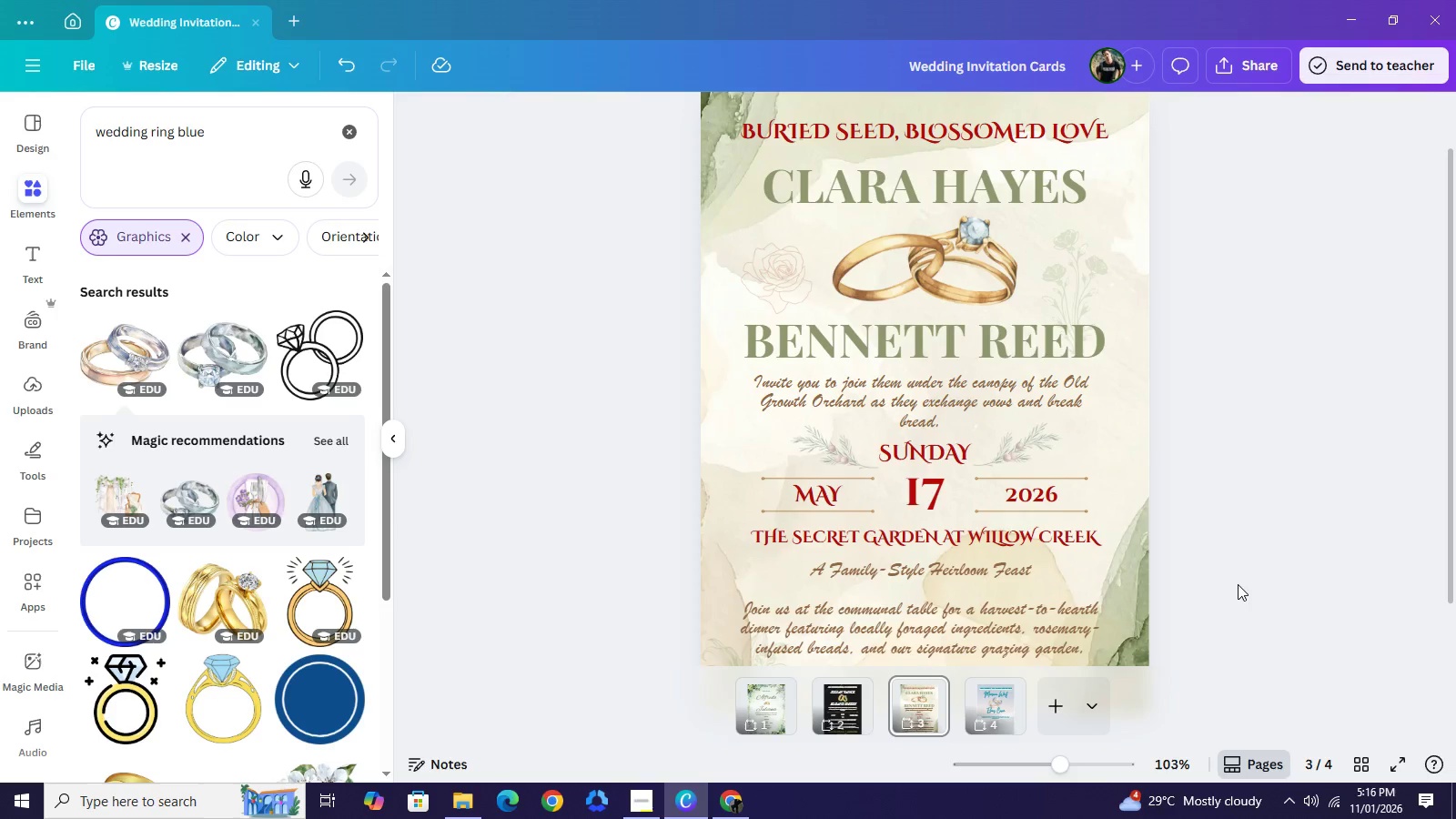 
wait(5.16)
 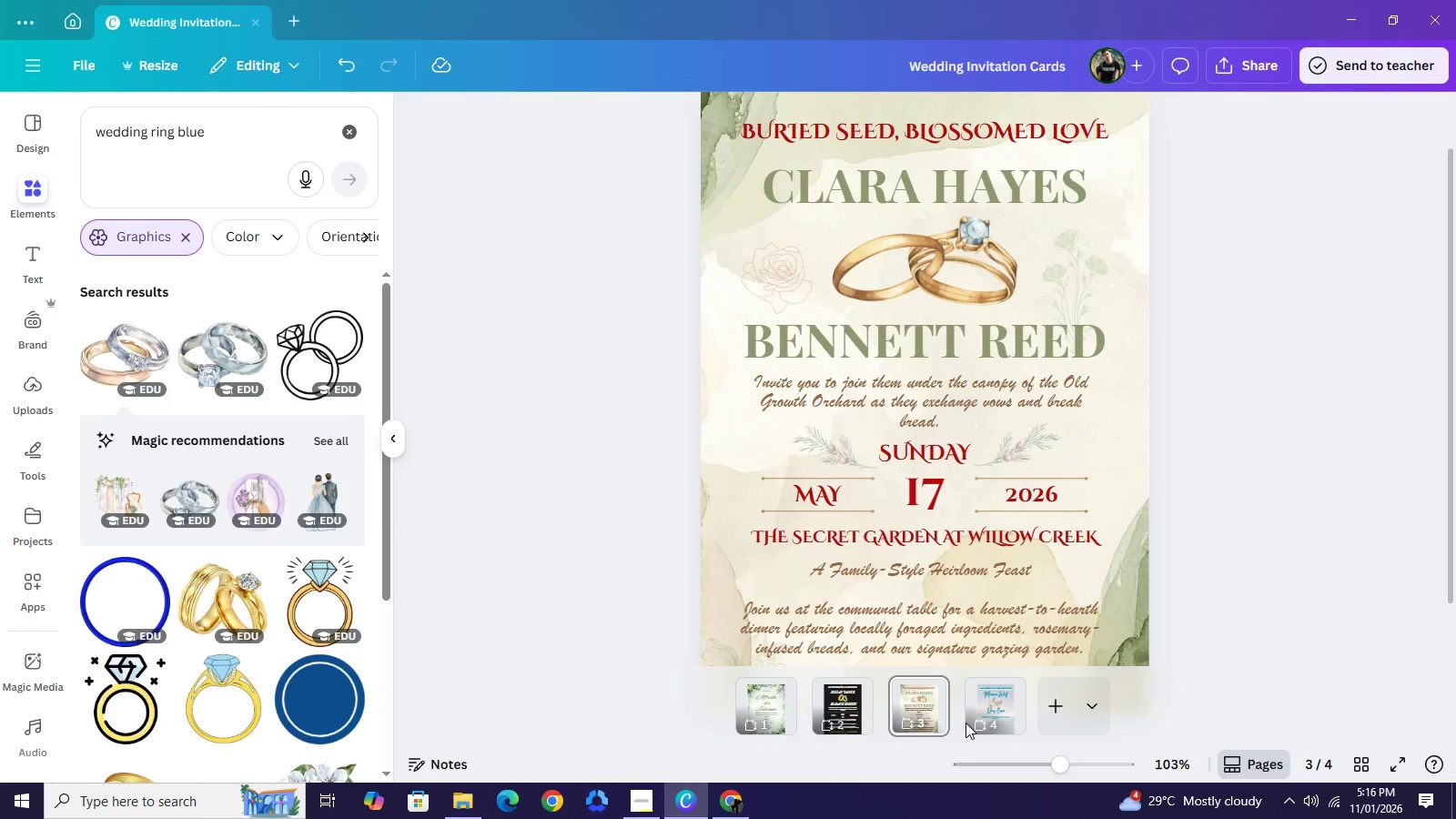 
scroll: coordinate [1150, 542], scroll_direction: down, amount: 1.0
 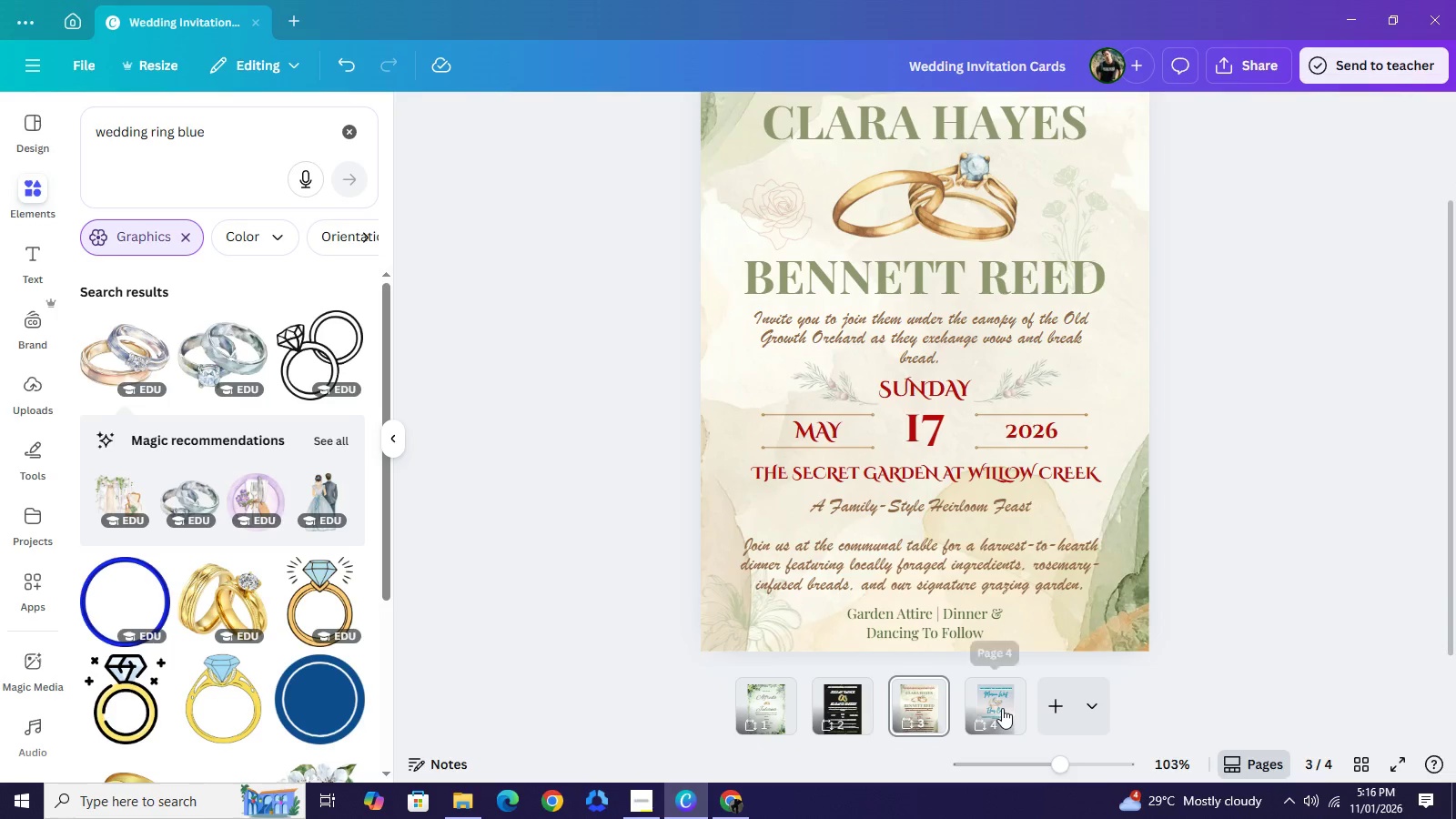 
left_click([1002, 708])
 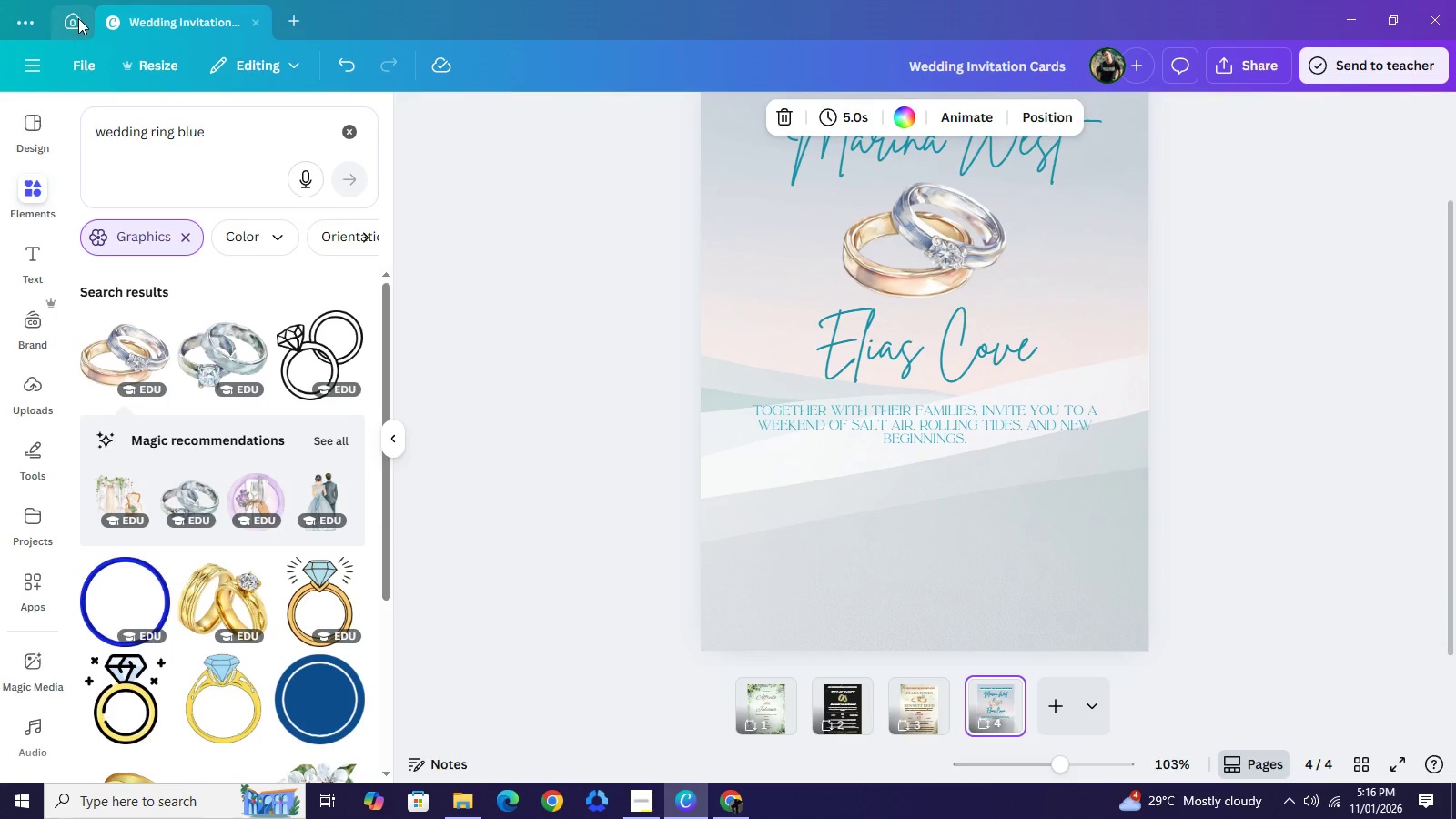 
left_click([78, 18])
 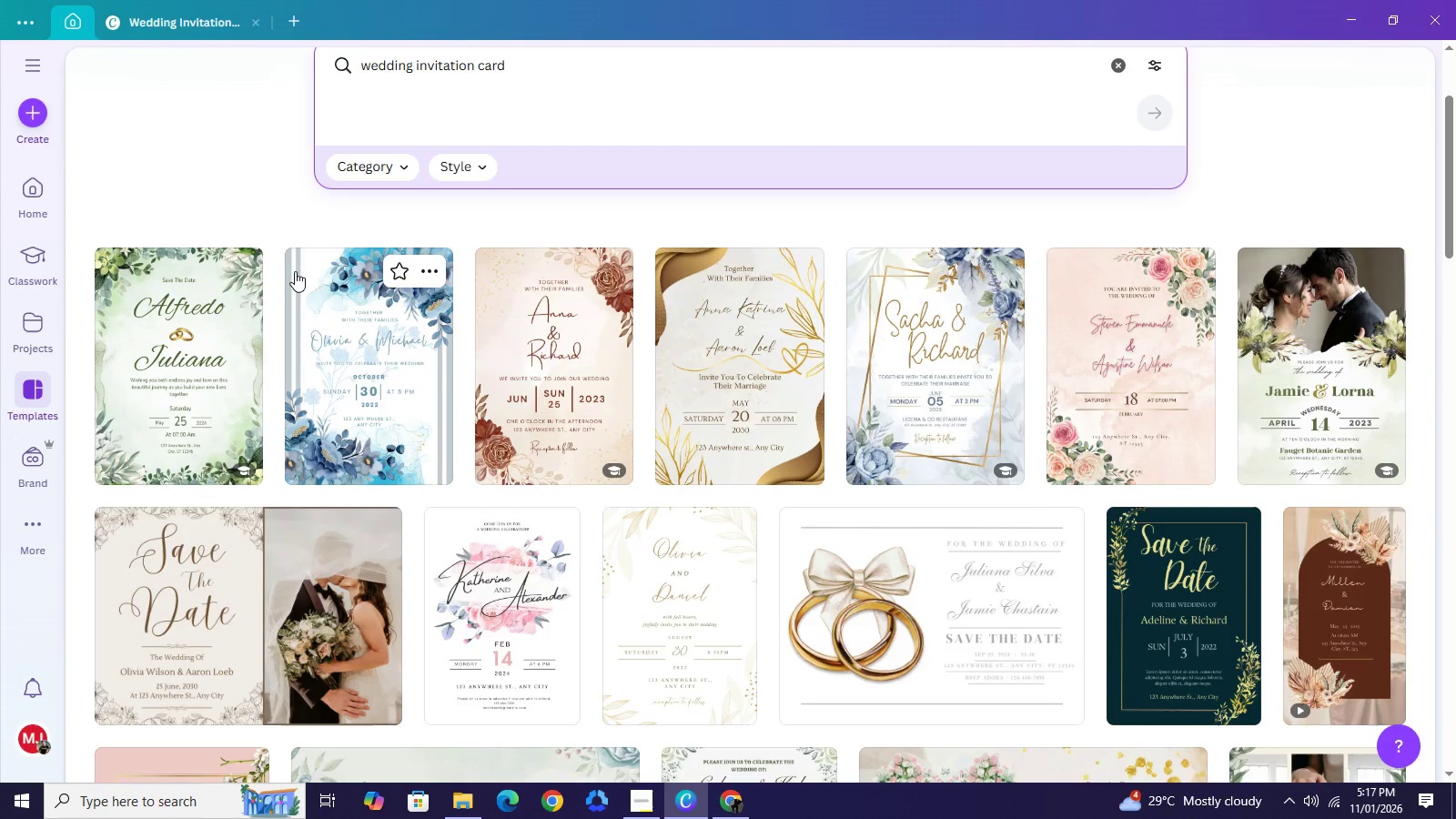 
wait(22.53)
 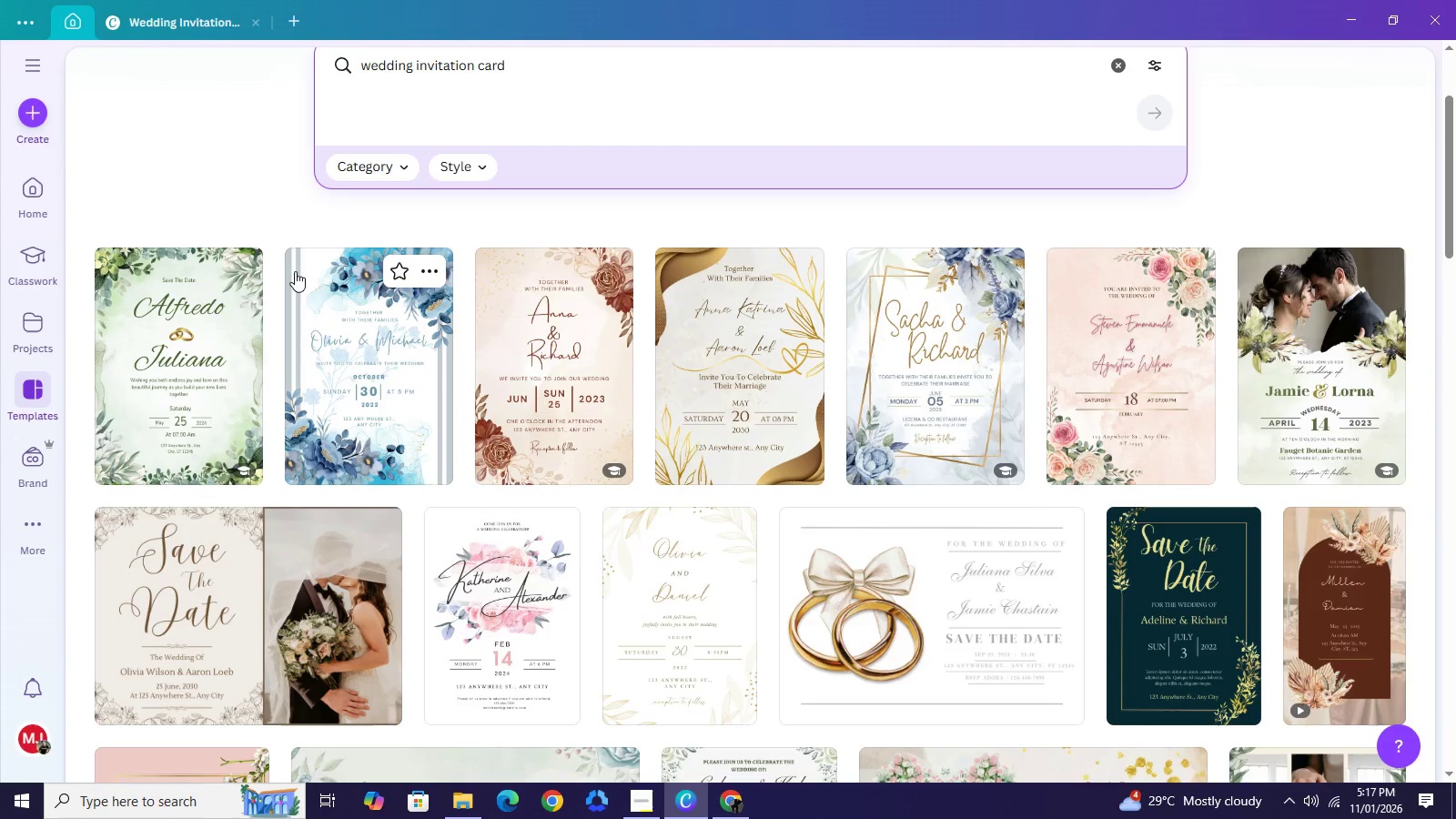 
mouse_move([715, 806])
 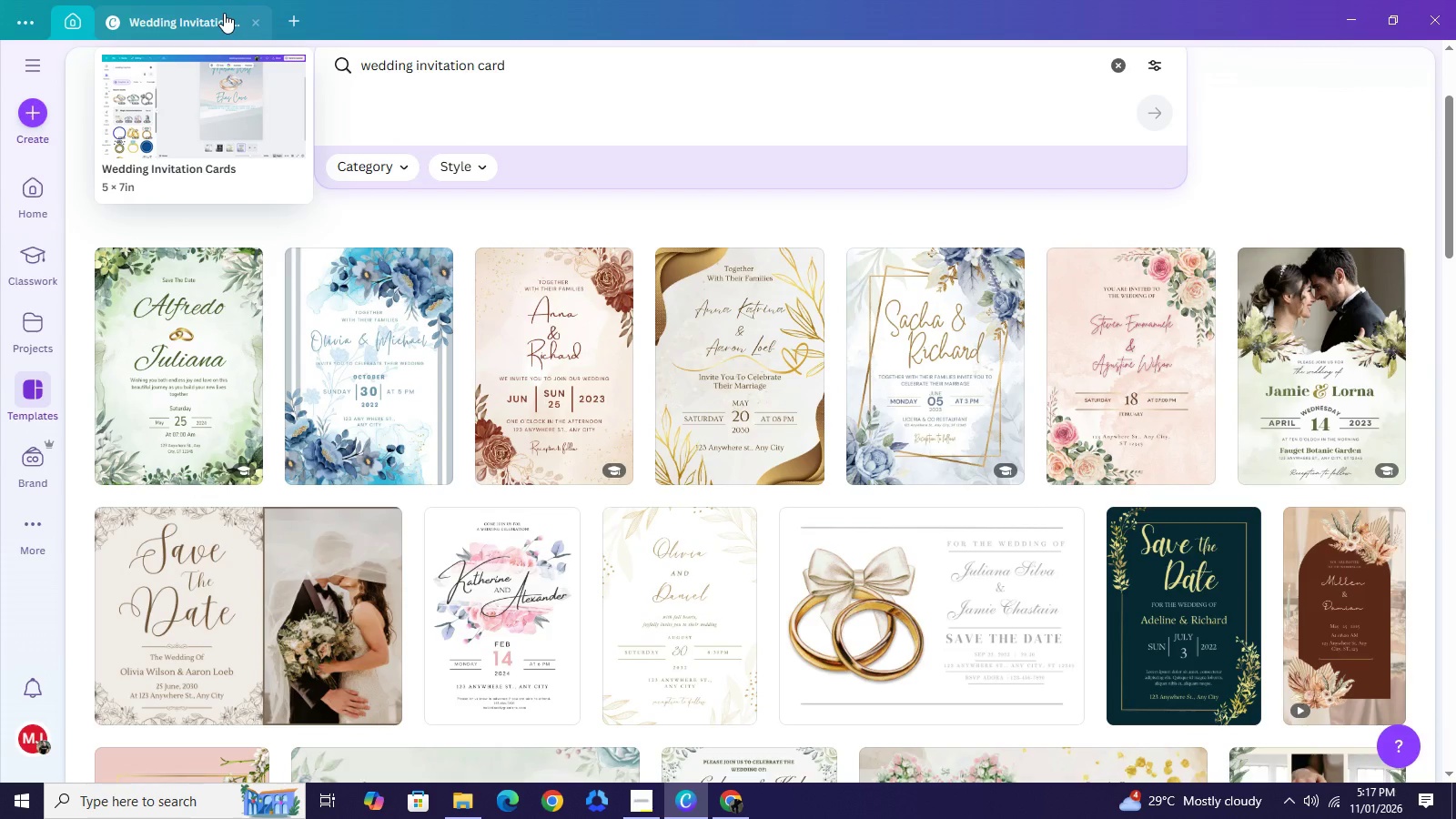 
left_click([224, 13])
 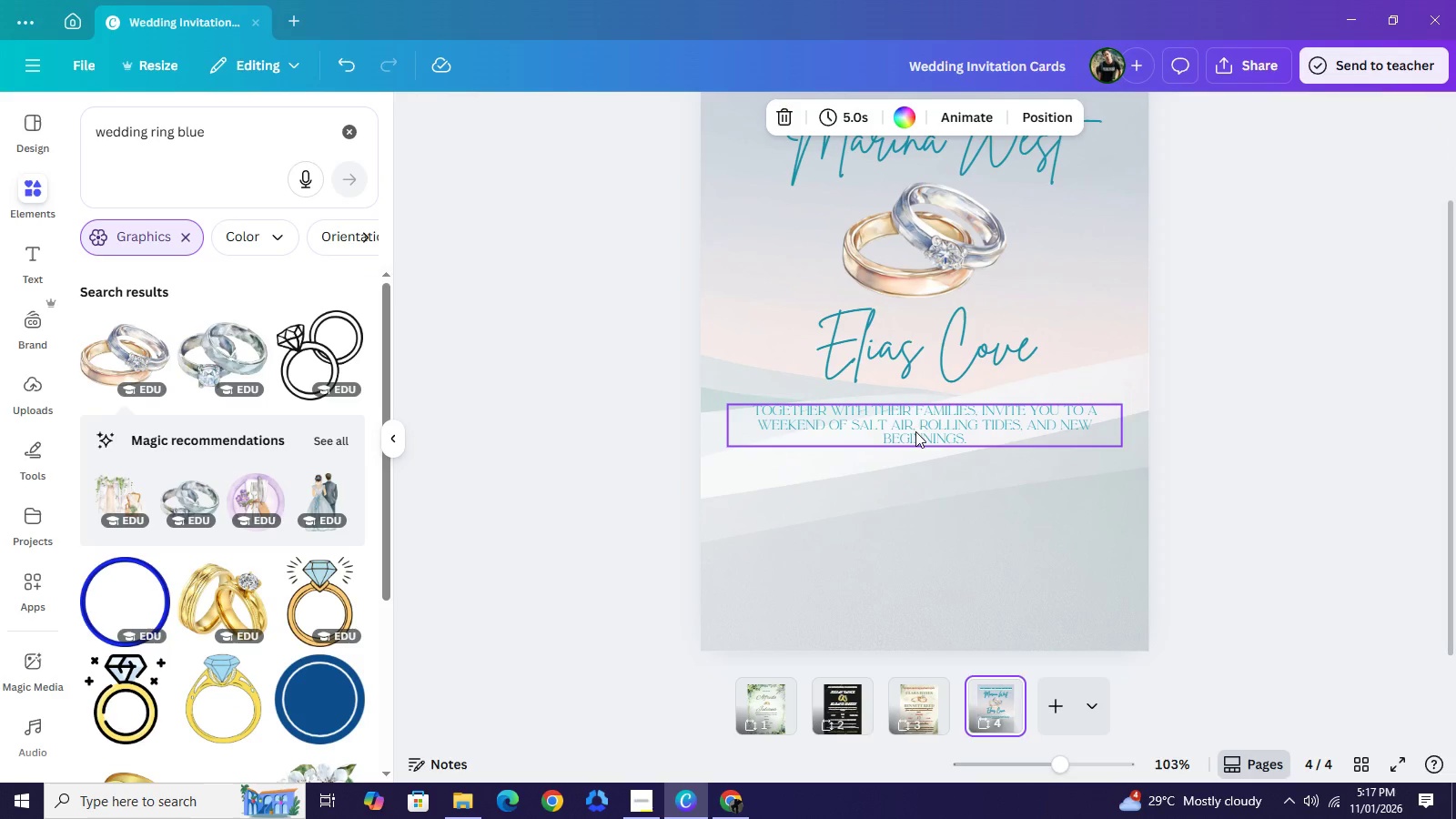 
left_click([913, 431])
 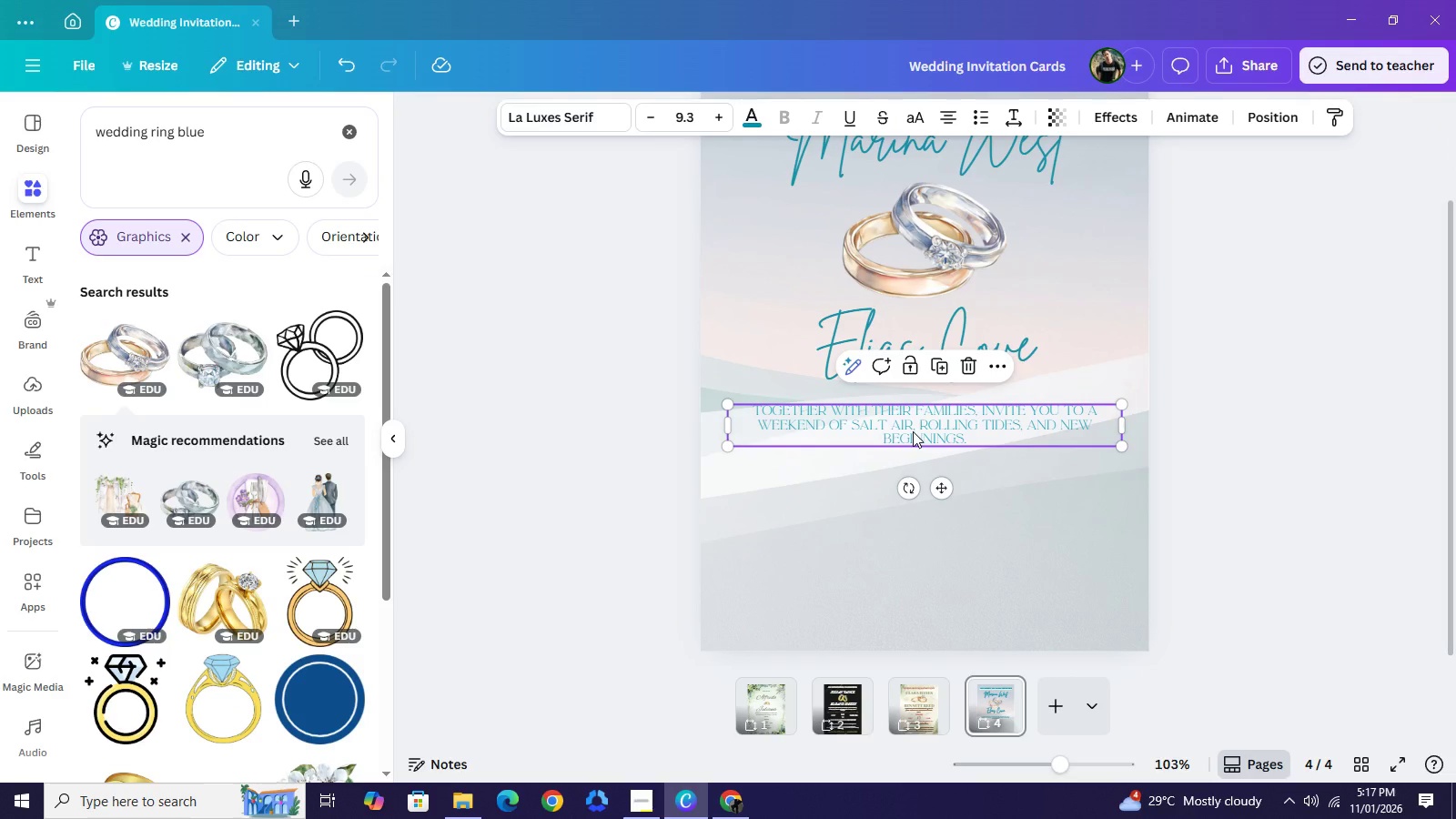 
hold_key(key=ControlLeft, duration=0.83)
 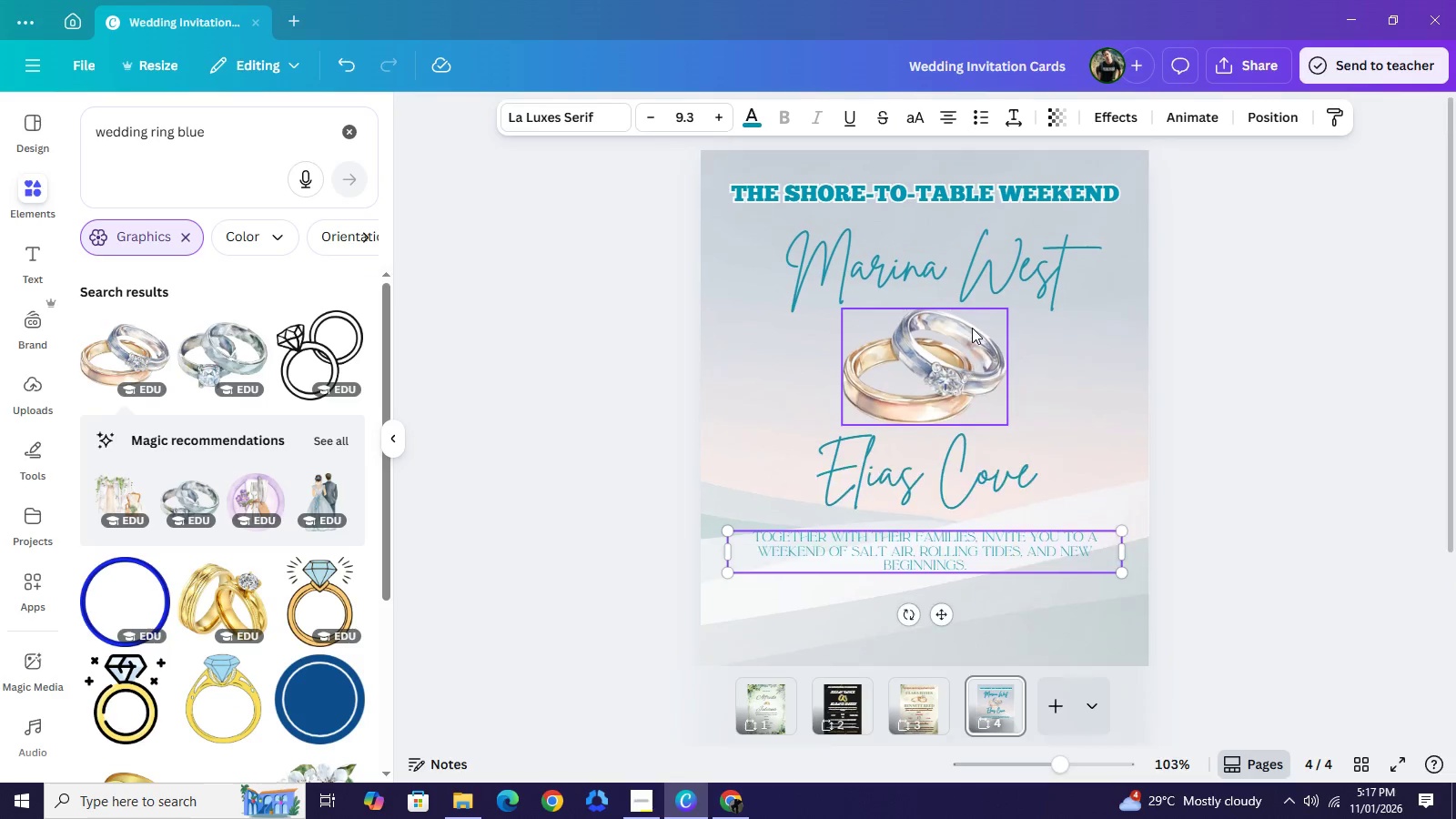 
scroll: coordinate [972, 328], scroll_direction: up, amount: 2.0
 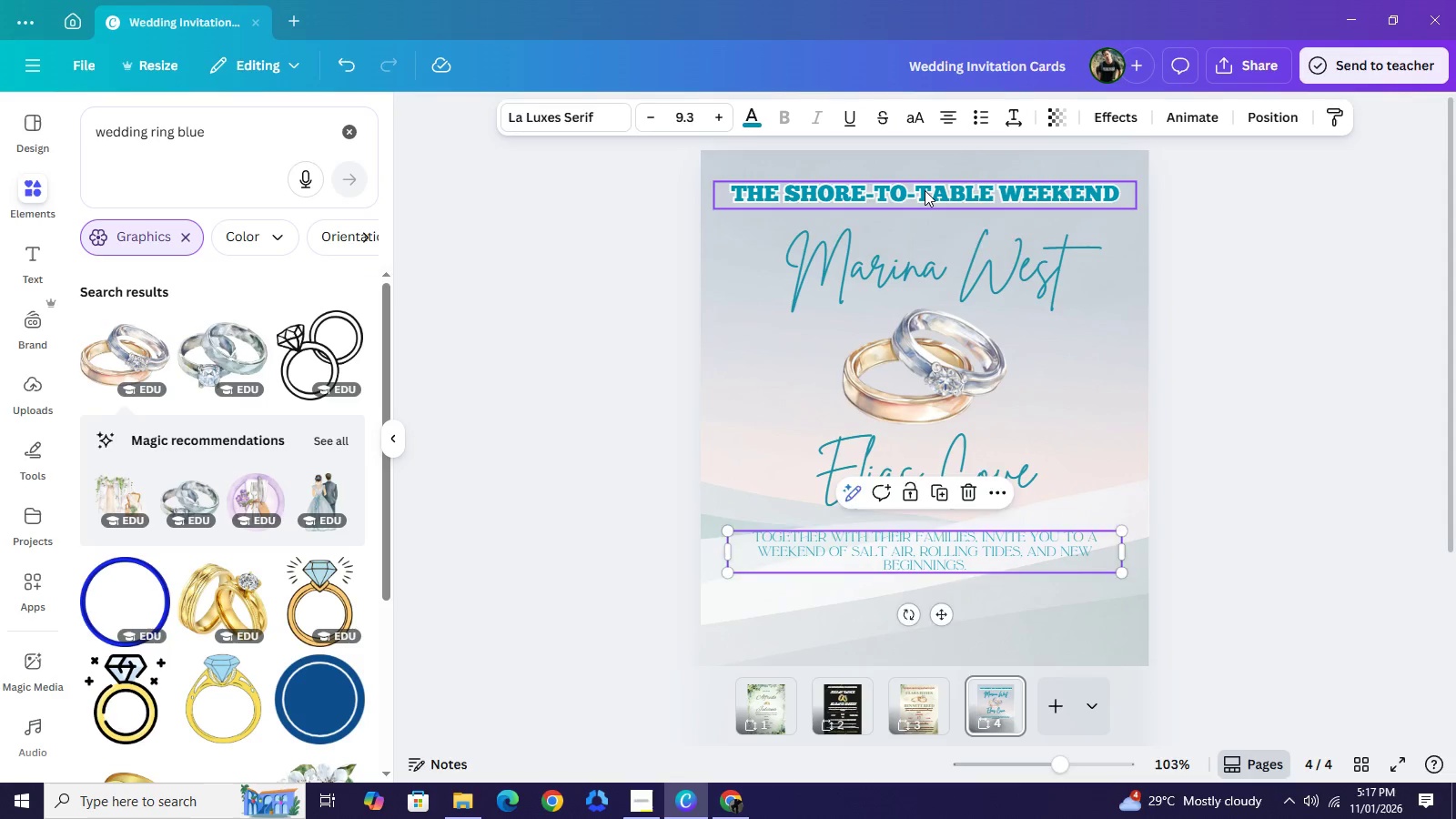 
left_click([925, 190])
 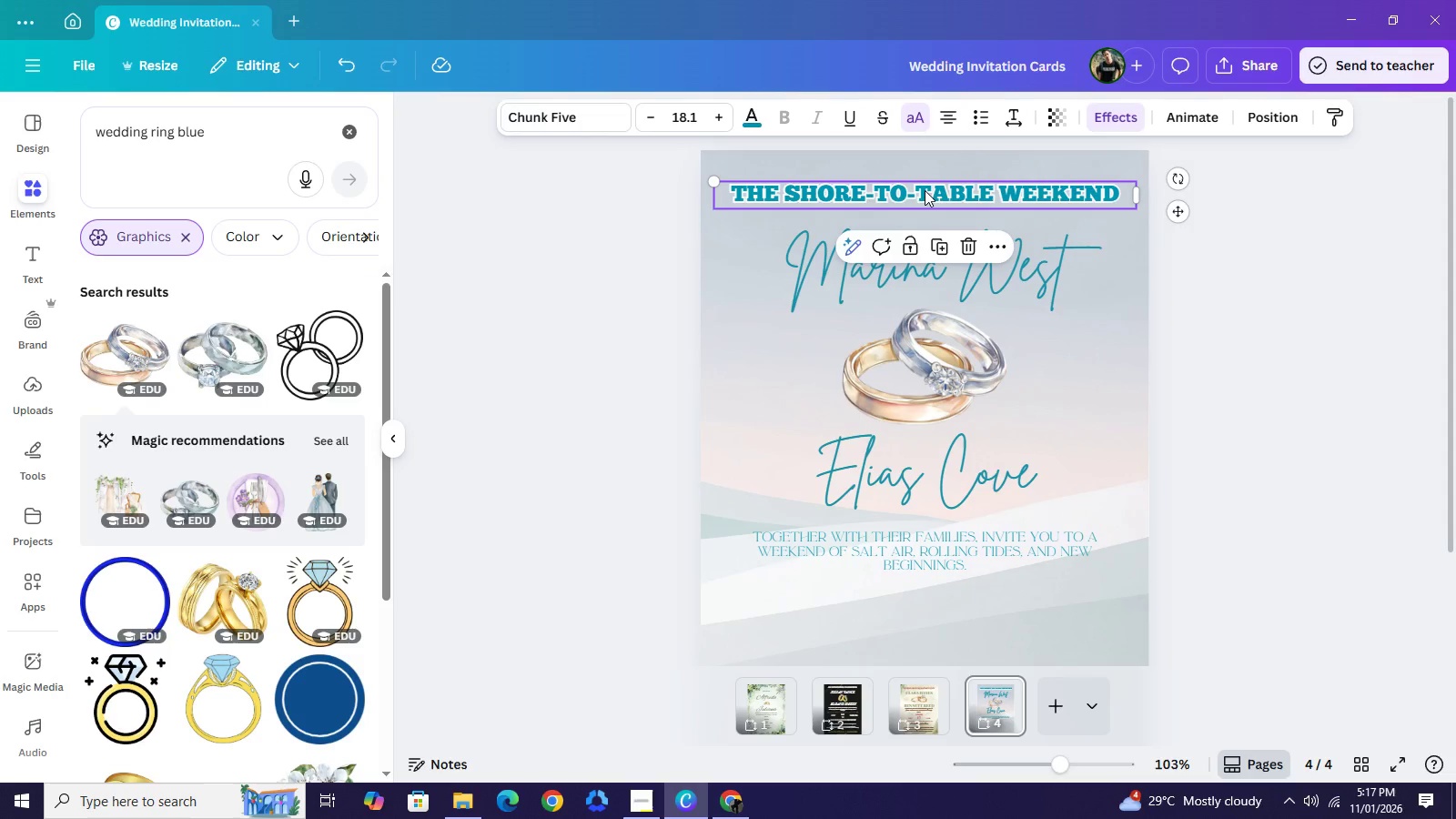 
key(Control+C)
 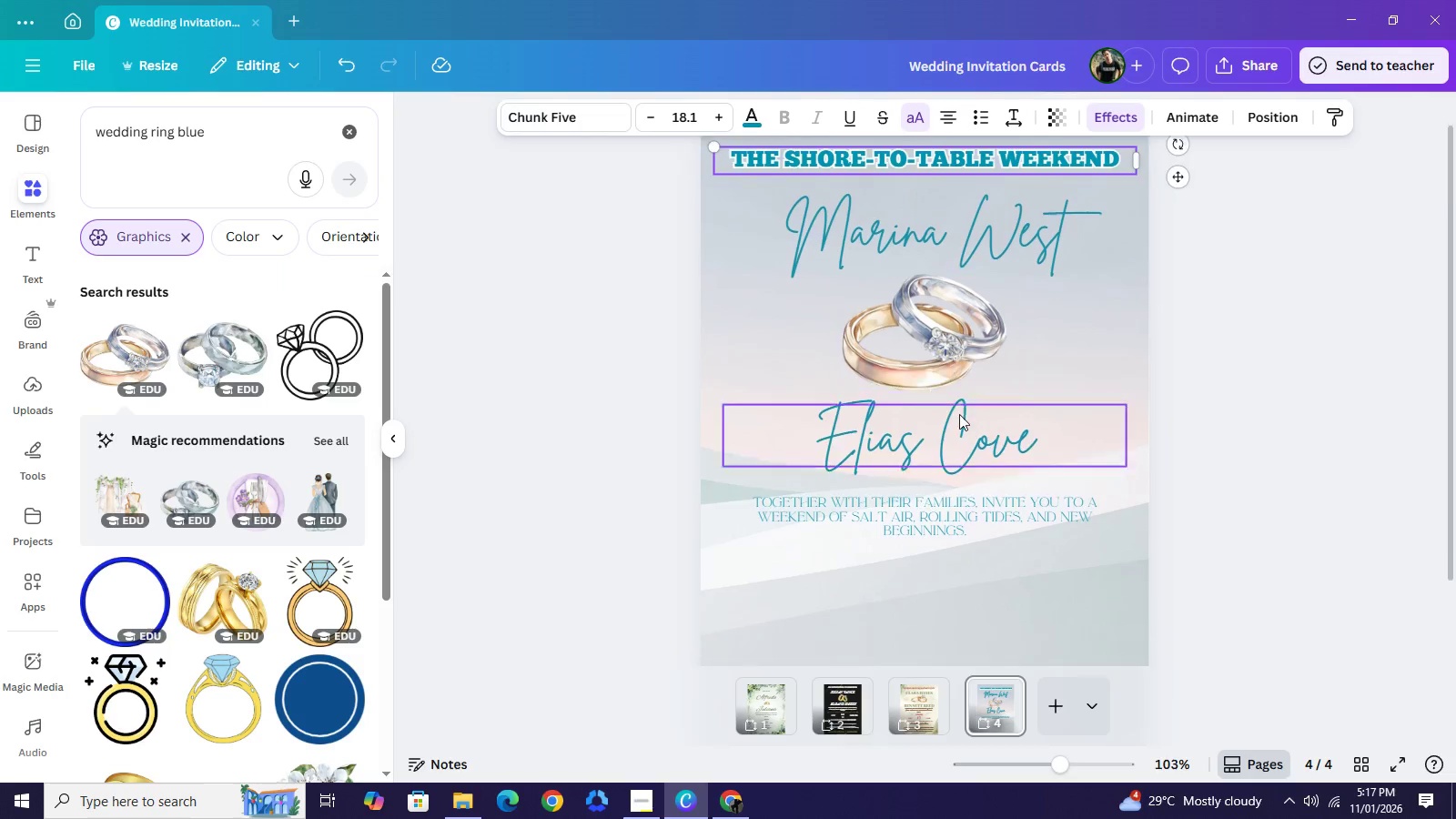 
scroll: coordinate [954, 387], scroll_direction: down, amount: 2.0
 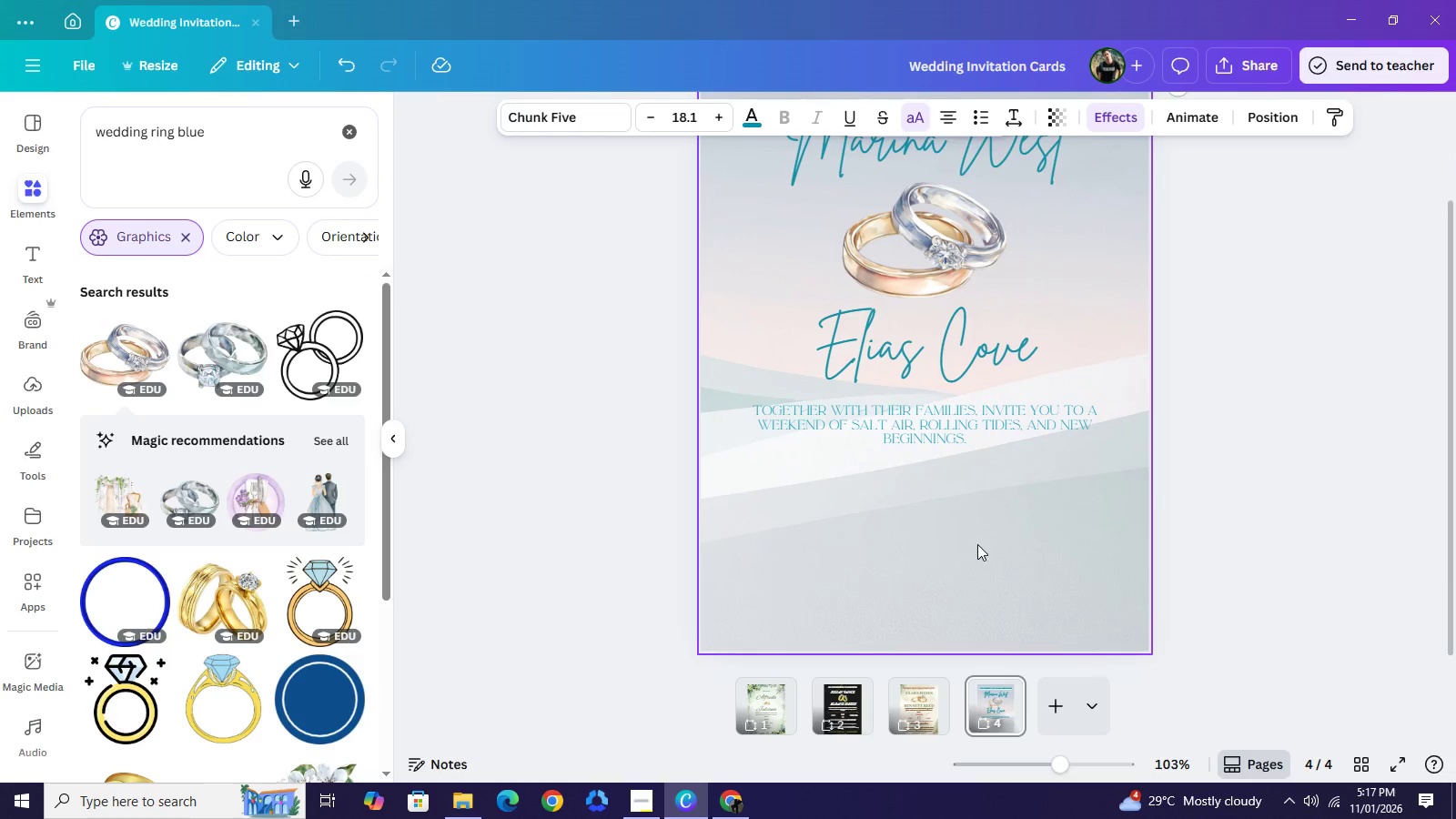 
left_click([978, 548])
 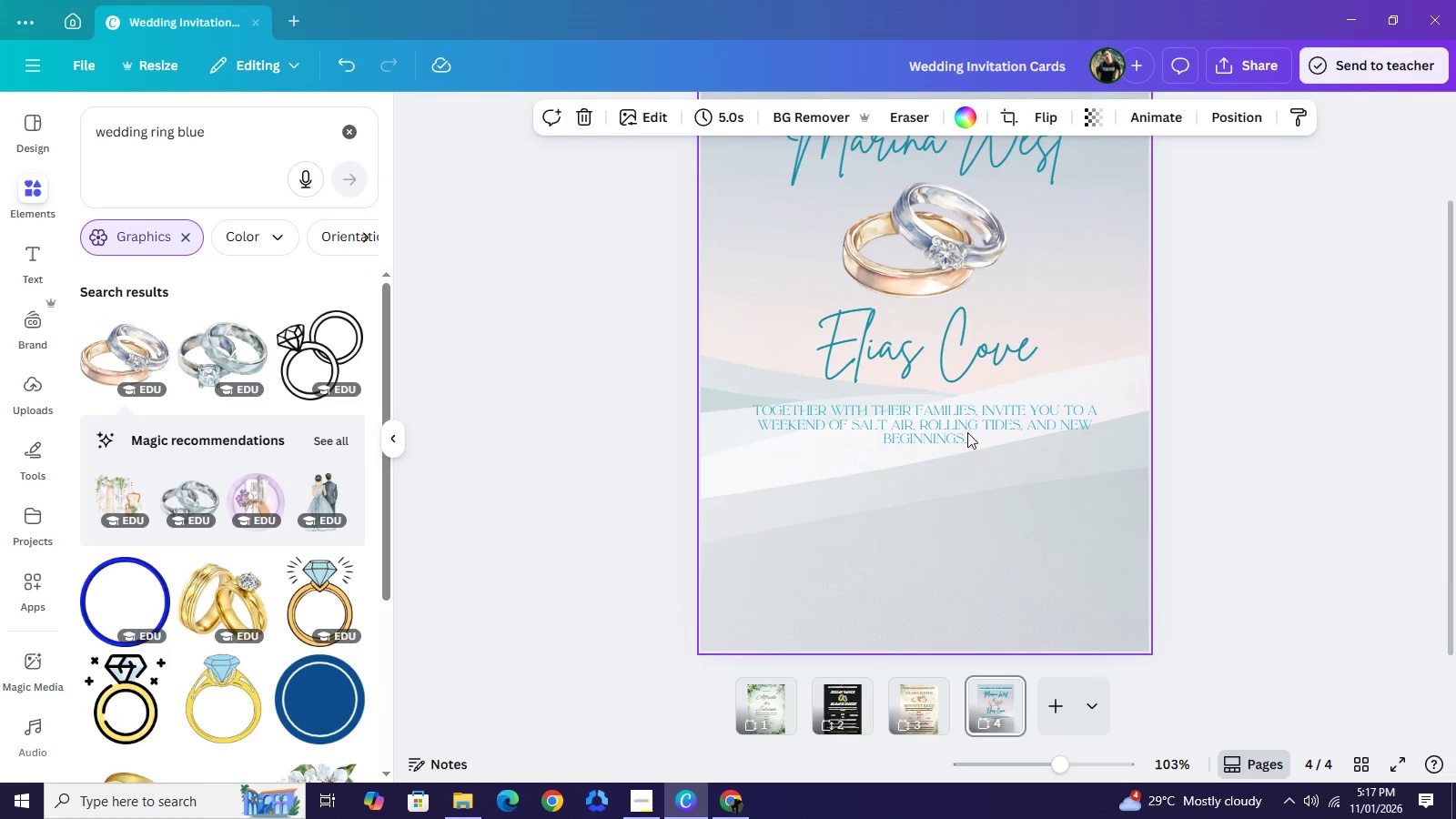 
key(Control+ControlLeft)
 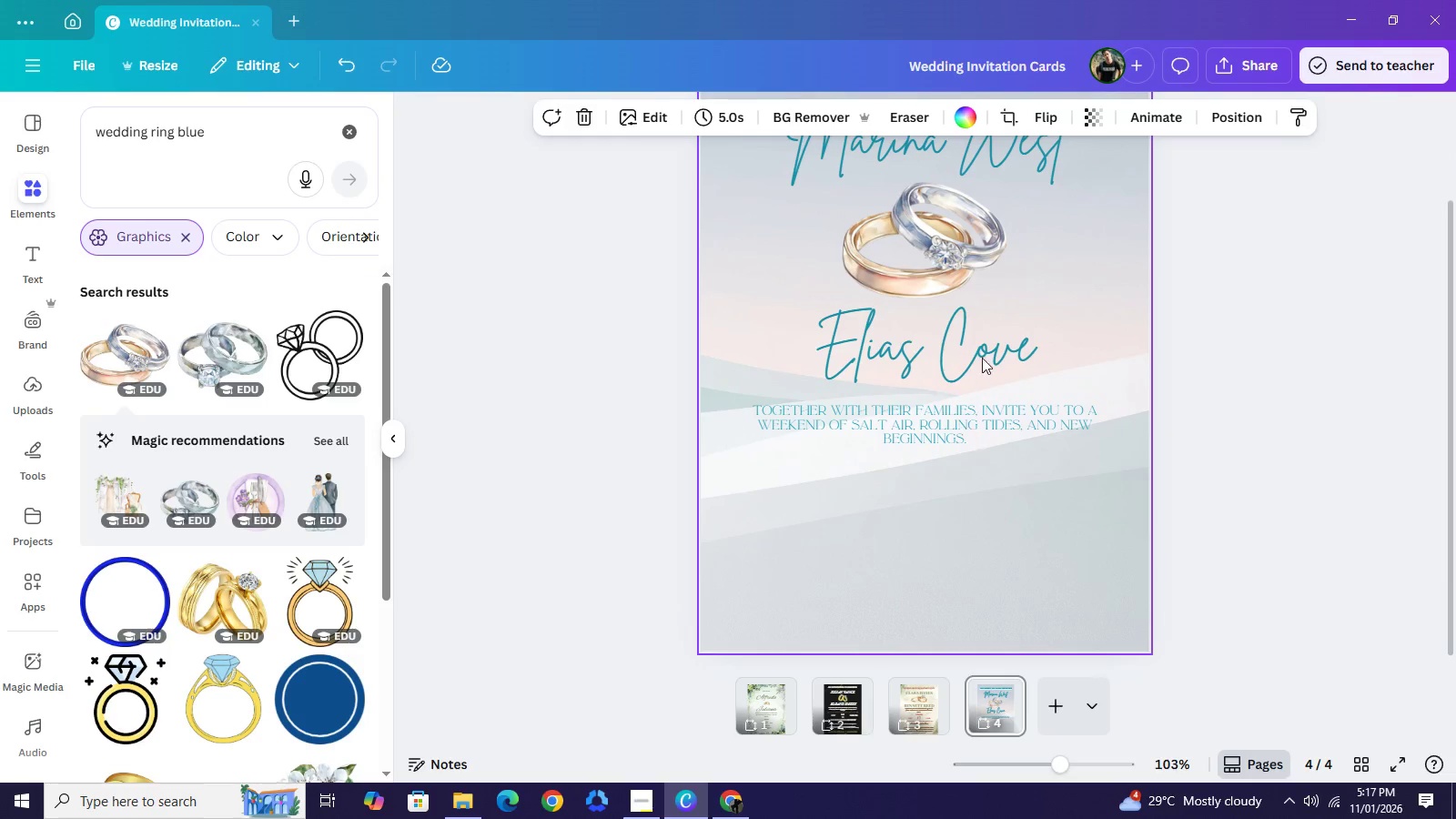 
key(Control+V)
 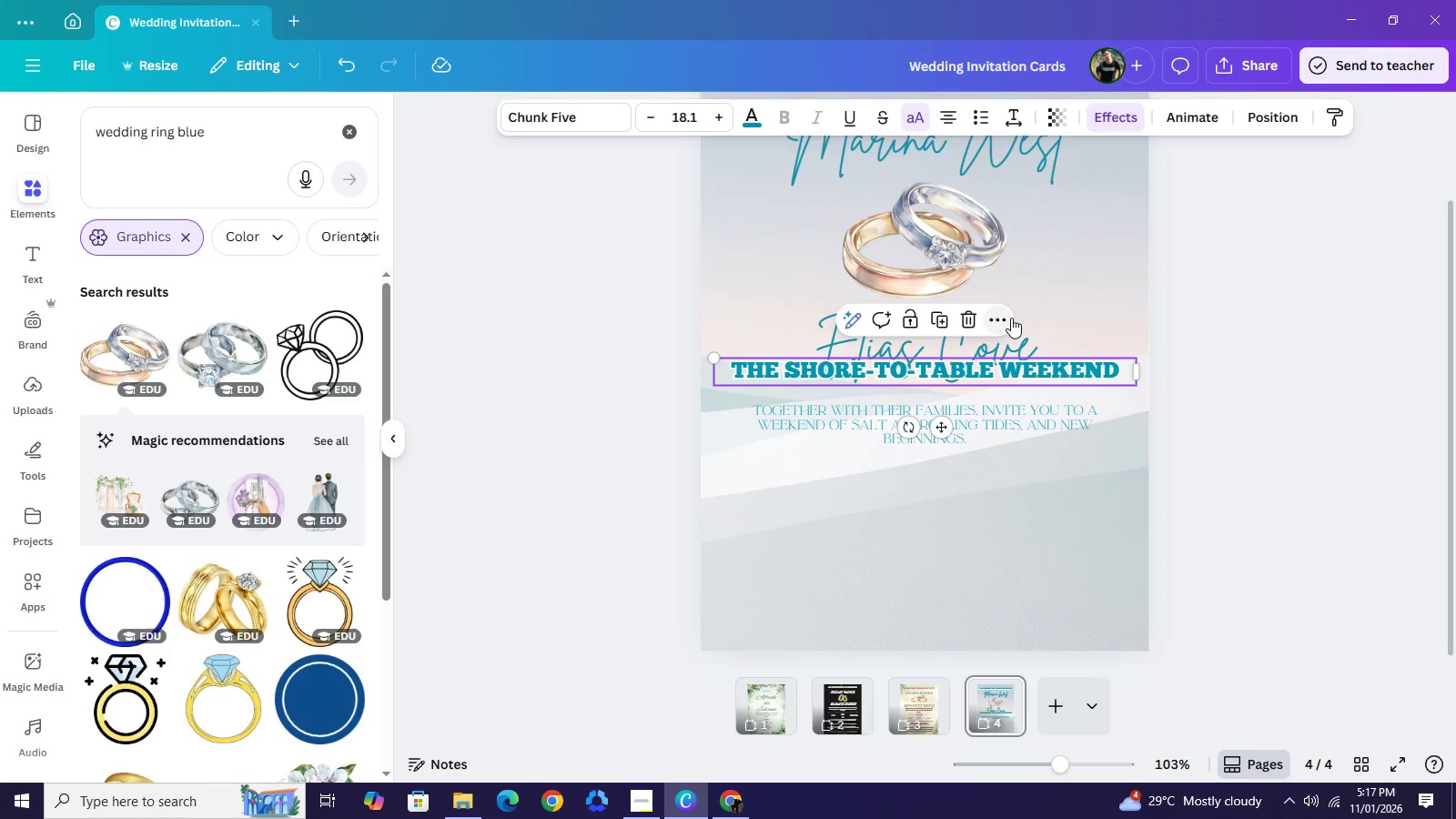 
scroll: coordinate [1011, 318], scroll_direction: up, amount: 2.0
 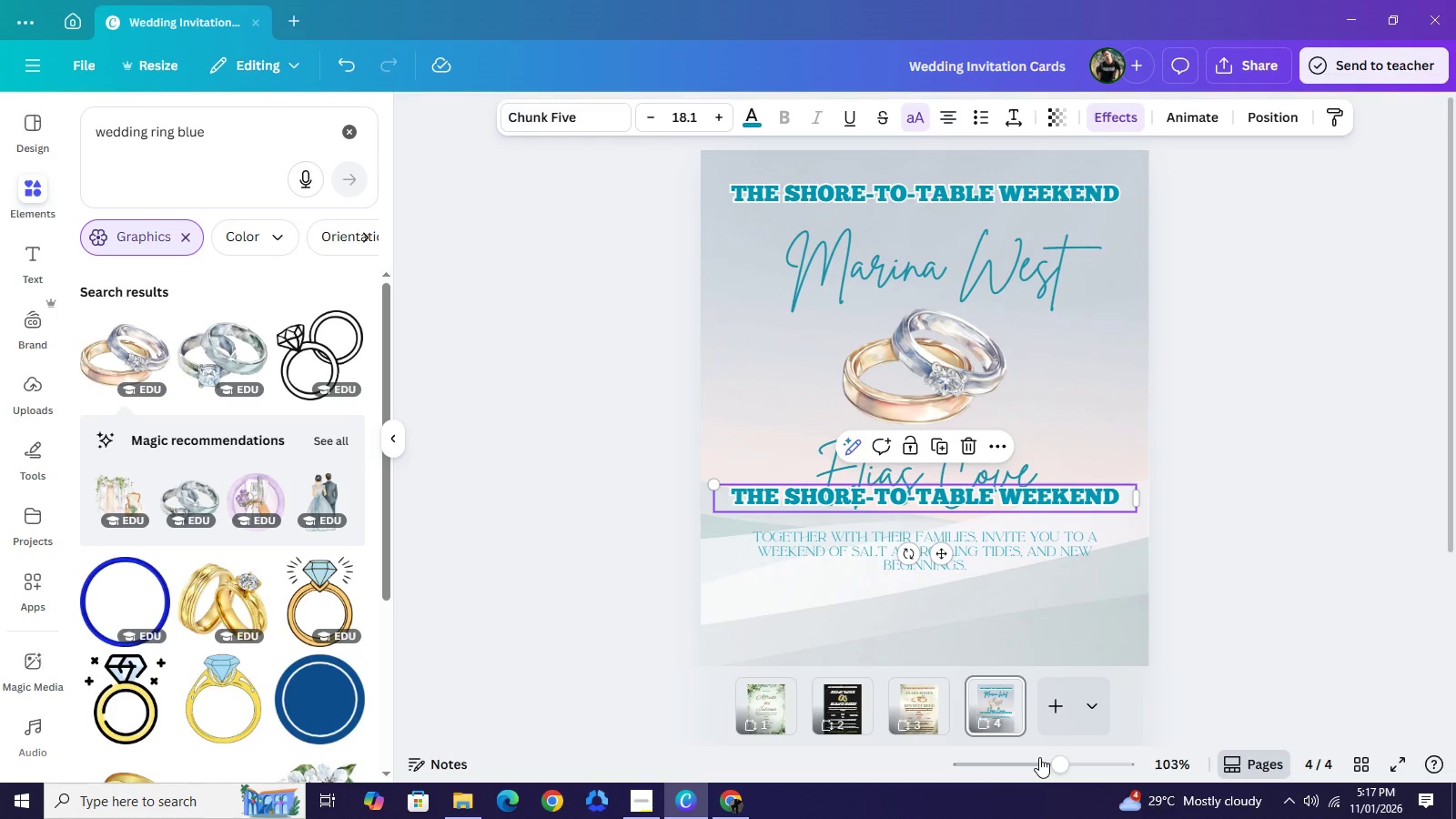 
left_click([1039, 757])
 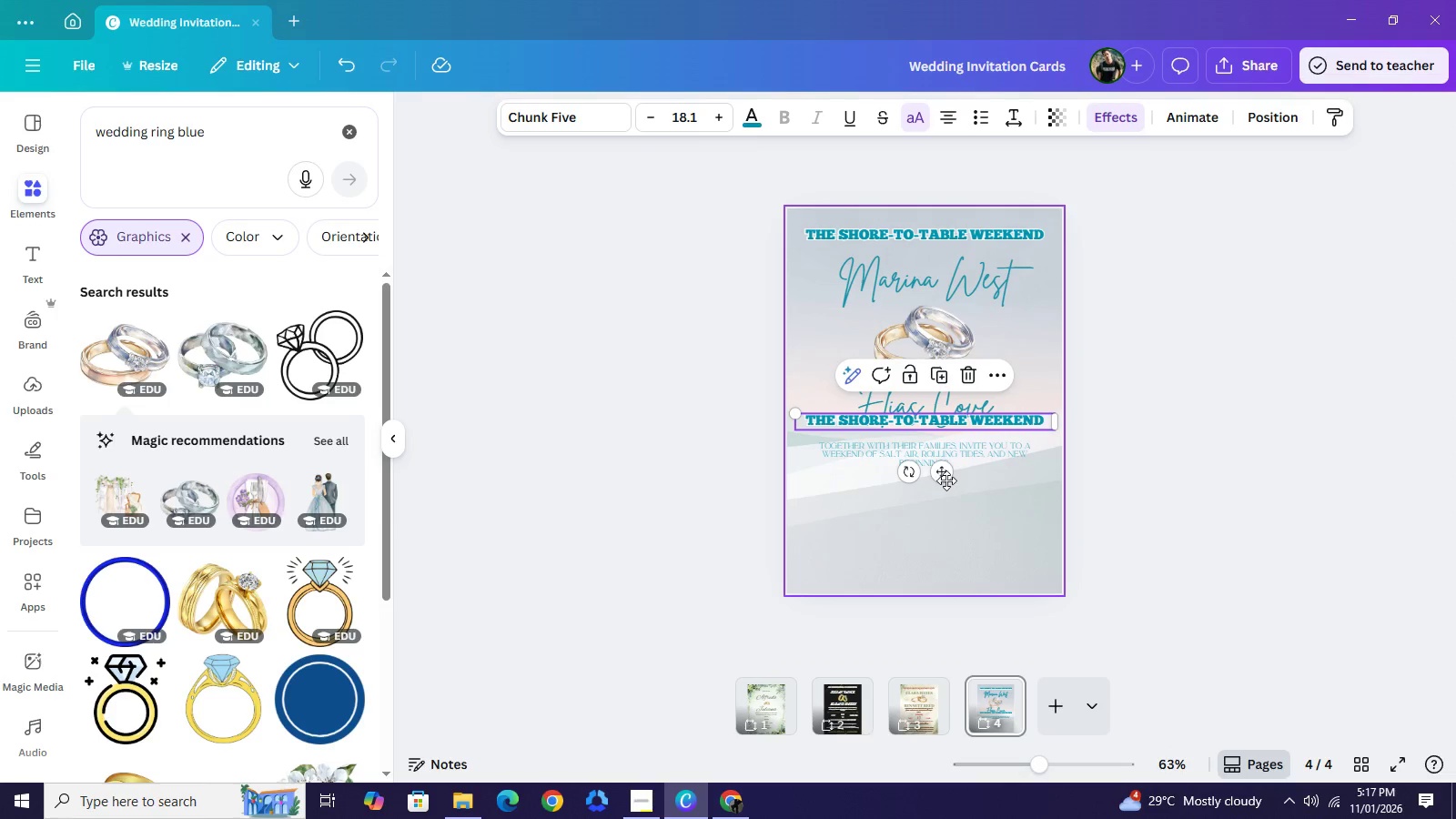 
left_click_drag(start_coordinate=[946, 477], to_coordinate=[946, 544])
 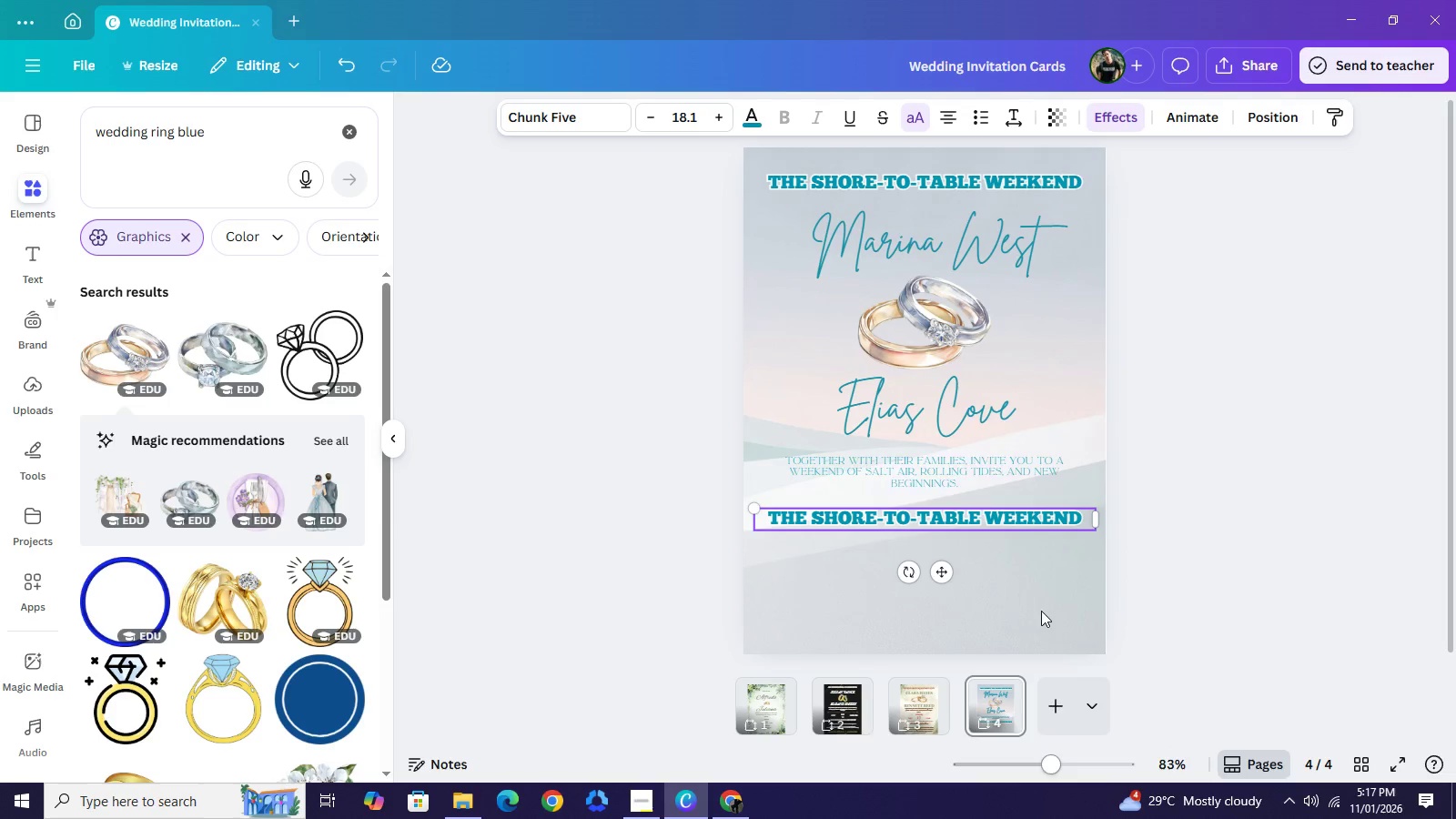 
scroll: coordinate [1042, 612], scroll_direction: down, amount: 1.0
 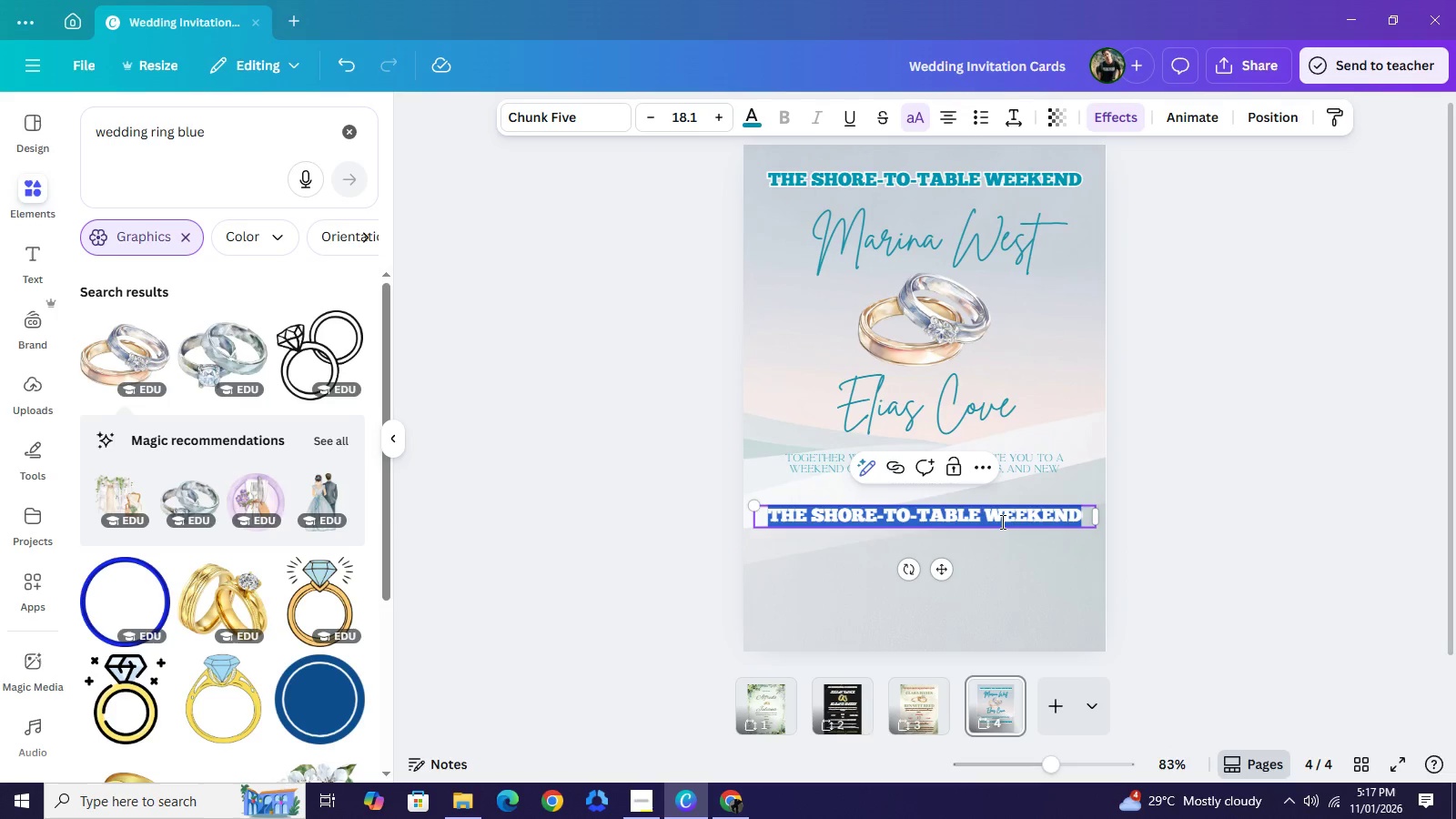 
double_click([1001, 521])
 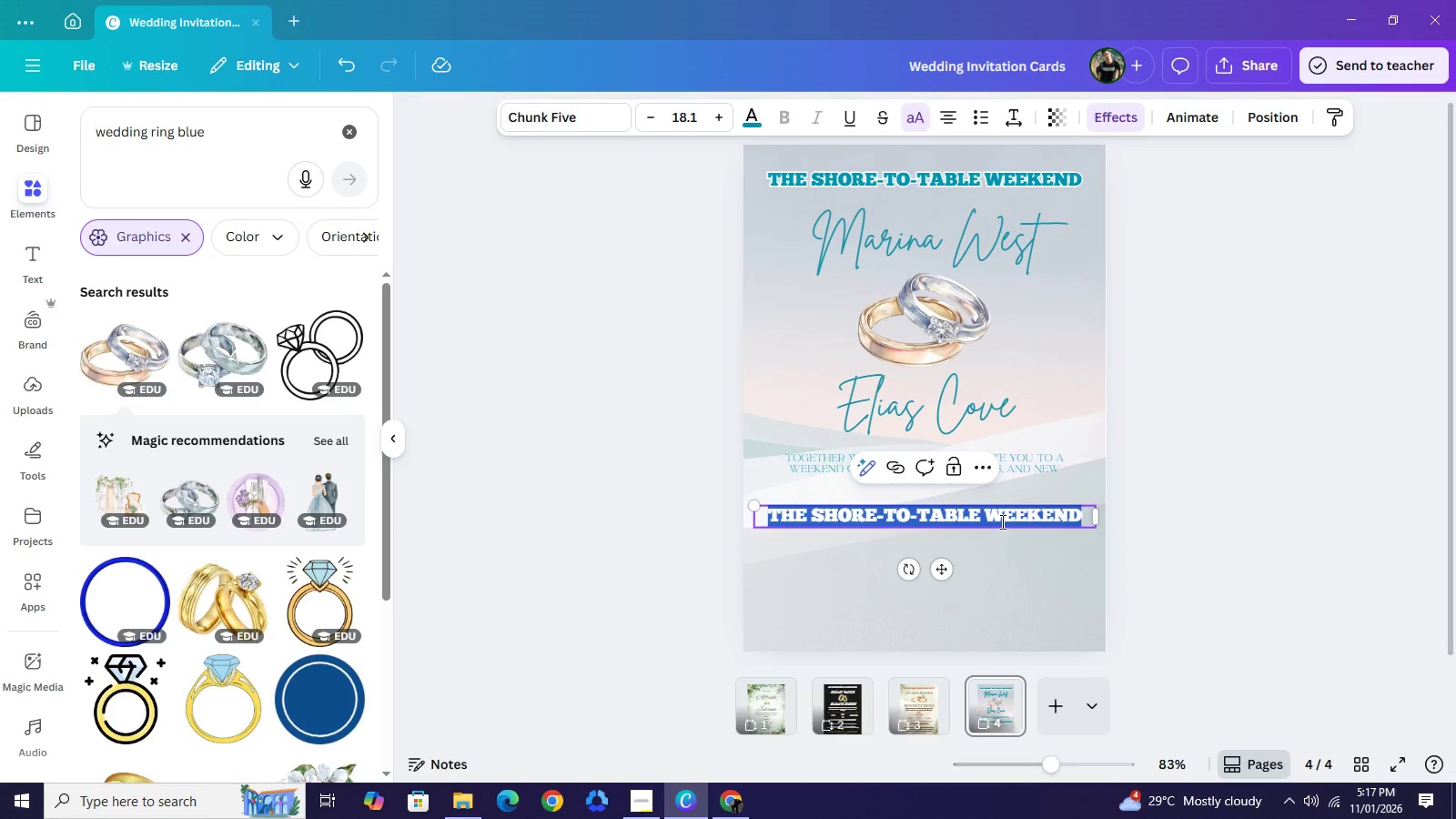 
type(19 - 21 april)
 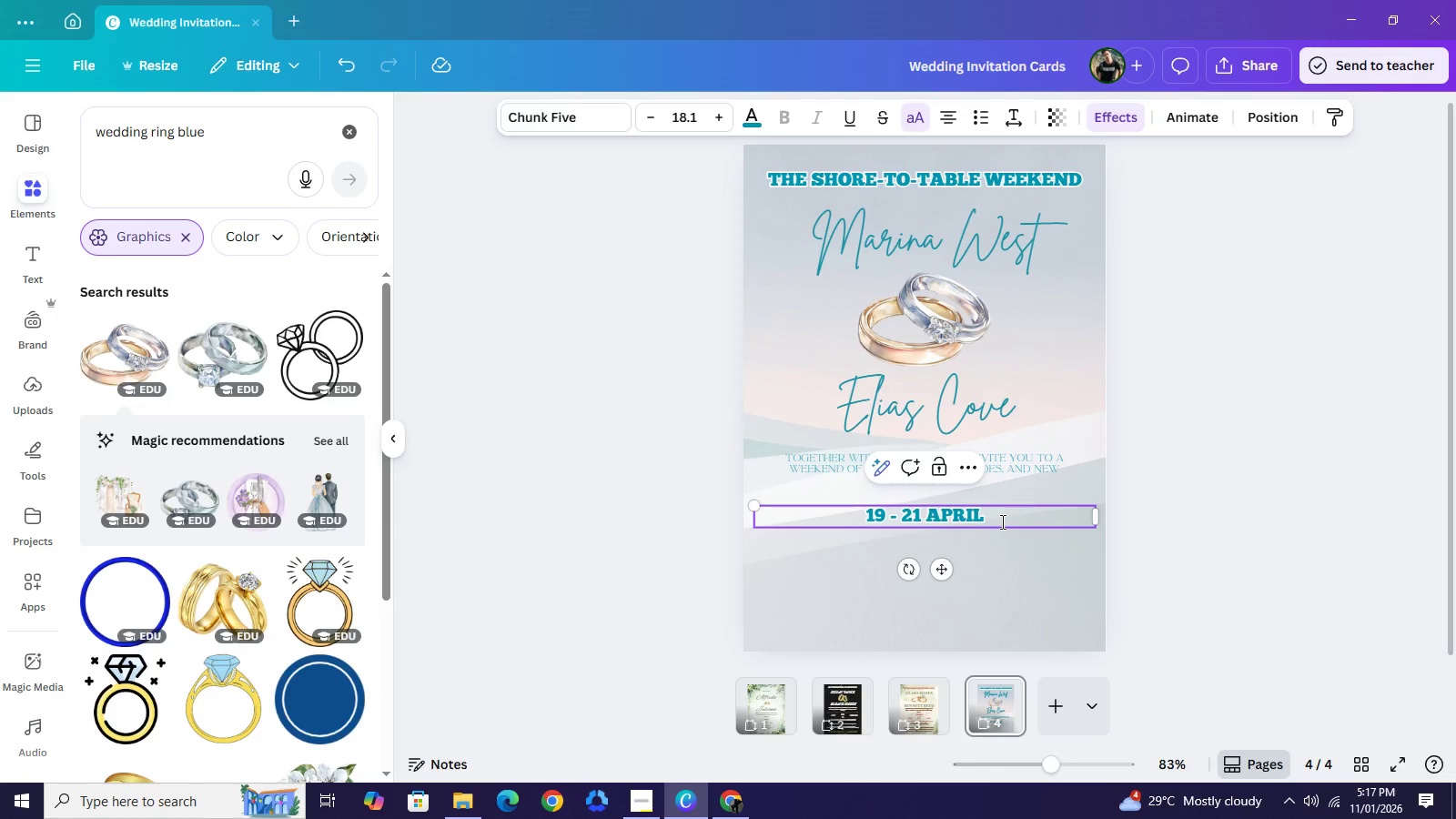 
wait(10.52)
 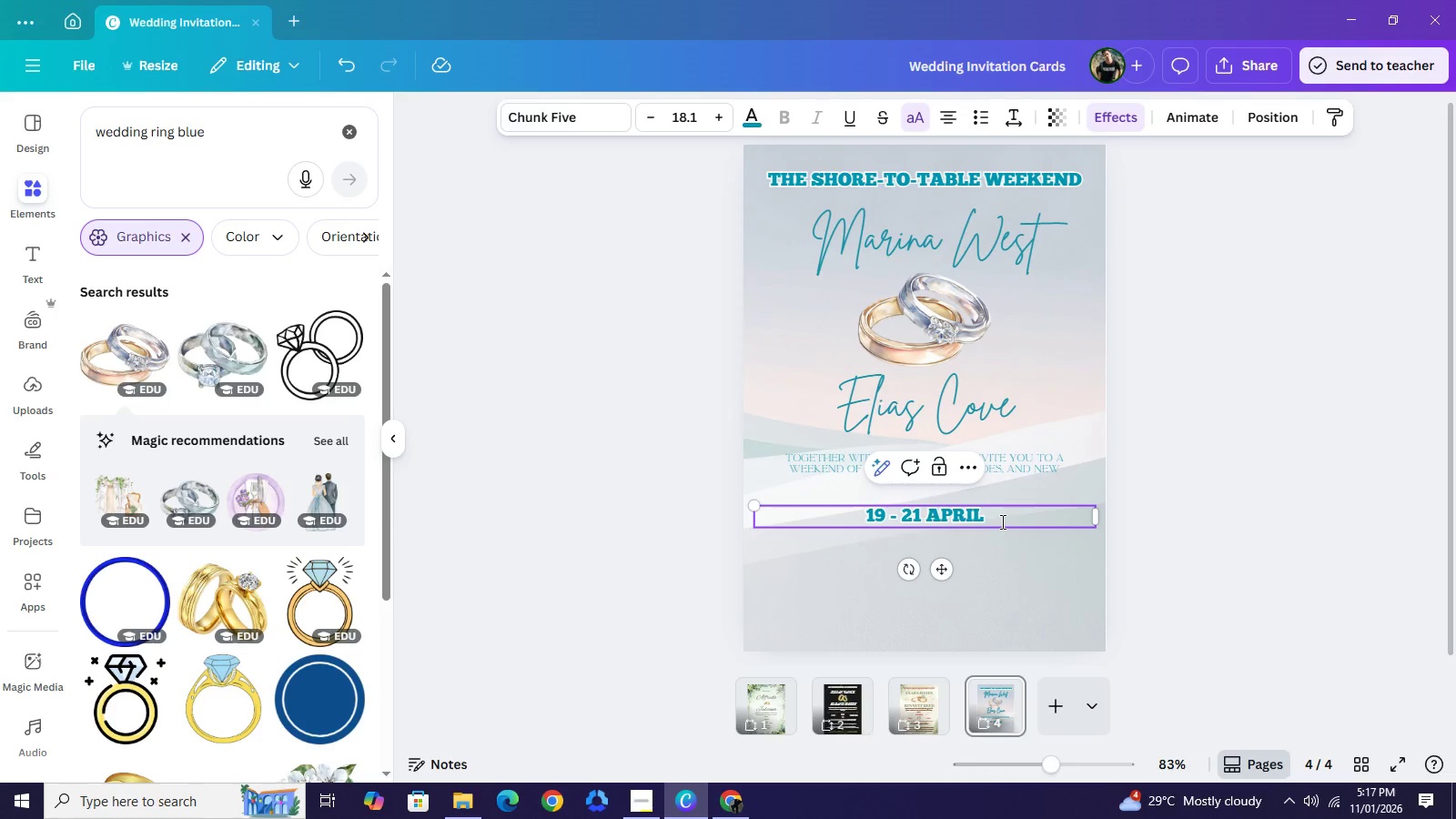 
double_click([915, 511])
 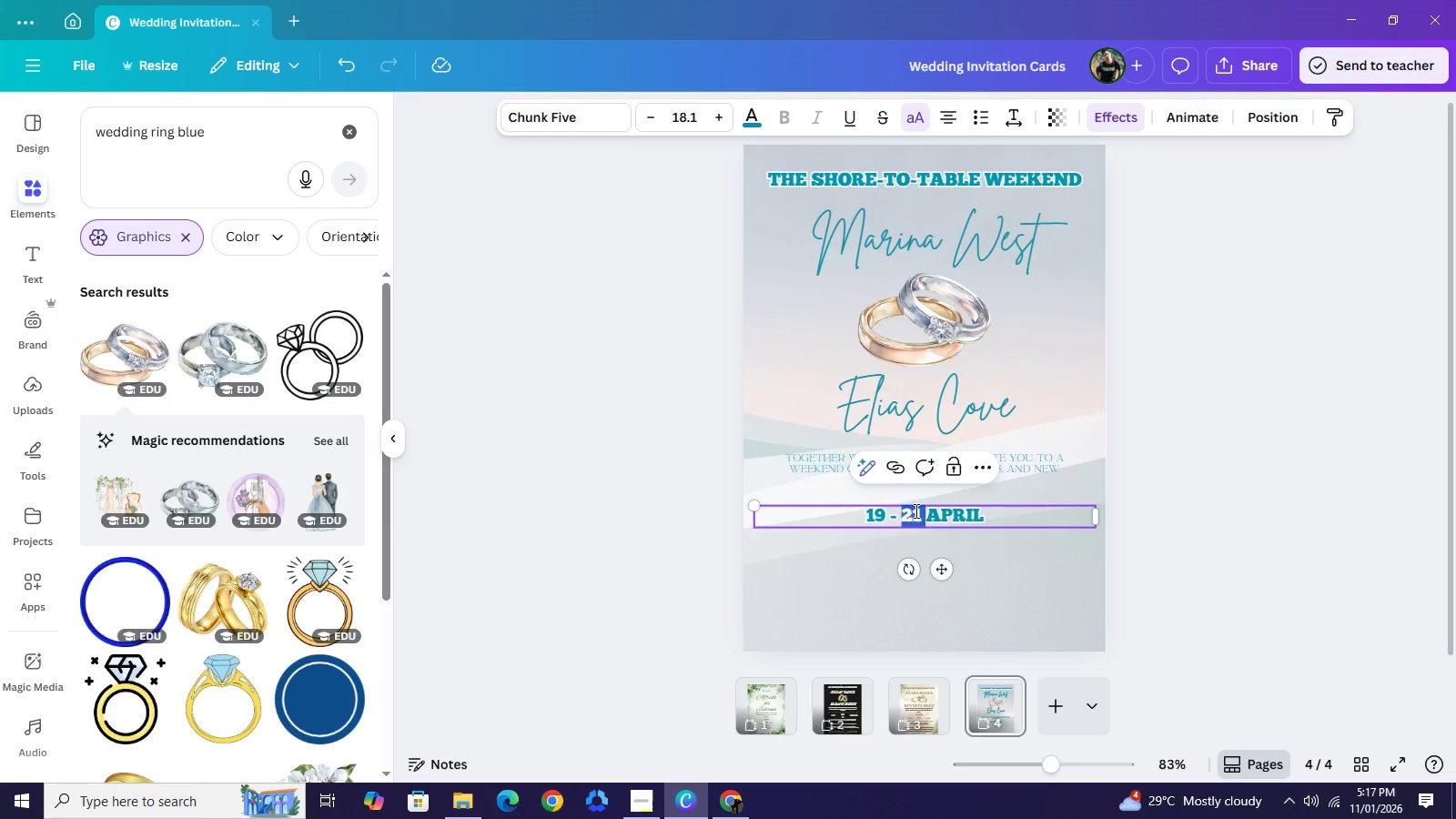 
type(19 )
 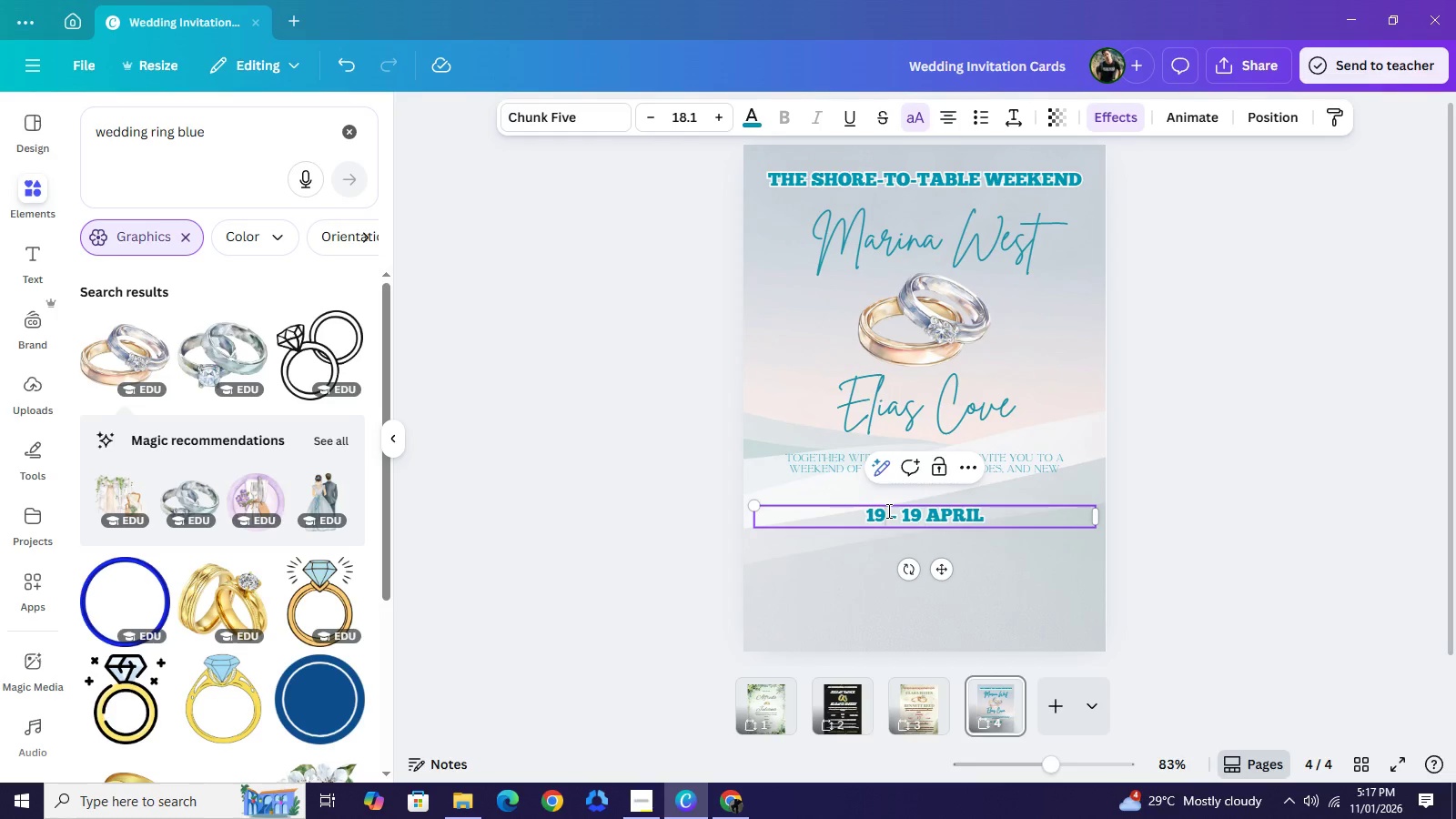 
left_click([887, 511])
 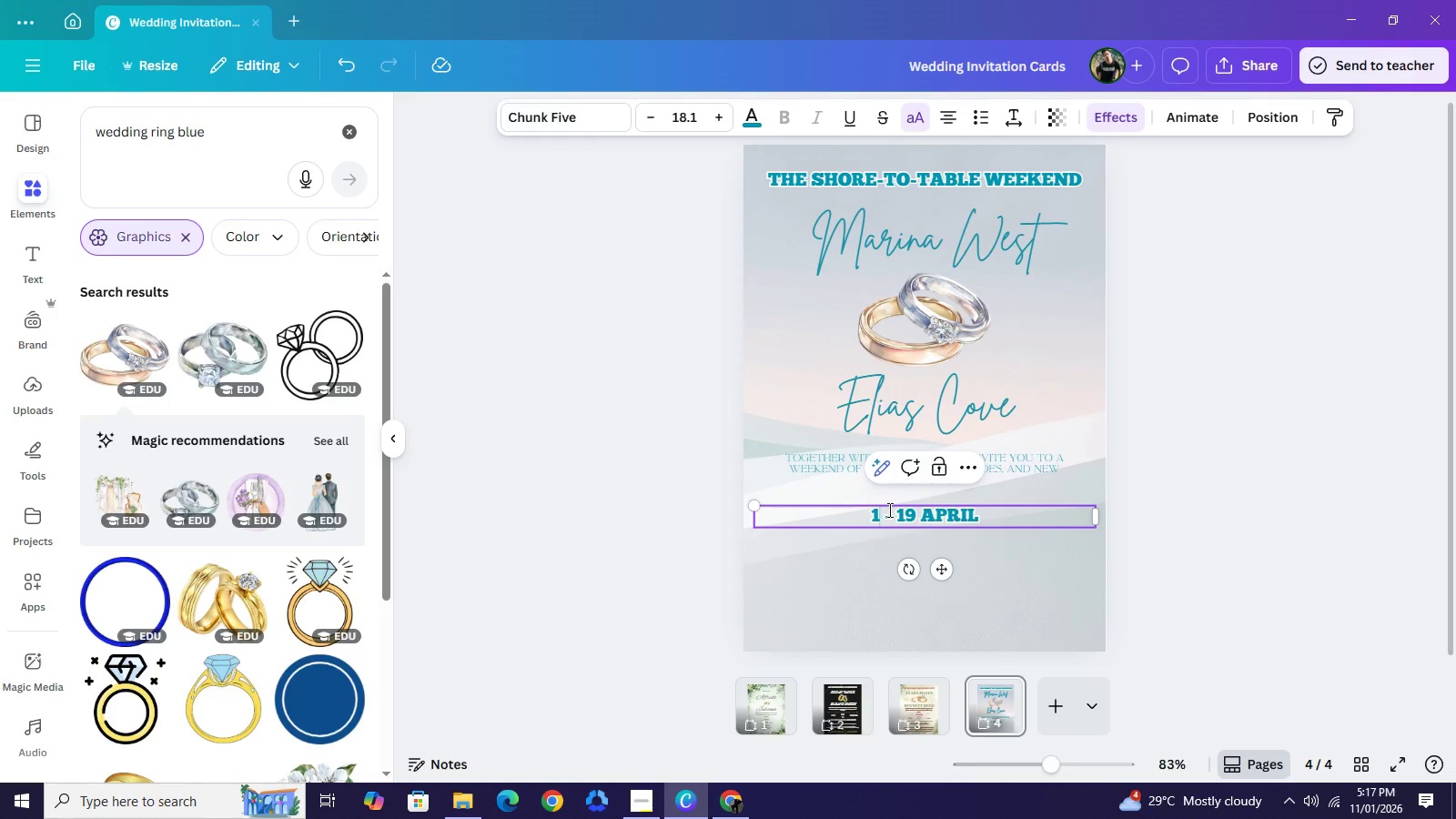 
key(Backspace)
 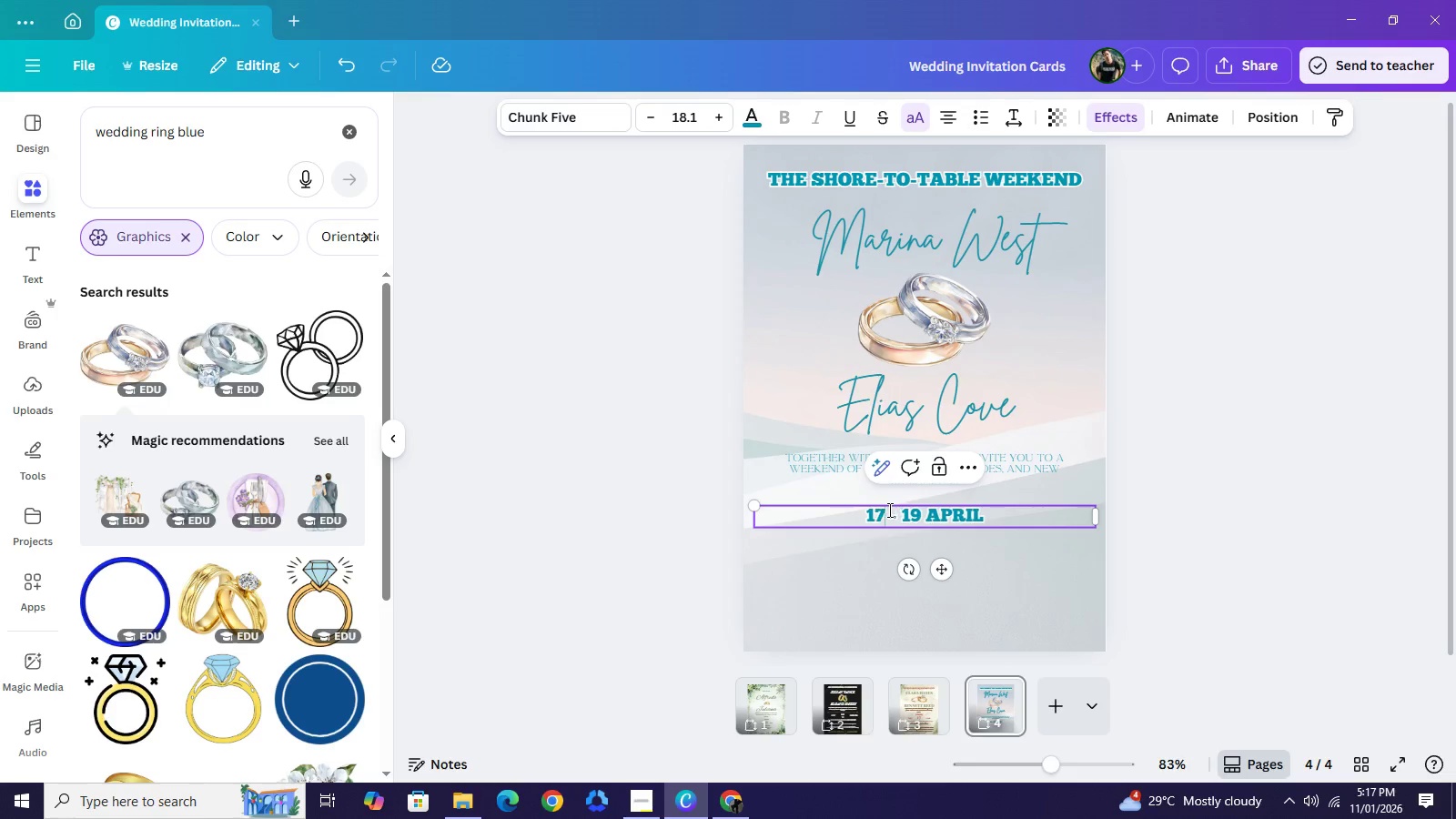 
key(7)
 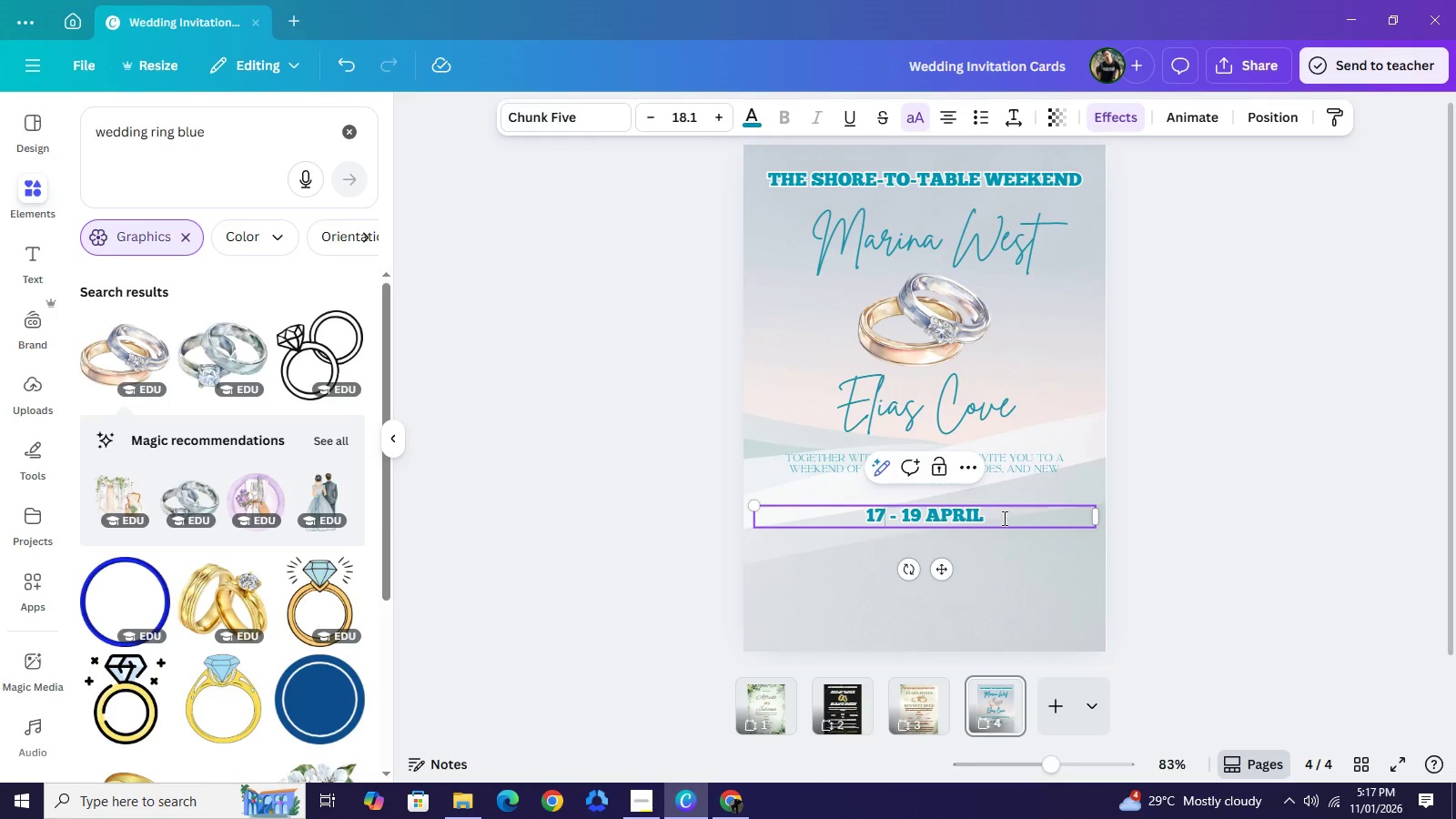 
left_click([1003, 518])
 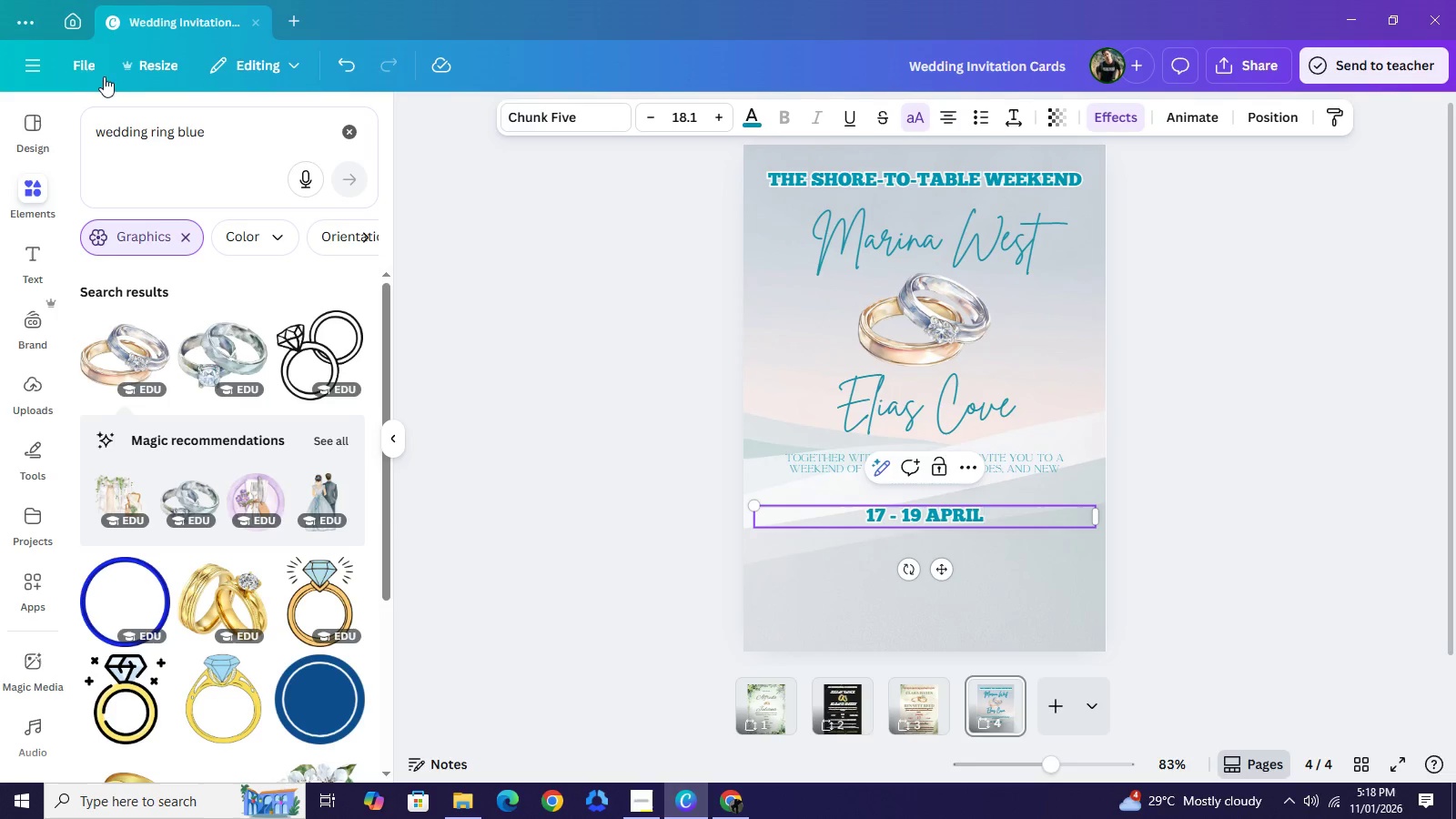 
left_click([74, 18])
 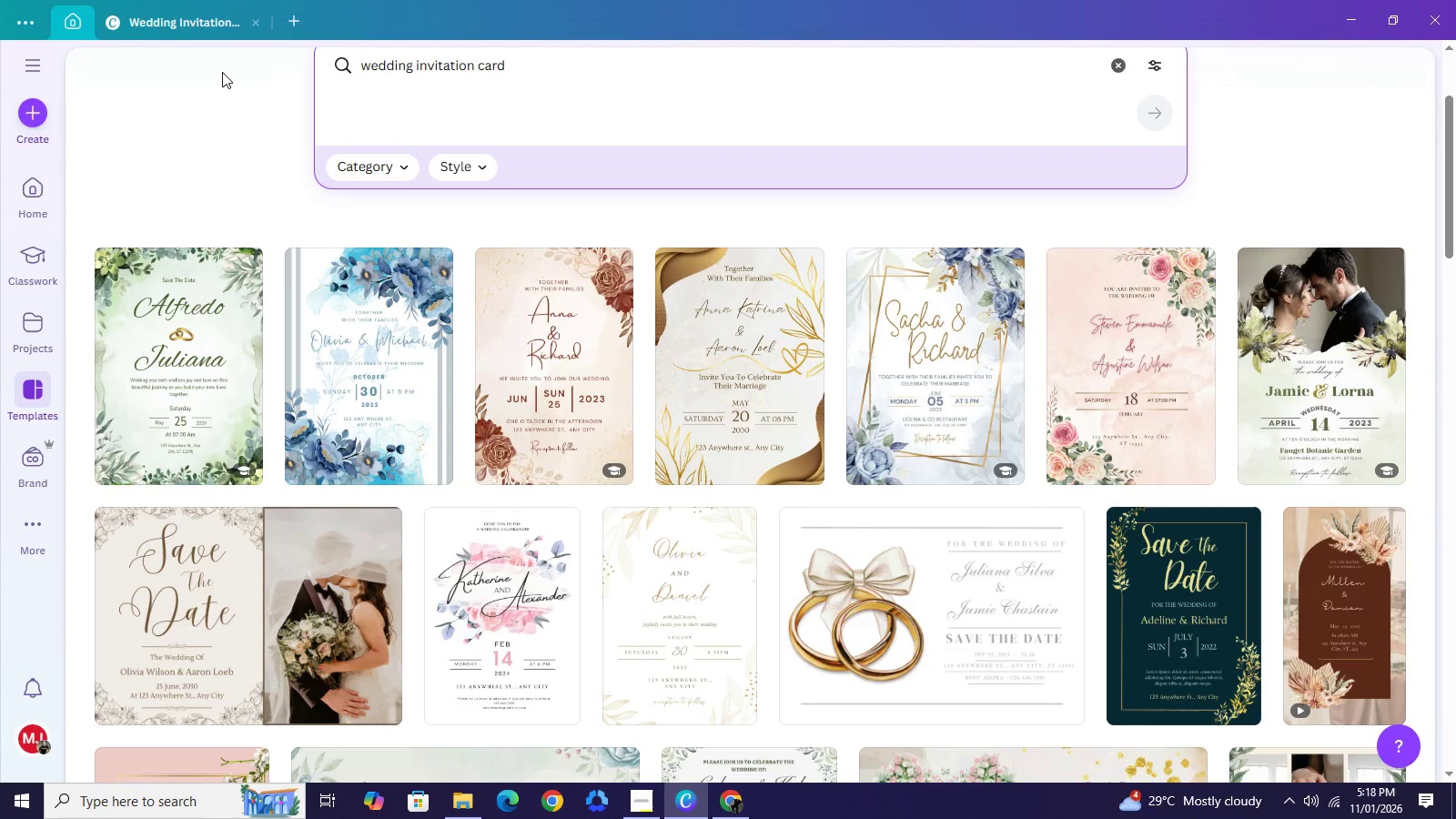 
wait(8.67)
 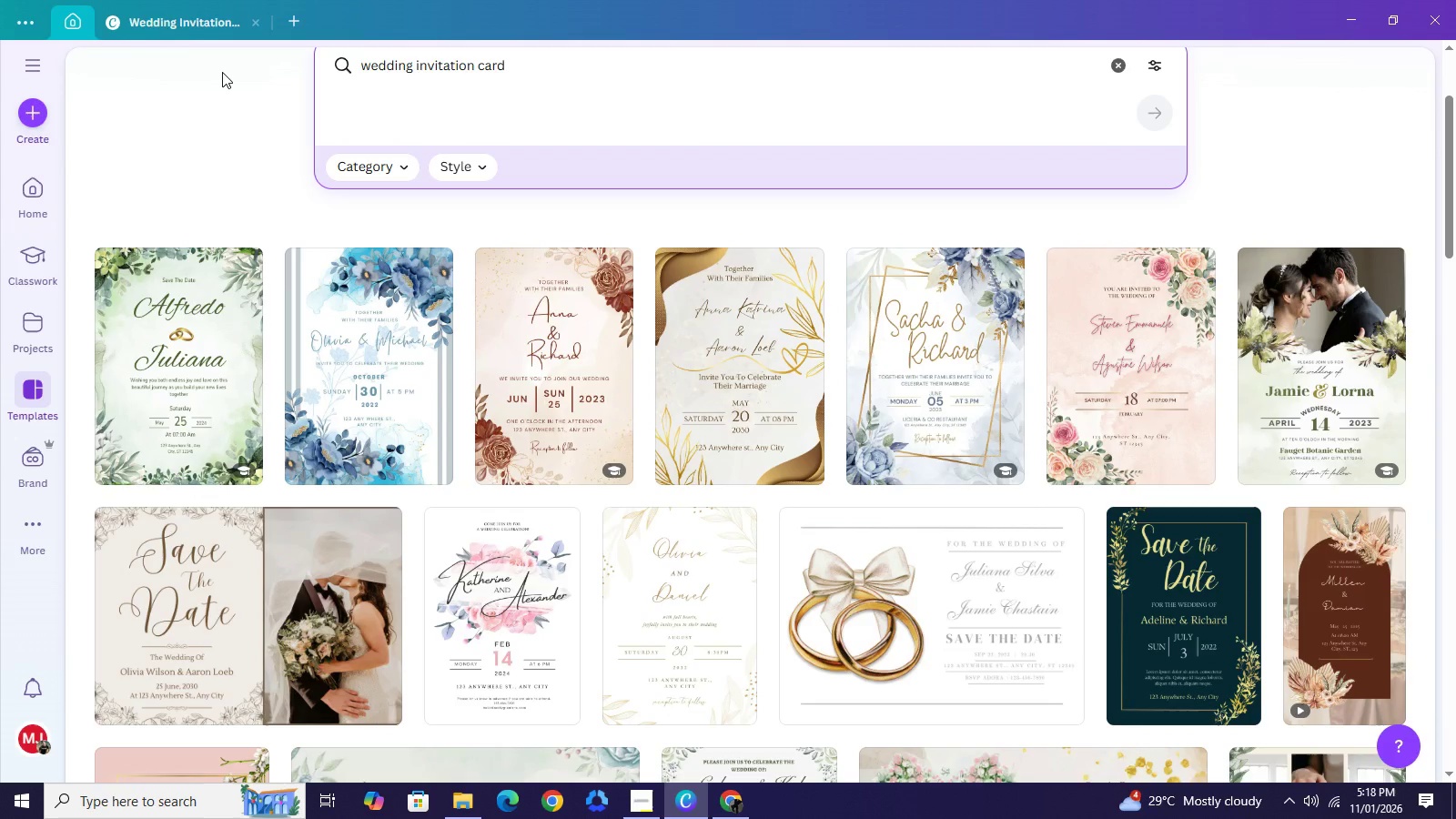 
left_click([228, 31])
 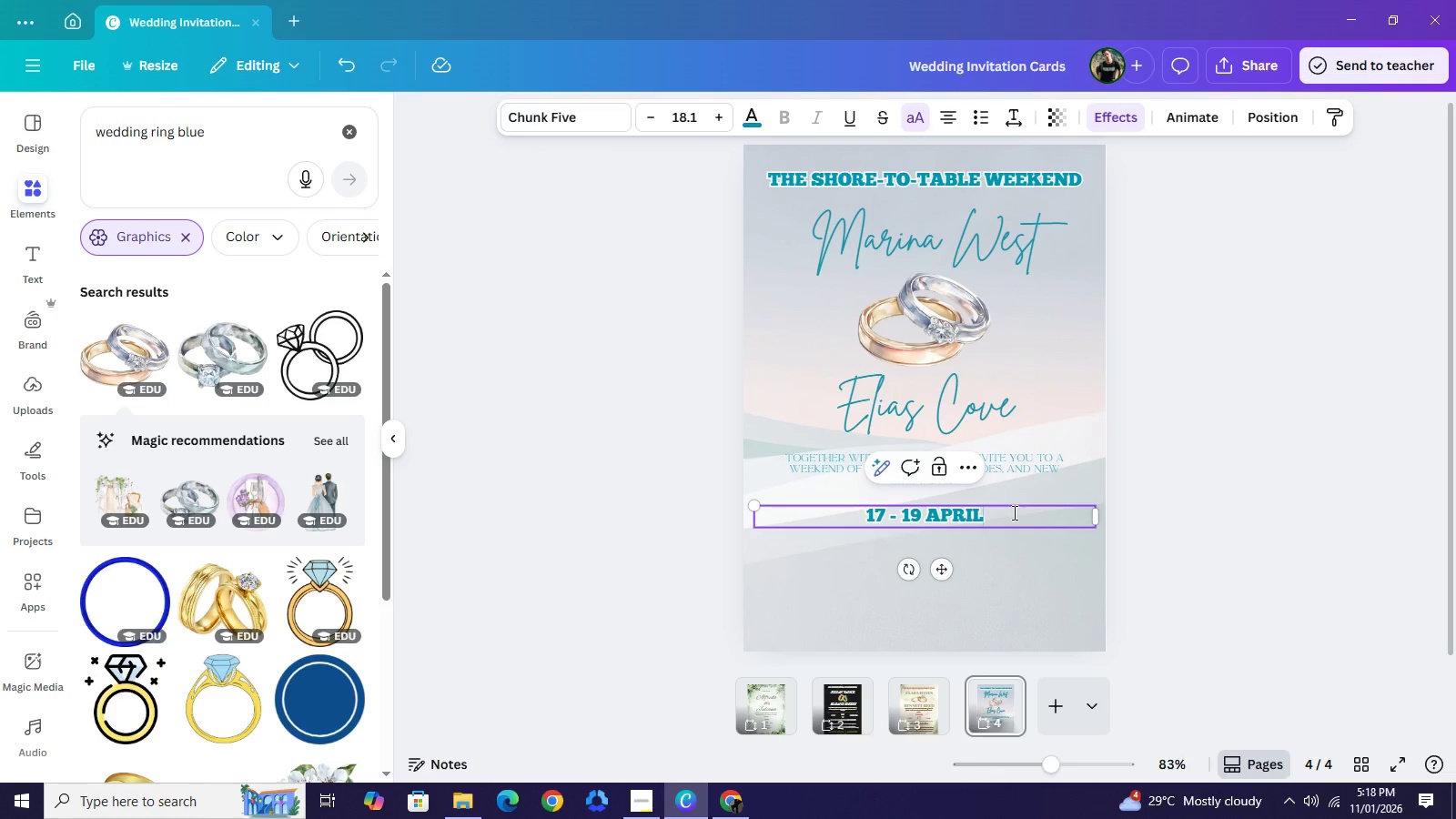 
type(, 2026)
 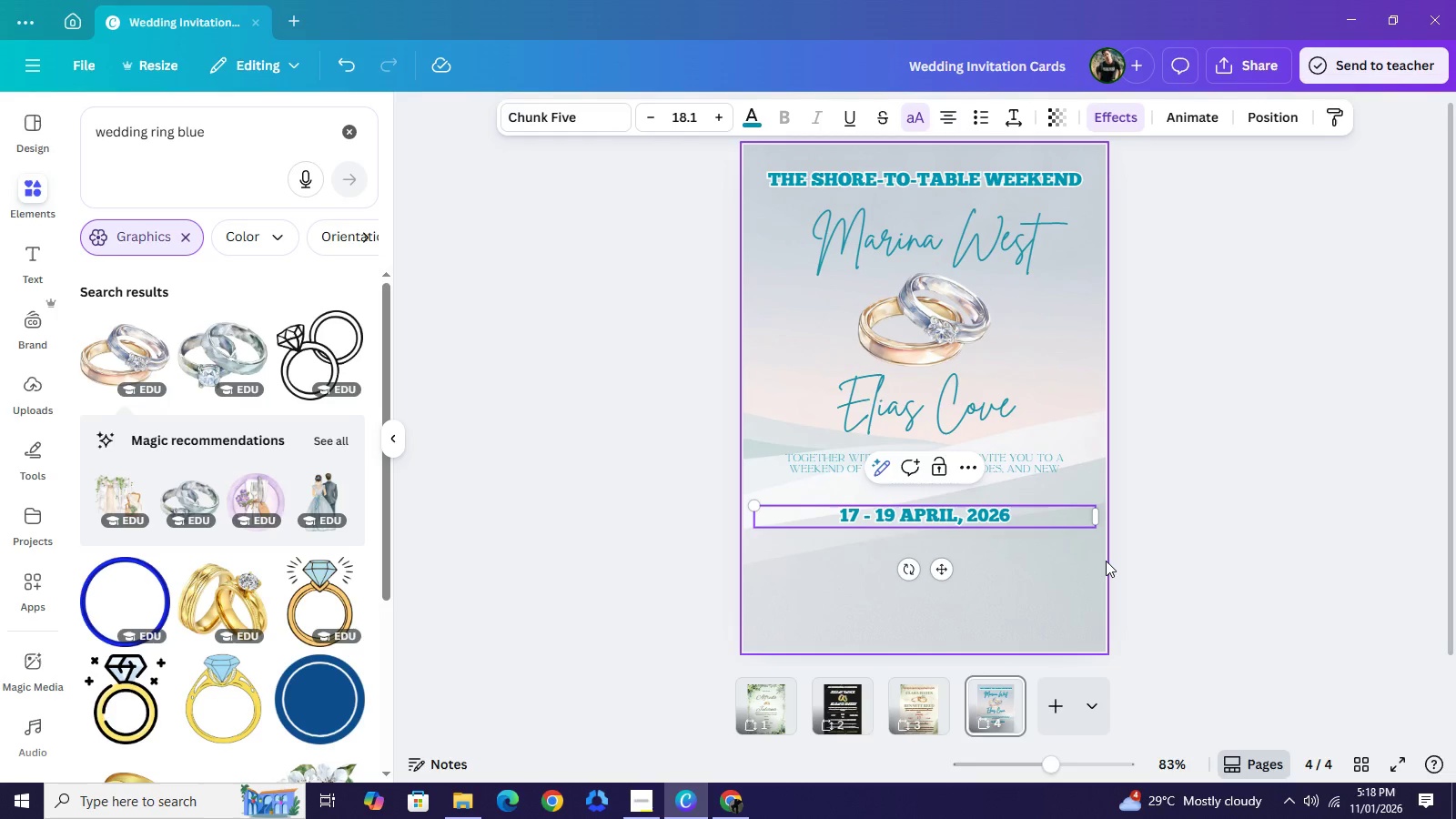 
key(NumpadEnter)
 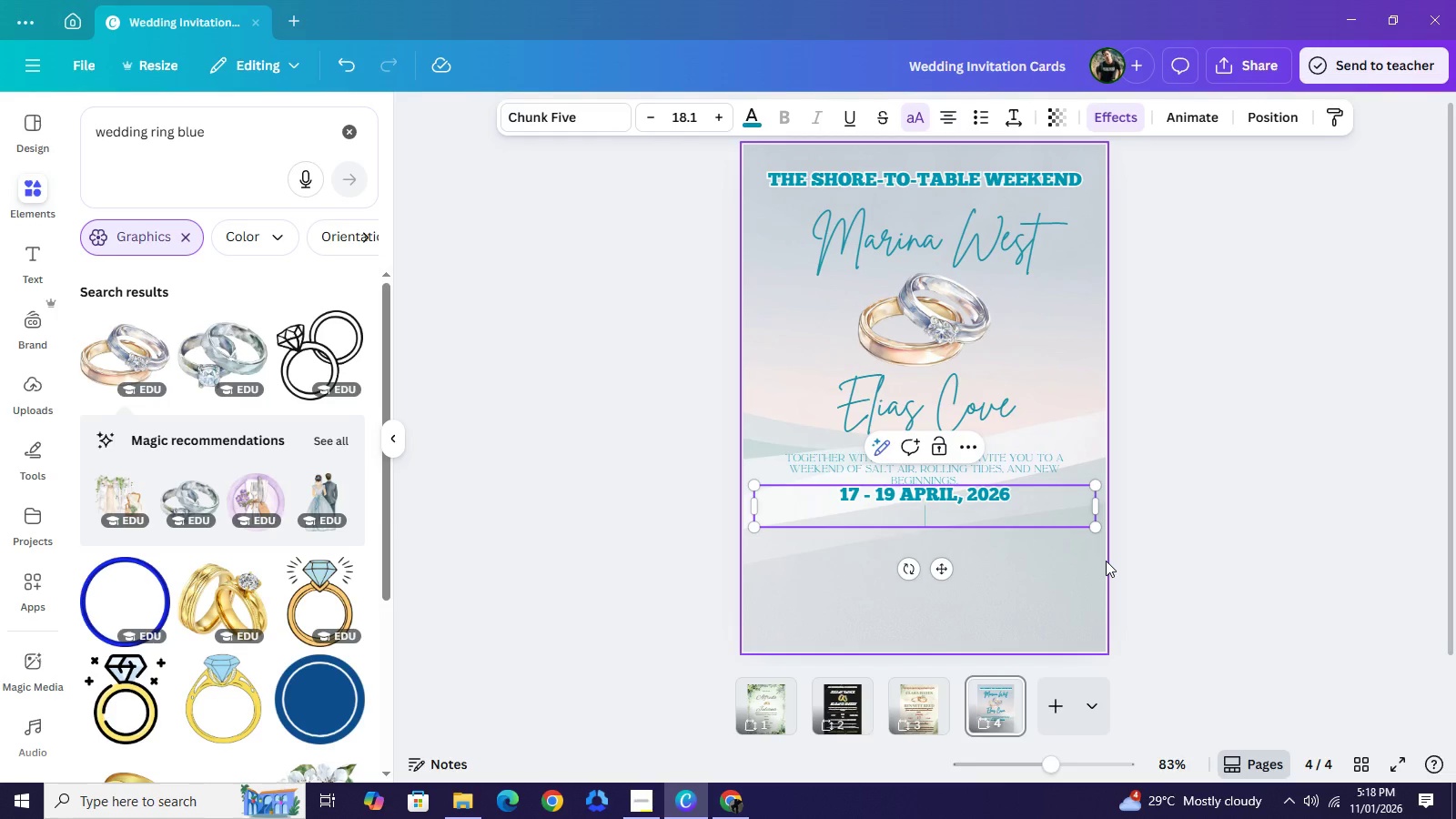 
wait(7.19)
 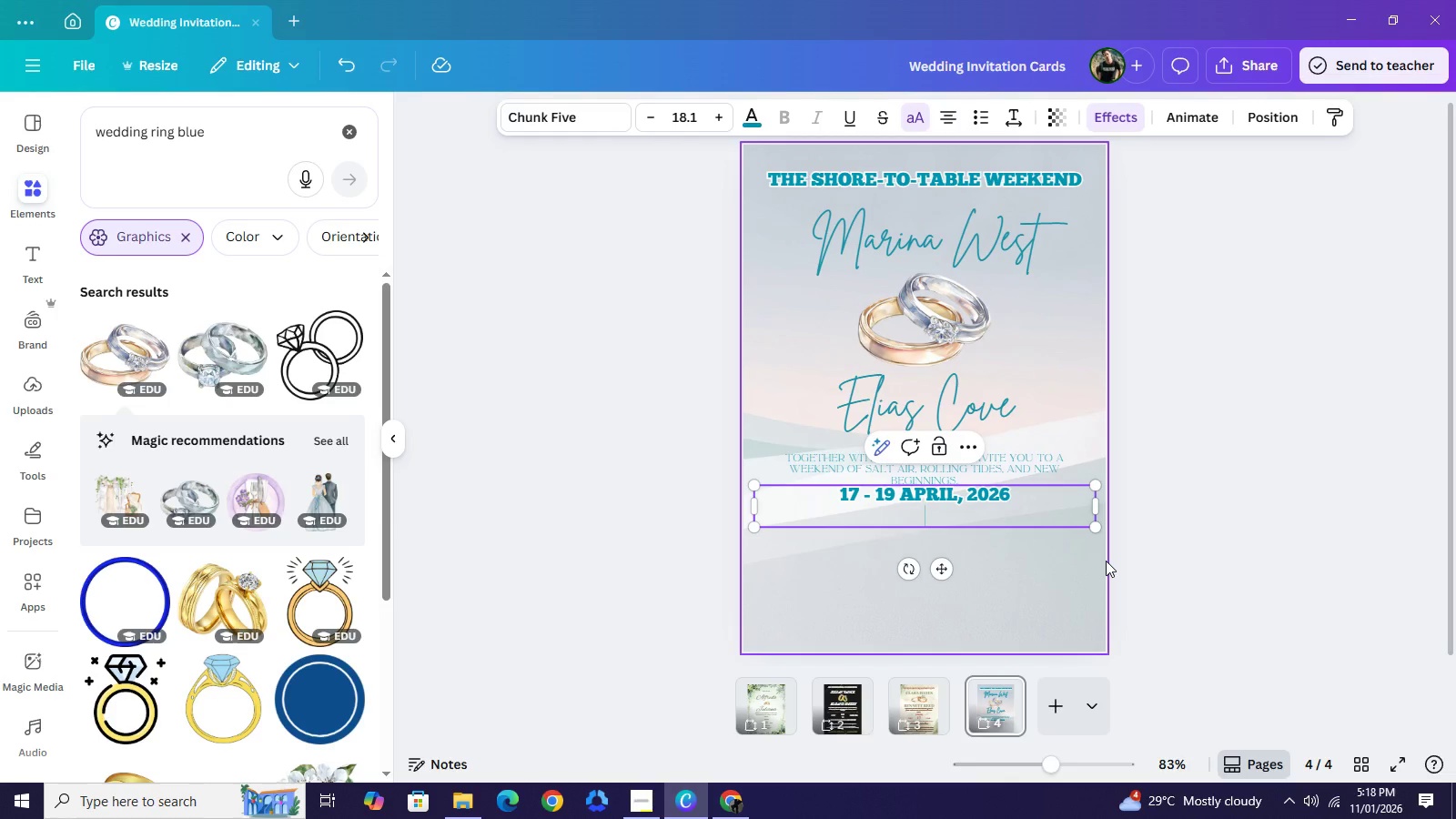 
left_click([1048, 493])
 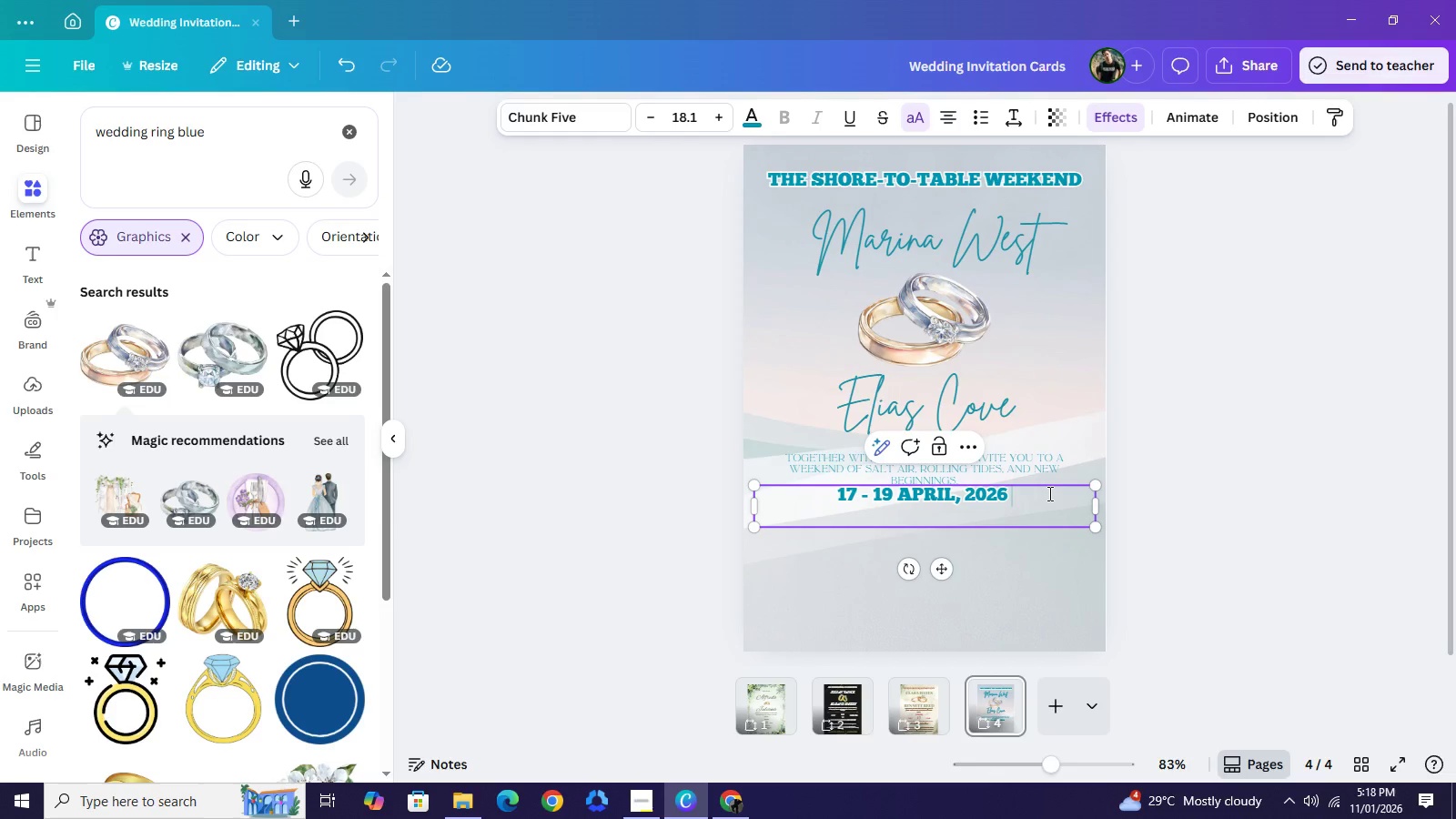 
key(Space)
 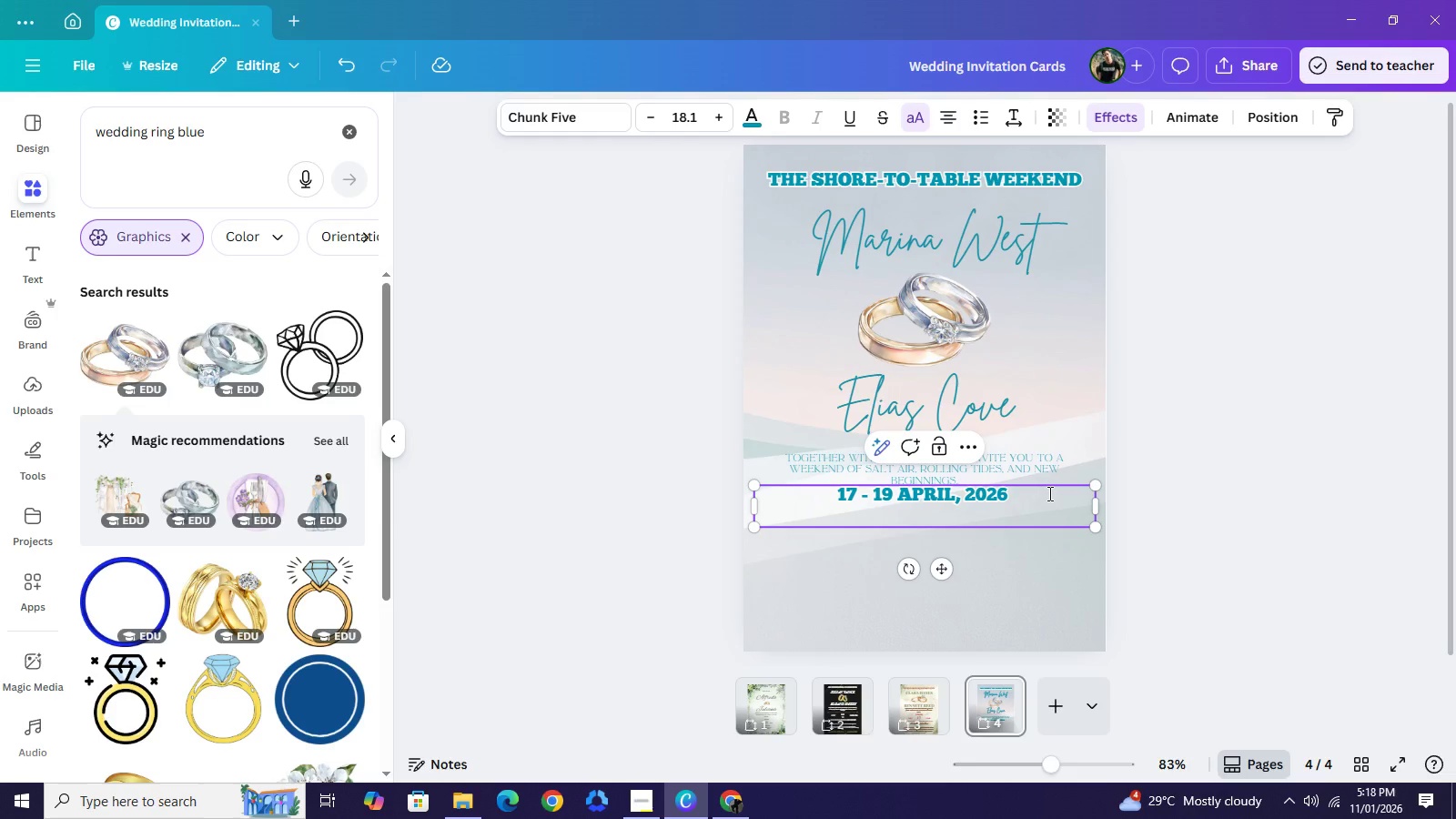 
key(Shift+Backslash)
 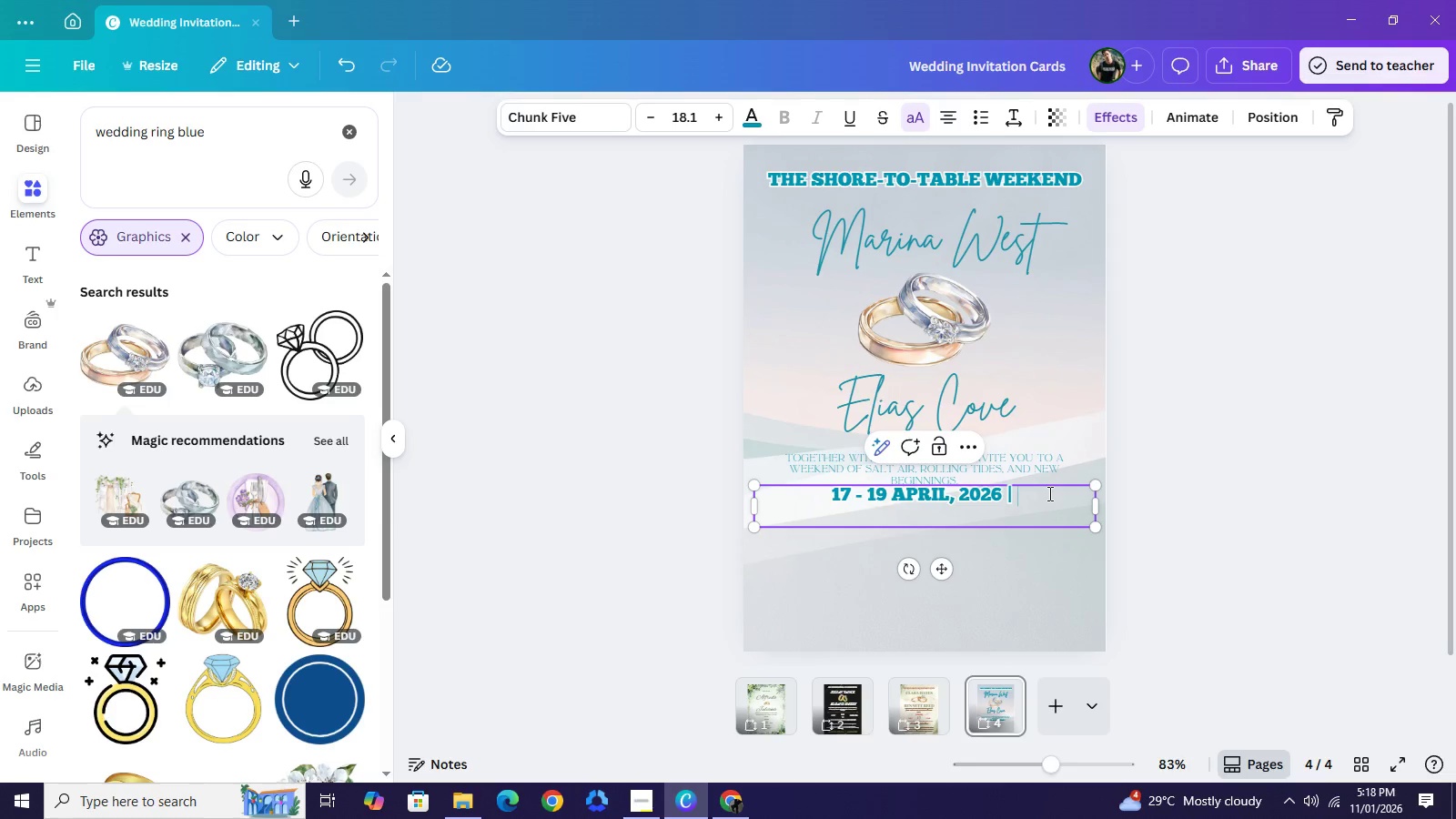 
key(Space)
 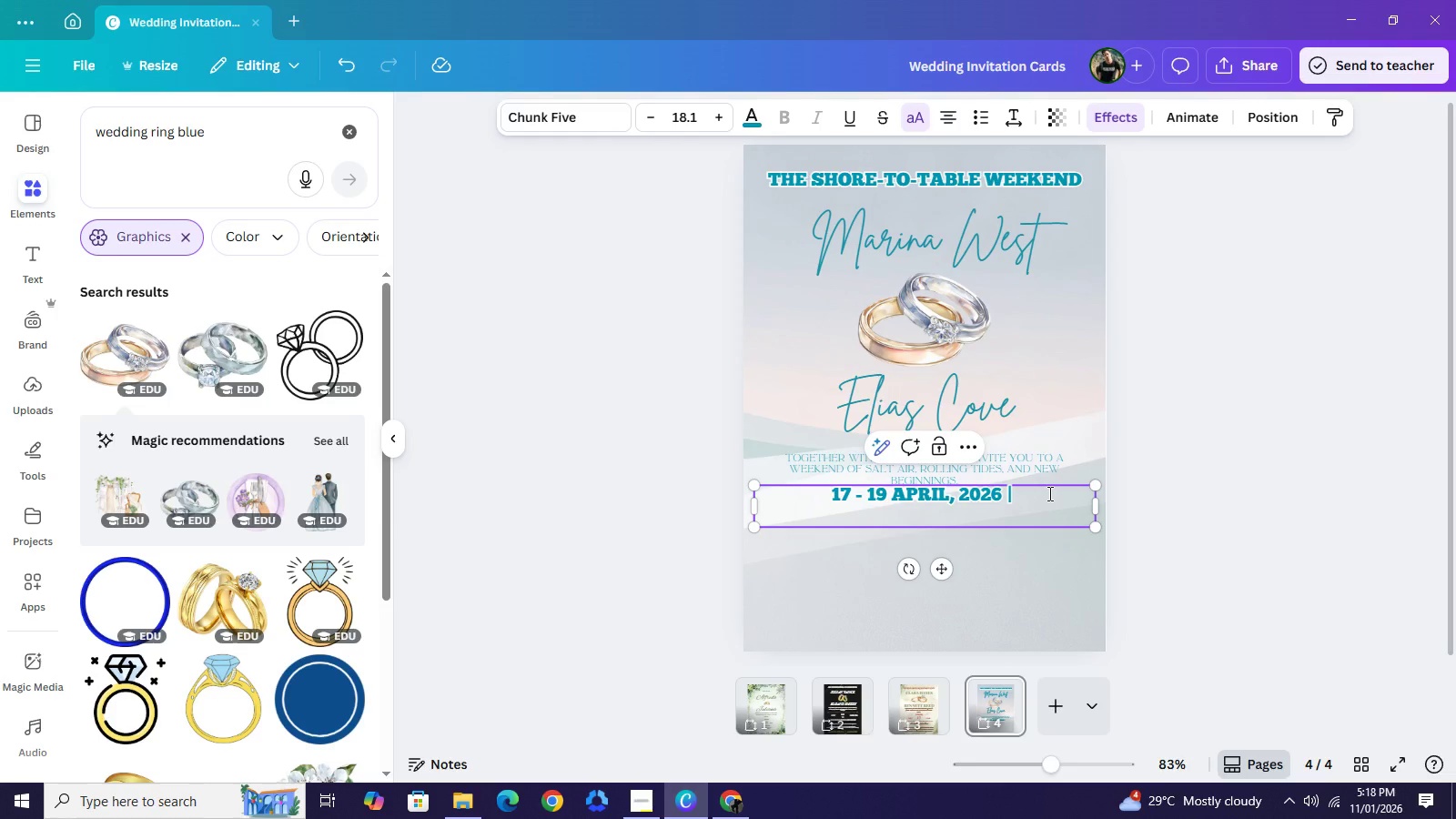 
wait(6.44)
 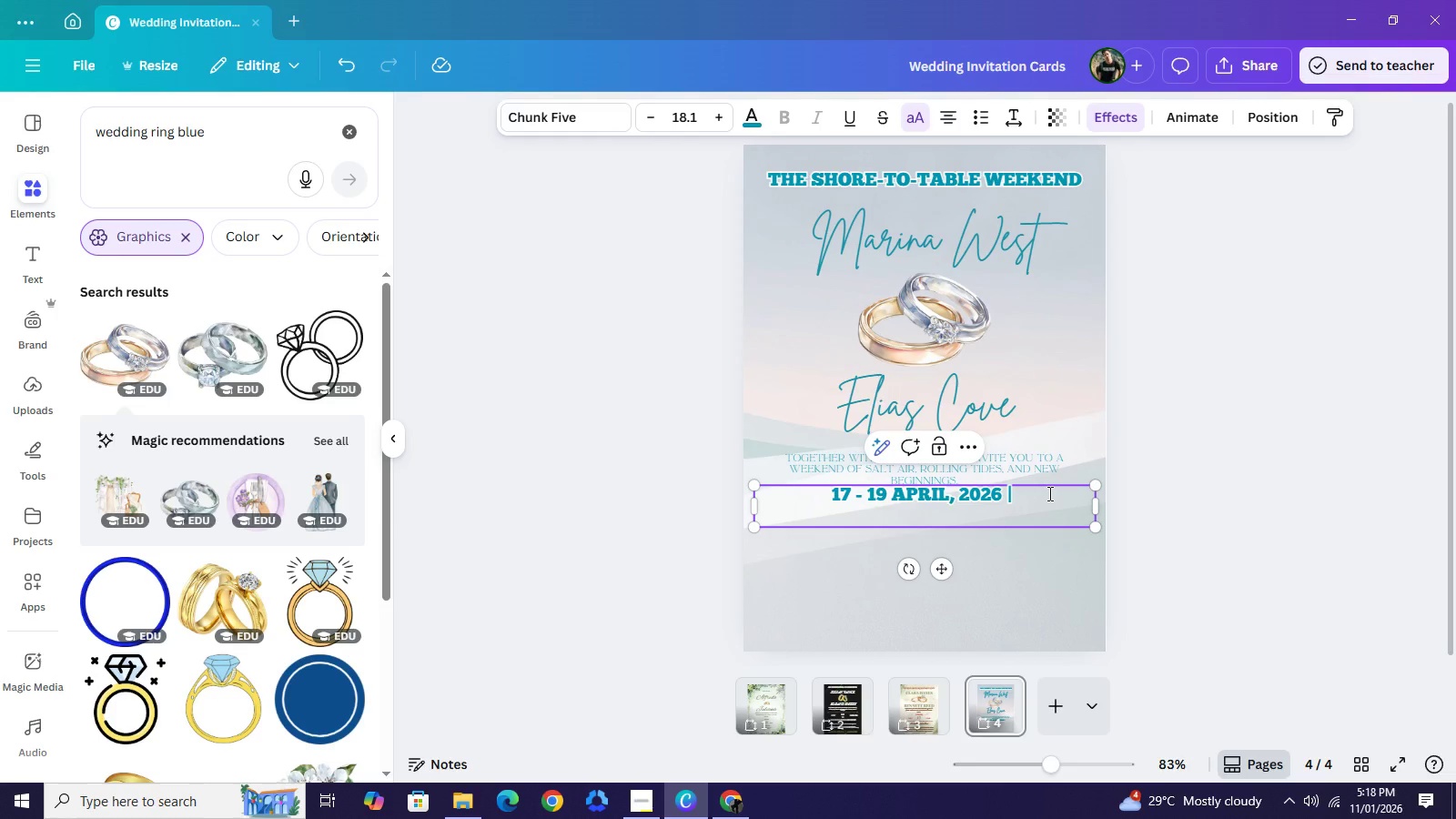 
key(Backspace)
 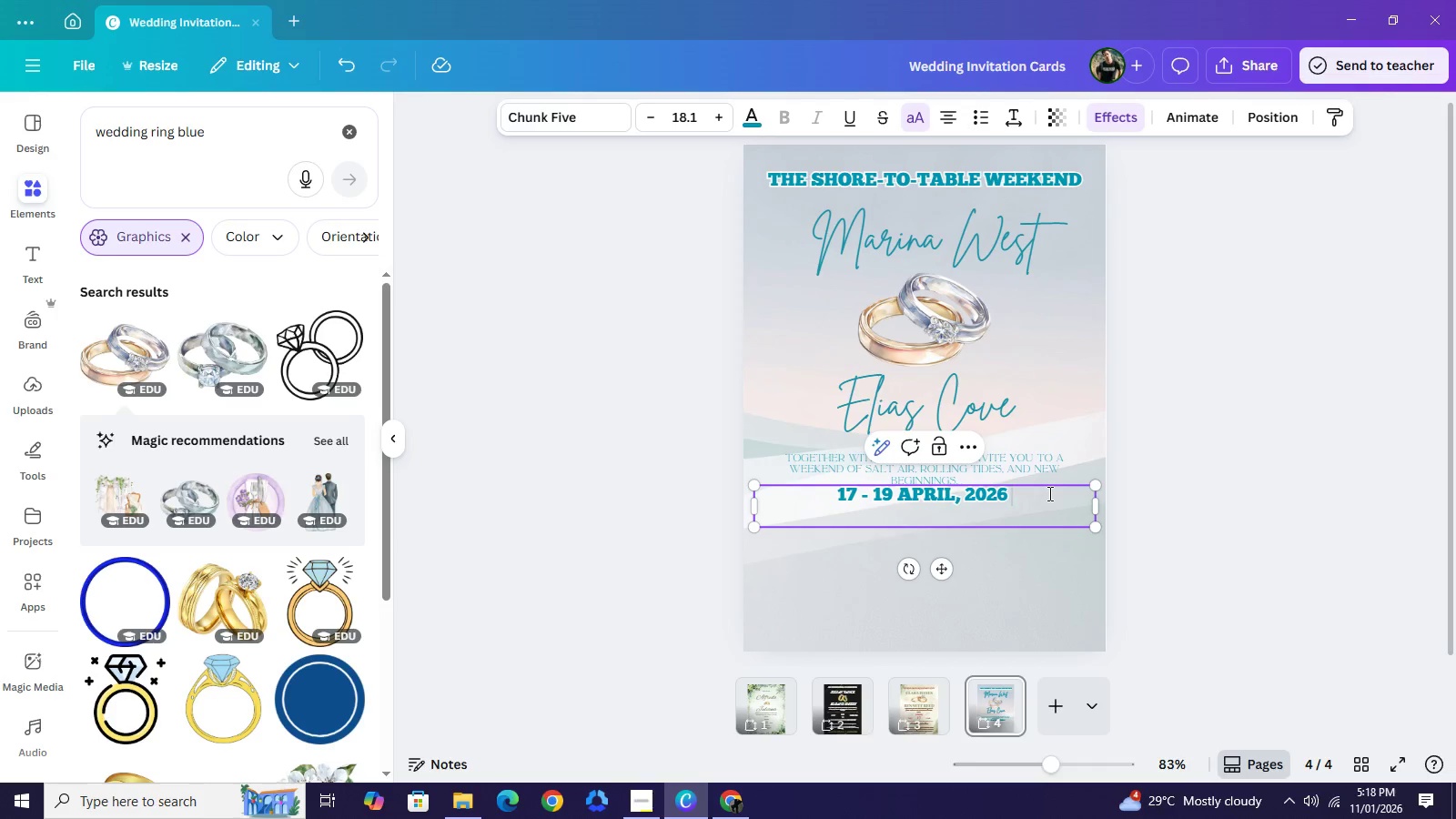 
key(Backspace)
 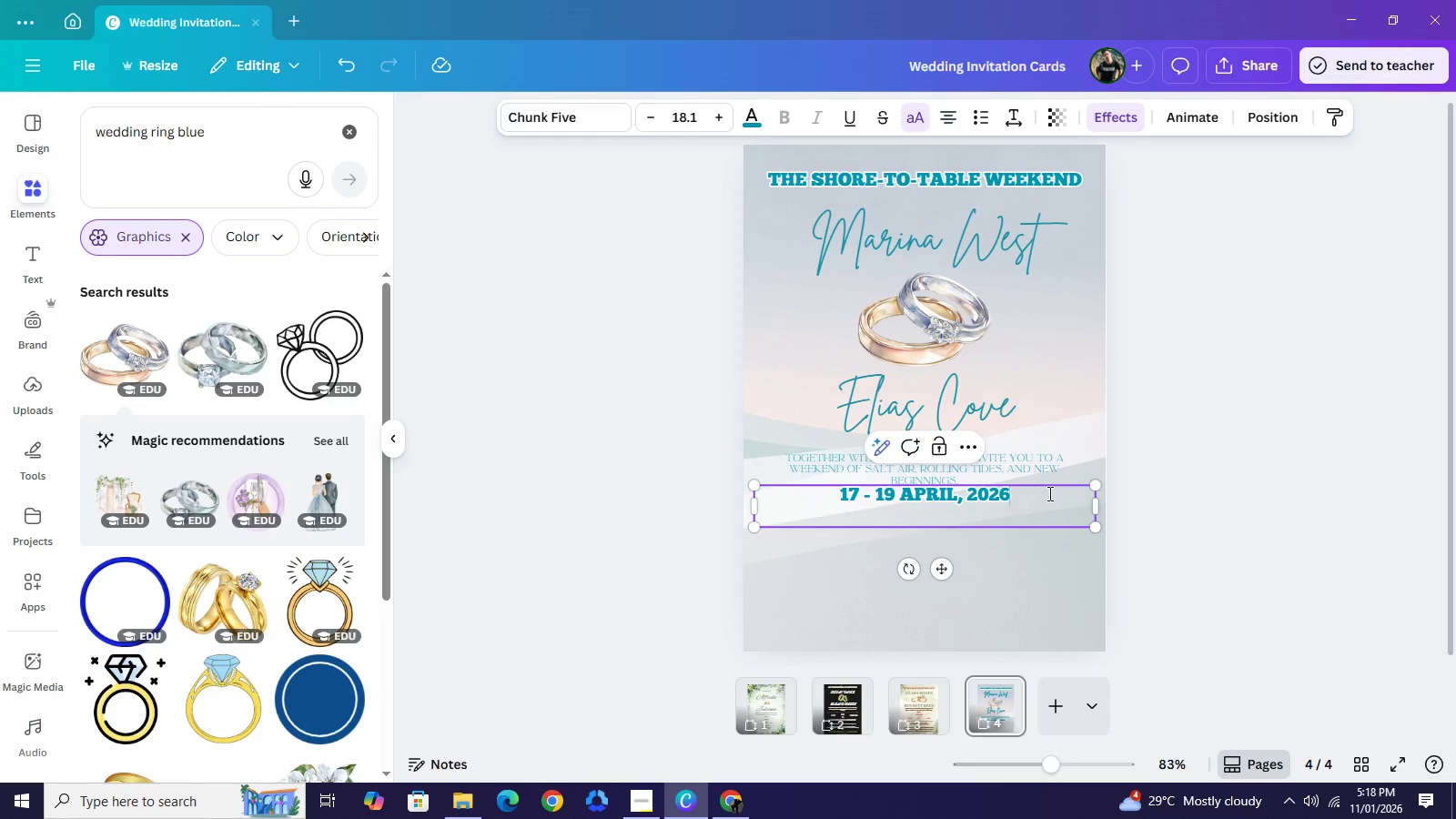 
key(Backspace)
 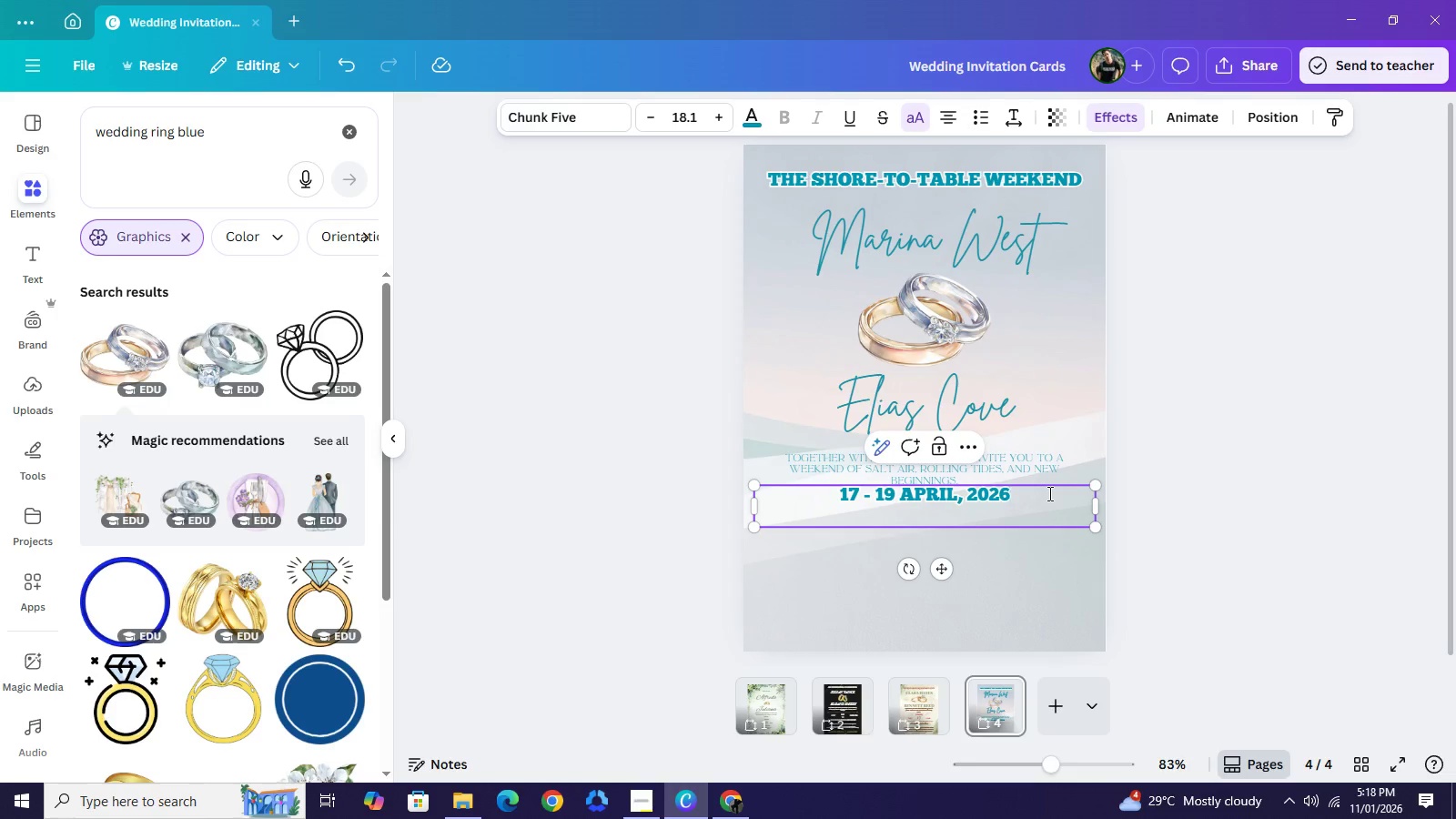 
key(ArrowDown)
 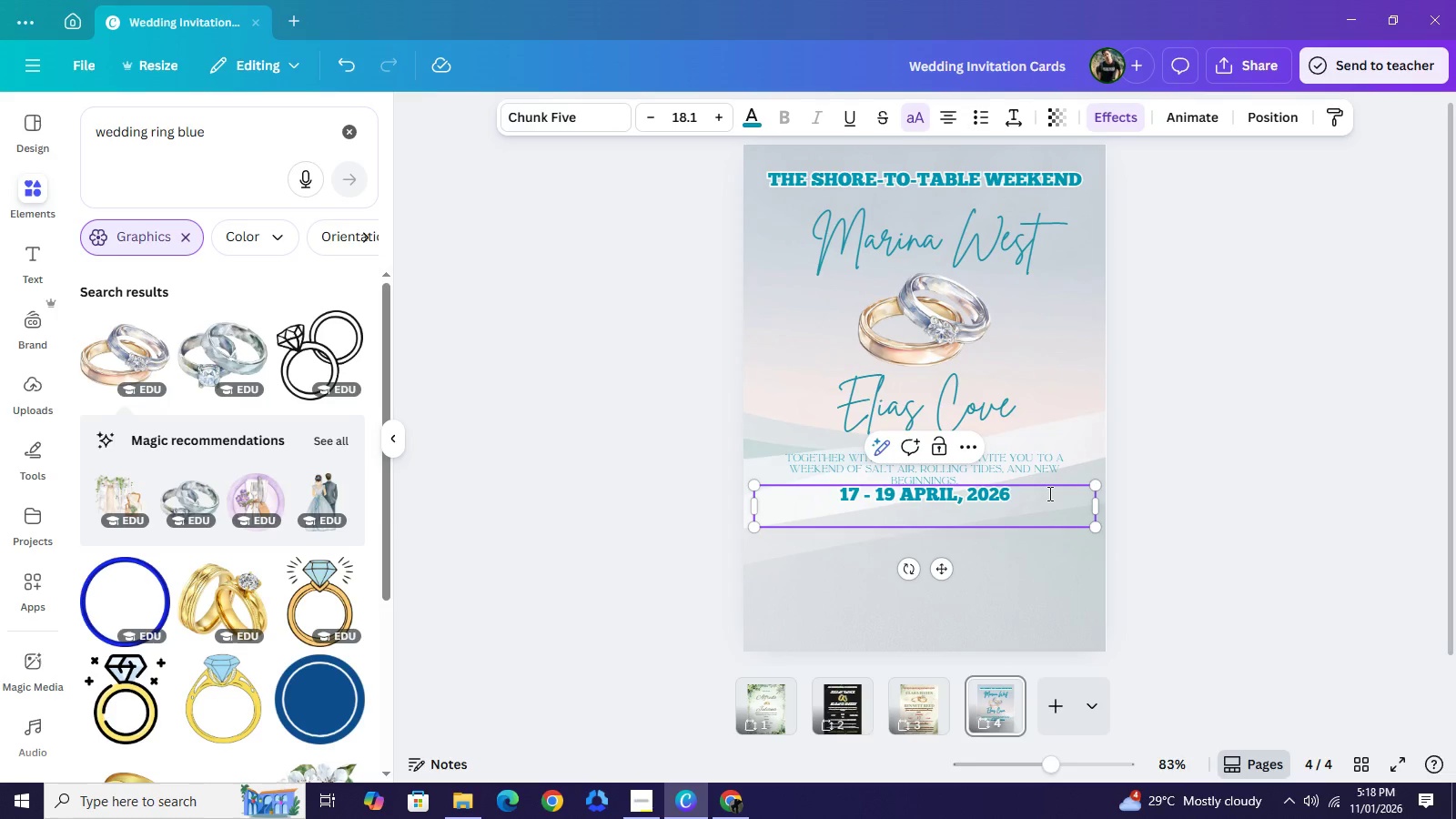 
type(the cliffside pavillion)
key(Backspace)
key(Backspace)
key(Backspace)
key(Backspace)
type(ion | pacofic )
key(Backspace)
key(Backspace)
key(Backspace)
key(Backspace)
key(Backspace)
type(ific reach)
 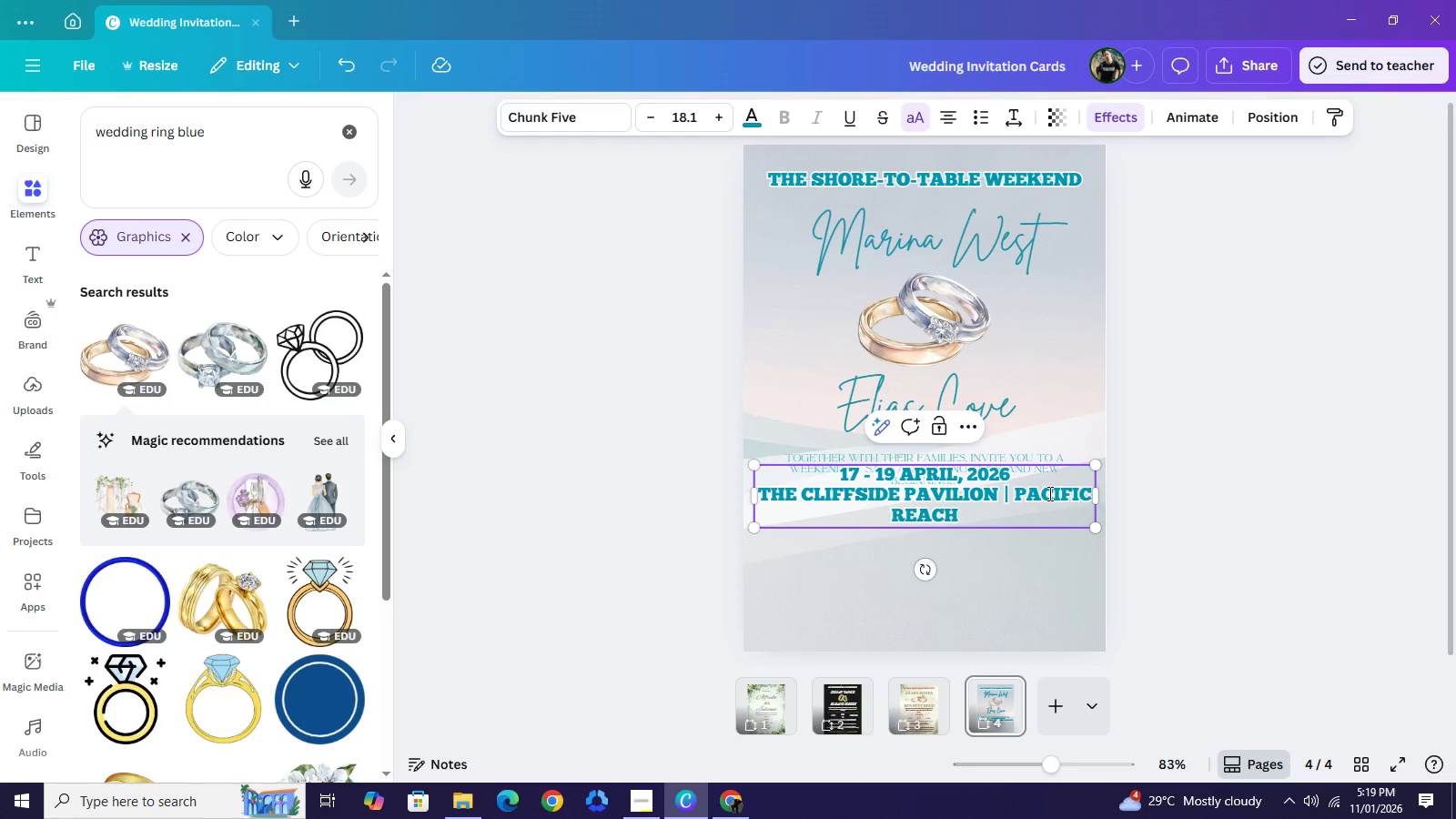 
left_click_drag(start_coordinate=[753, 495], to_coordinate=[667, 492])
 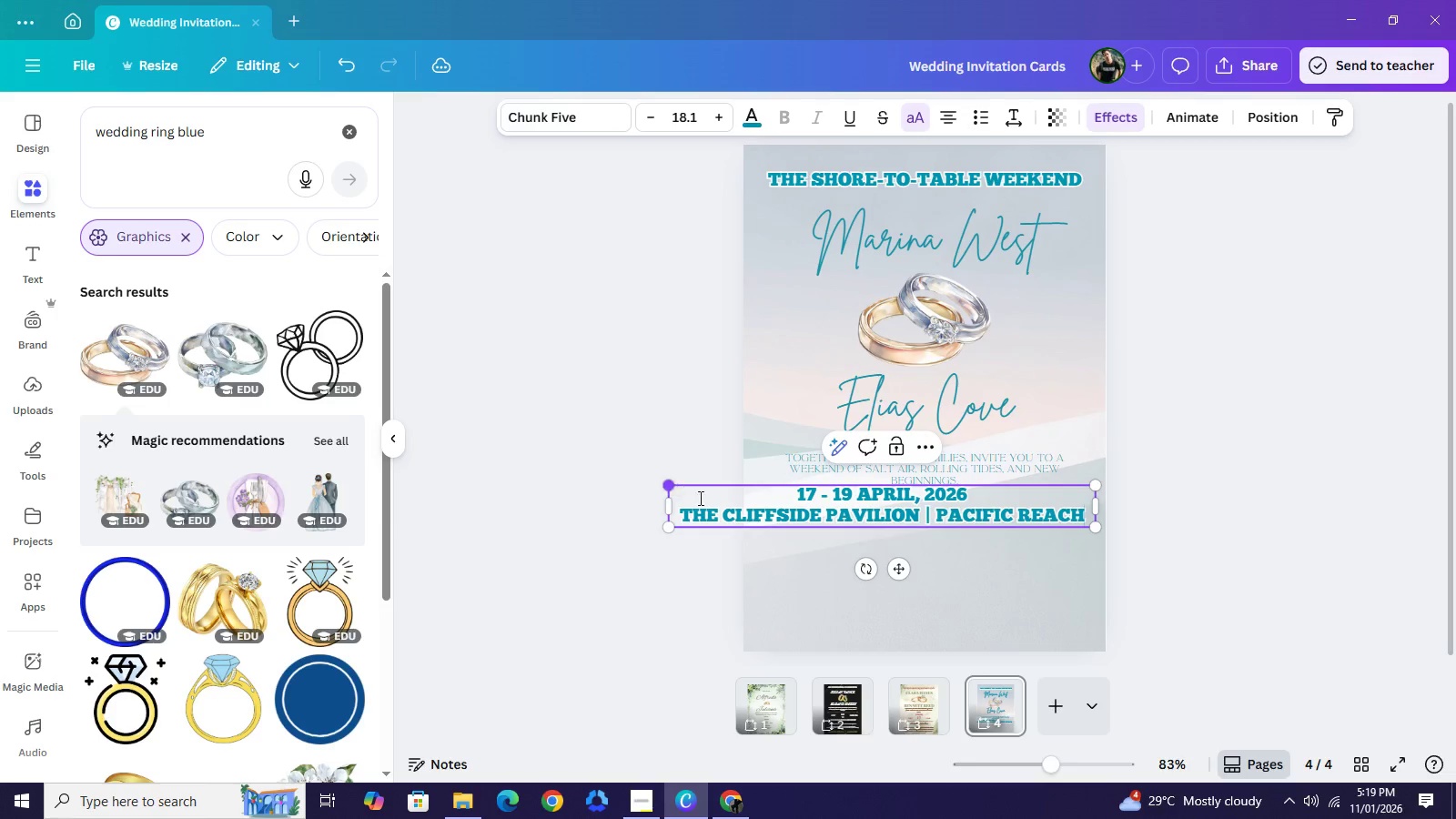 
left_click_drag(start_coordinate=[672, 488], to_coordinate=[762, 526])
 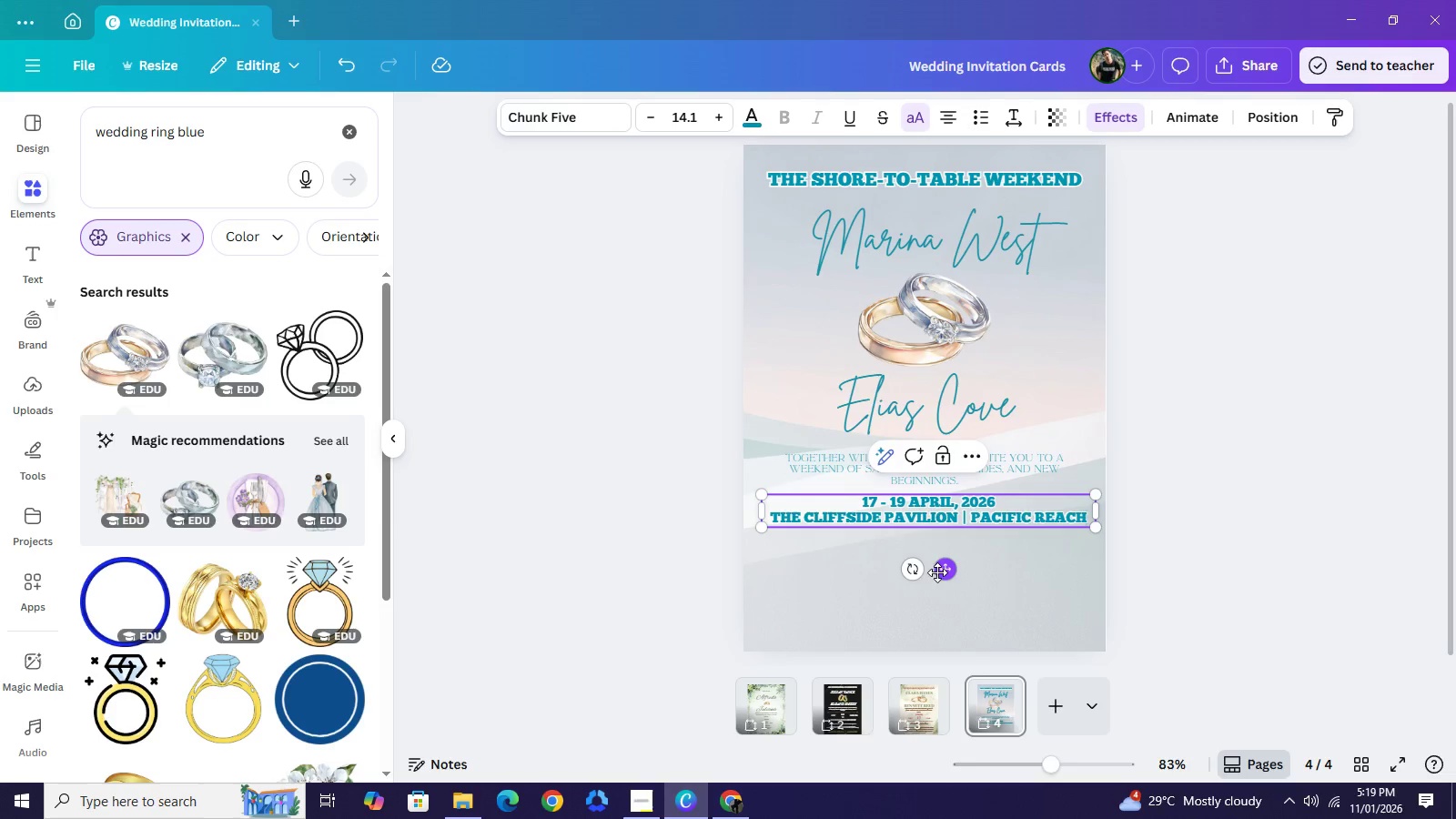 
left_click_drag(start_coordinate=[945, 566], to_coordinate=[941, 569])
 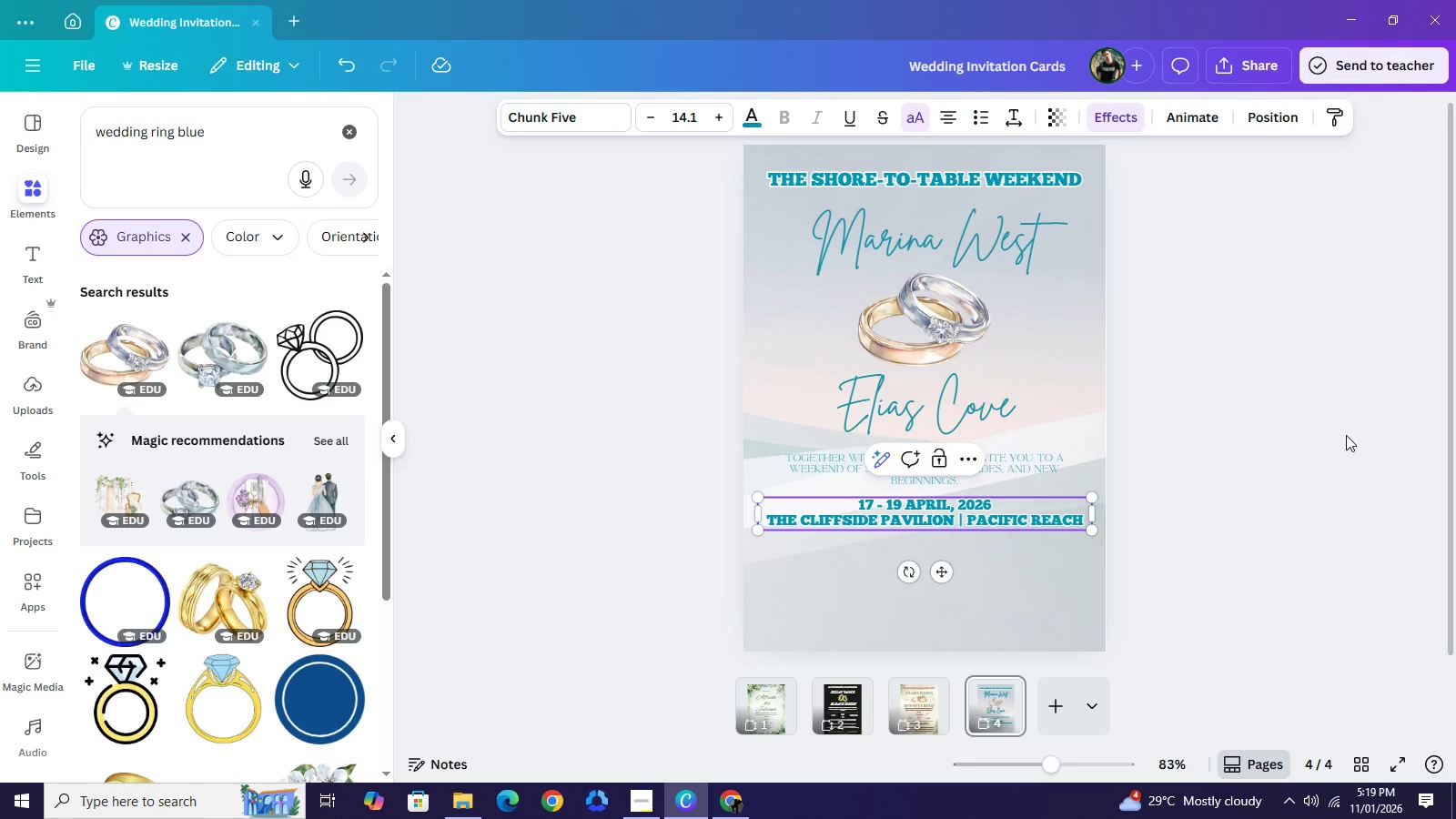 
left_click([1349, 435])
 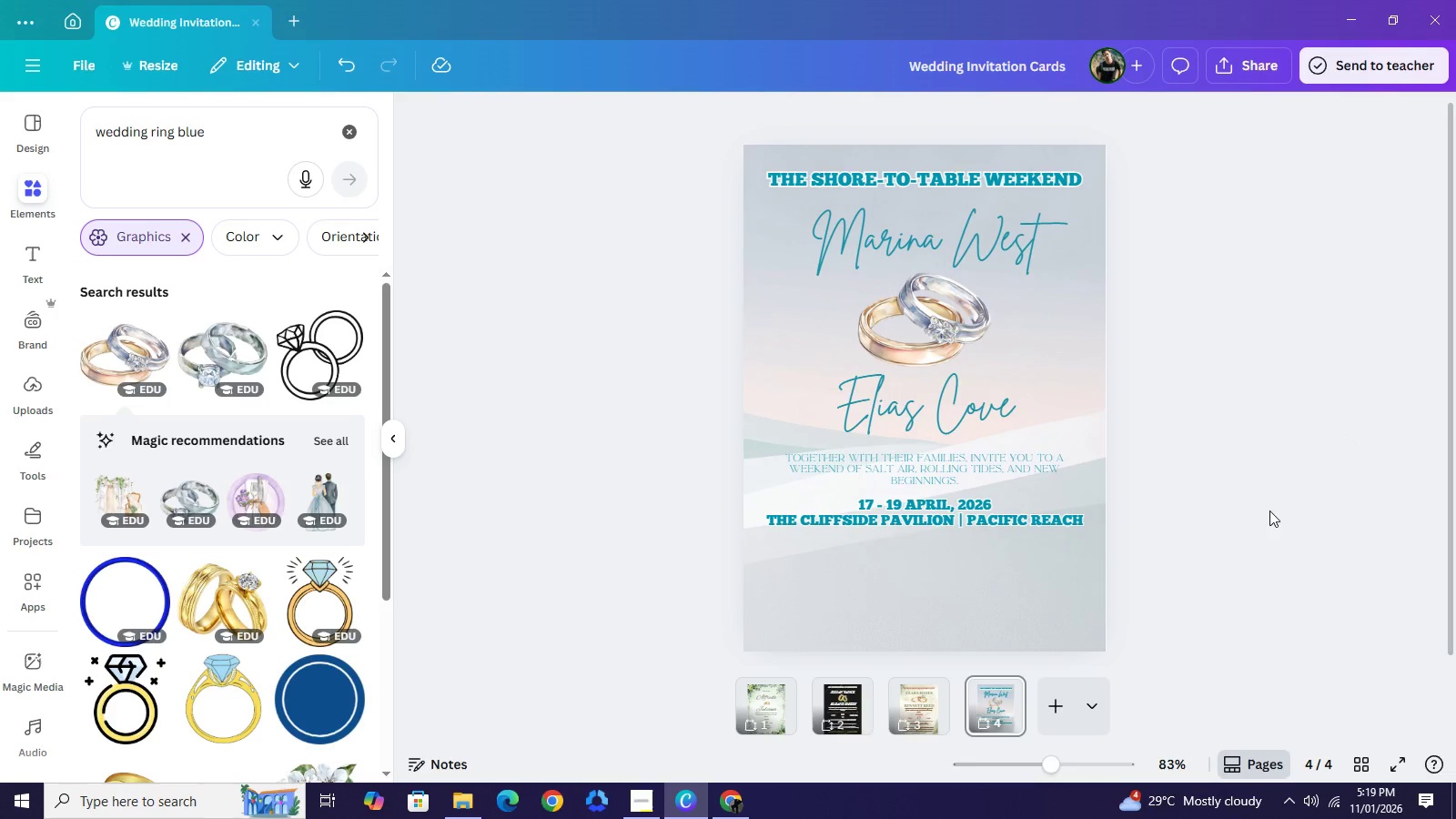 
left_click([1008, 477])
 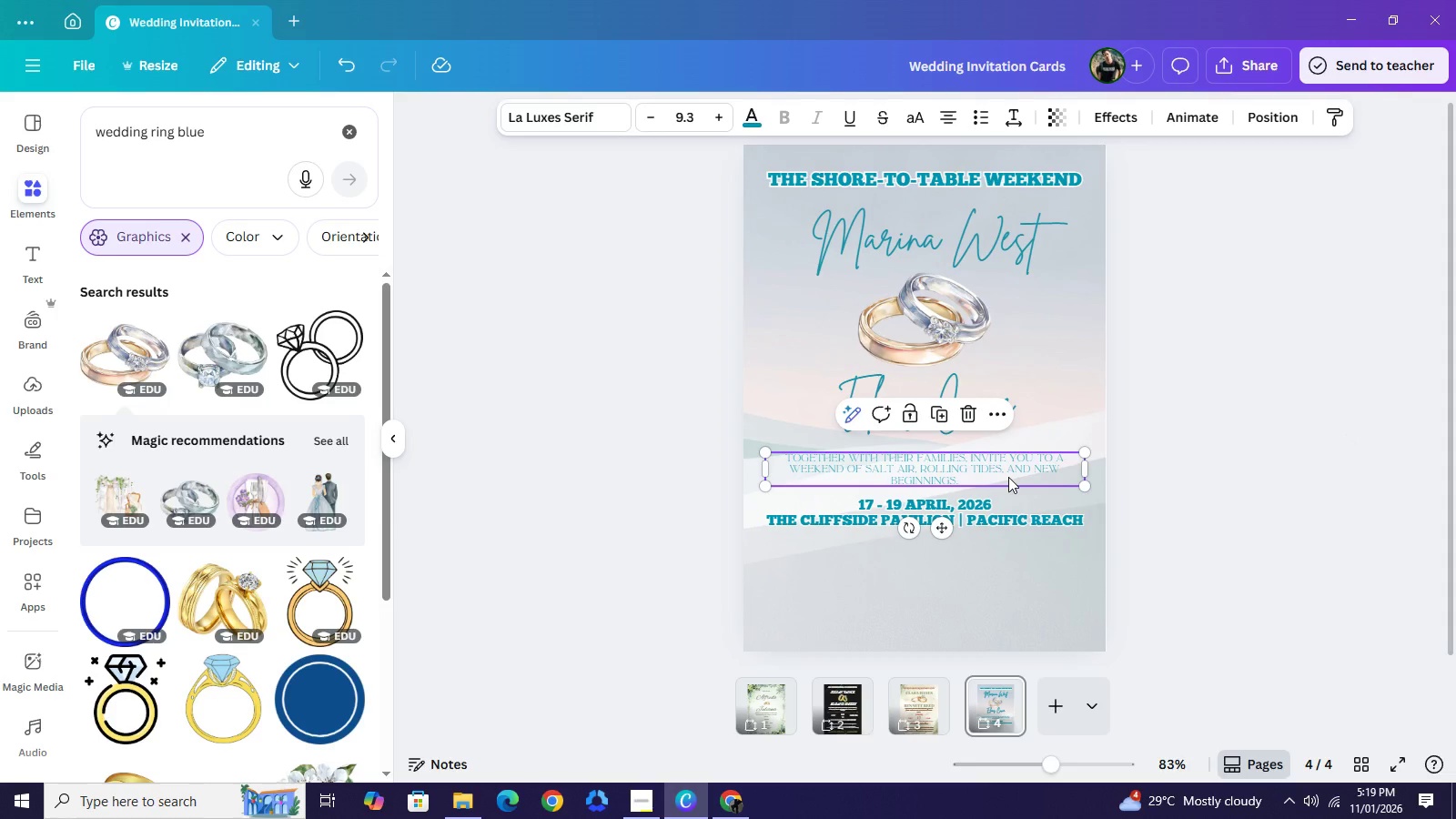 
key(Control+C)
 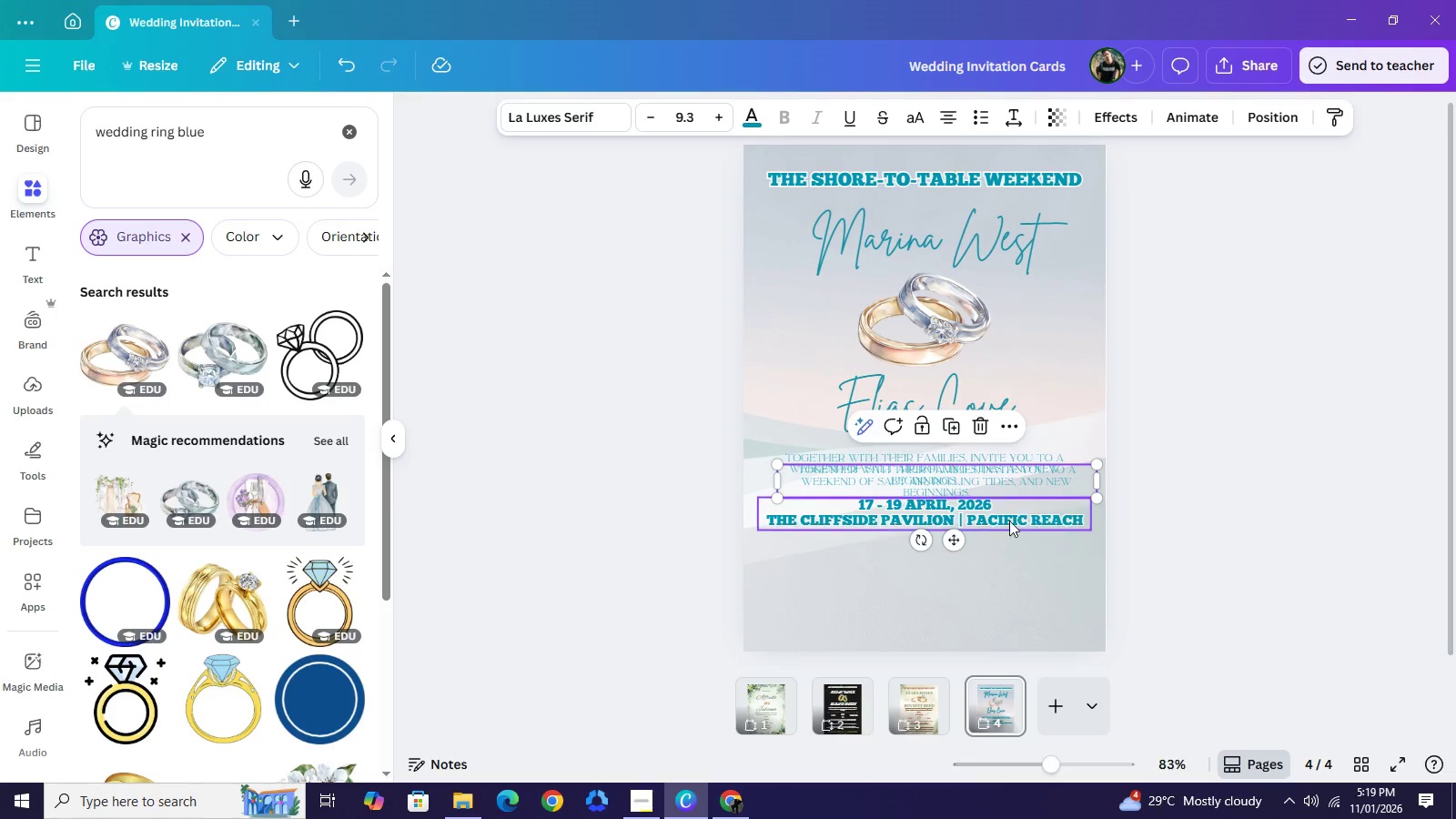 
key(Control+V)
 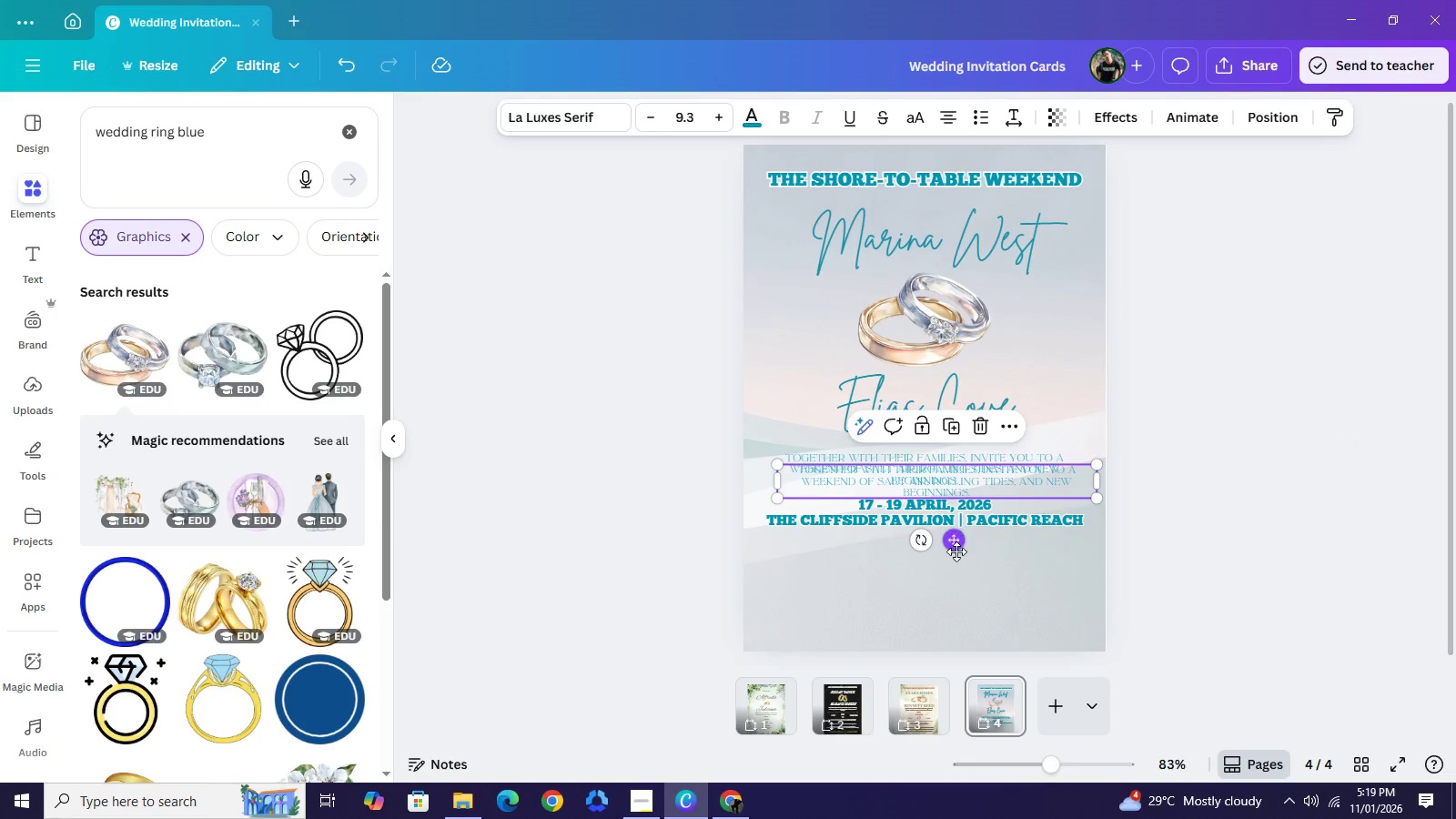 
left_click_drag(start_coordinate=[959, 540], to_coordinate=[947, 620])
 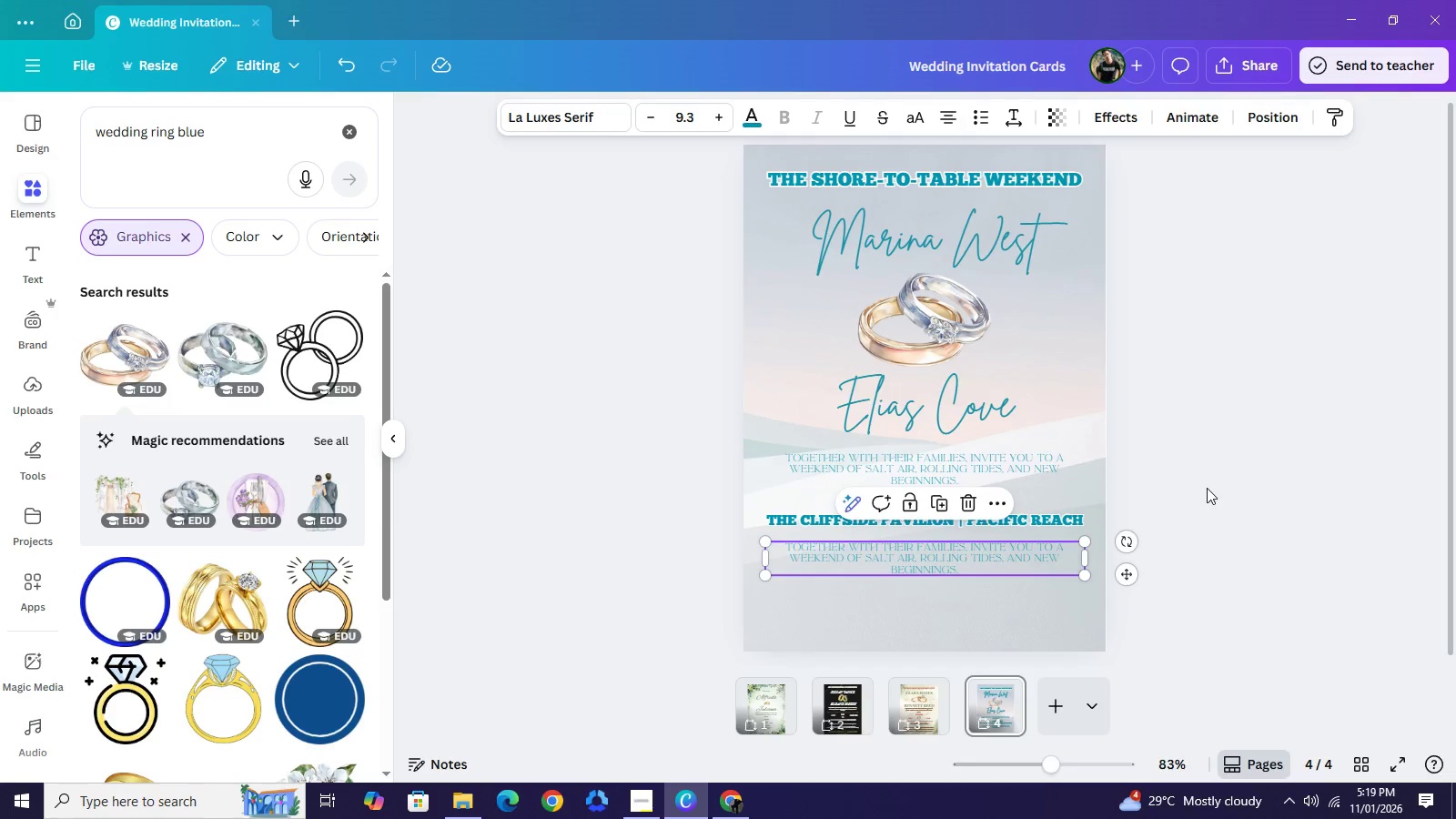 
left_click([1207, 488])
 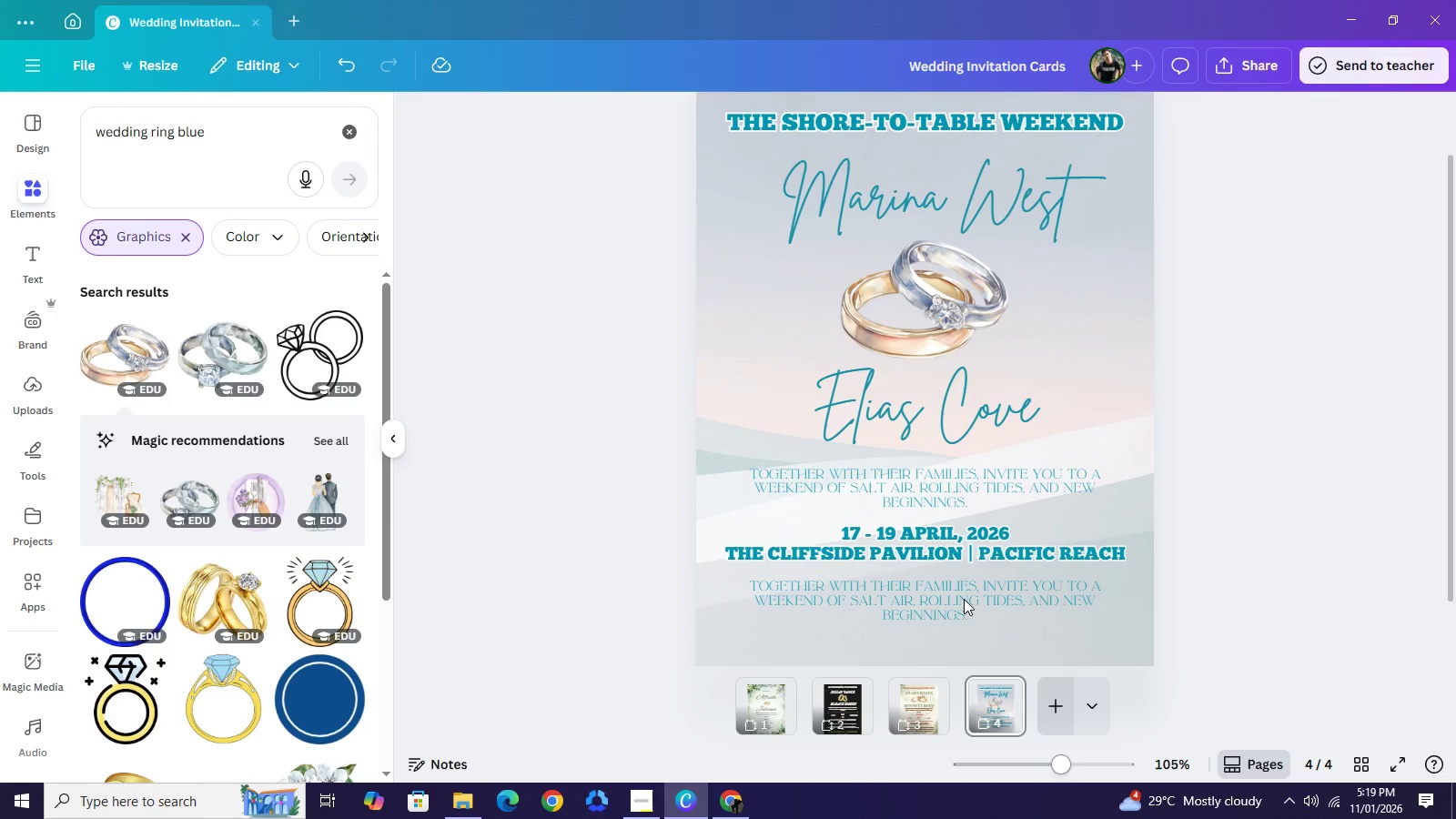 
double_click([963, 597])
 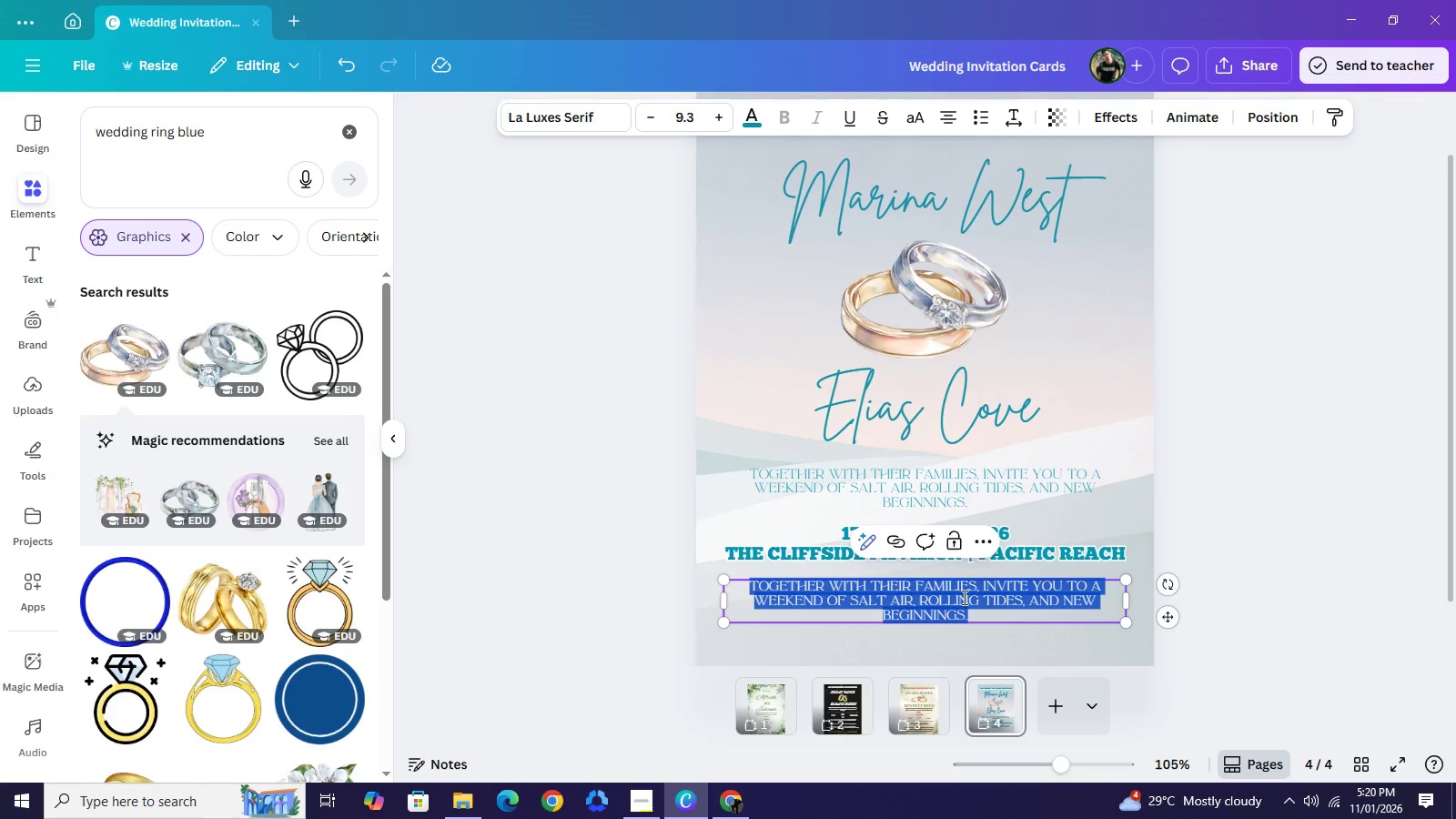 
wait(33.69)
 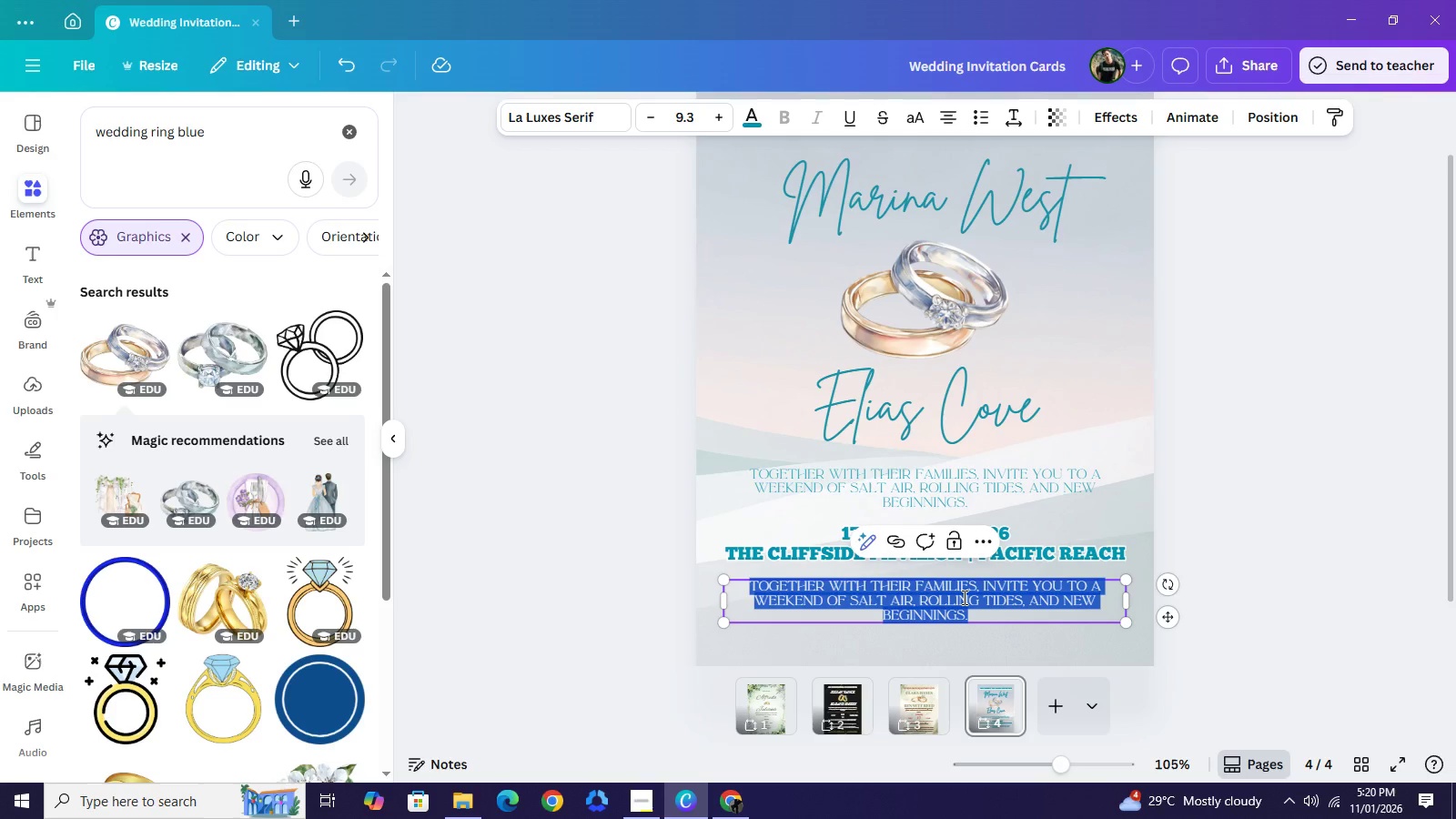 
type(fi)
key(Backspace)
type(riday" the welcp)
key(Backspace)
type(o)
key(Backspace)
key(Backspace)
key(Backspace)
key(Backspace)
key(Backspace)
key(Backspace)
key(Backspace)
key(Backspace)
key(Backspace)
key(Backspace)
key(Backspace)
type(: the welcome boil)
 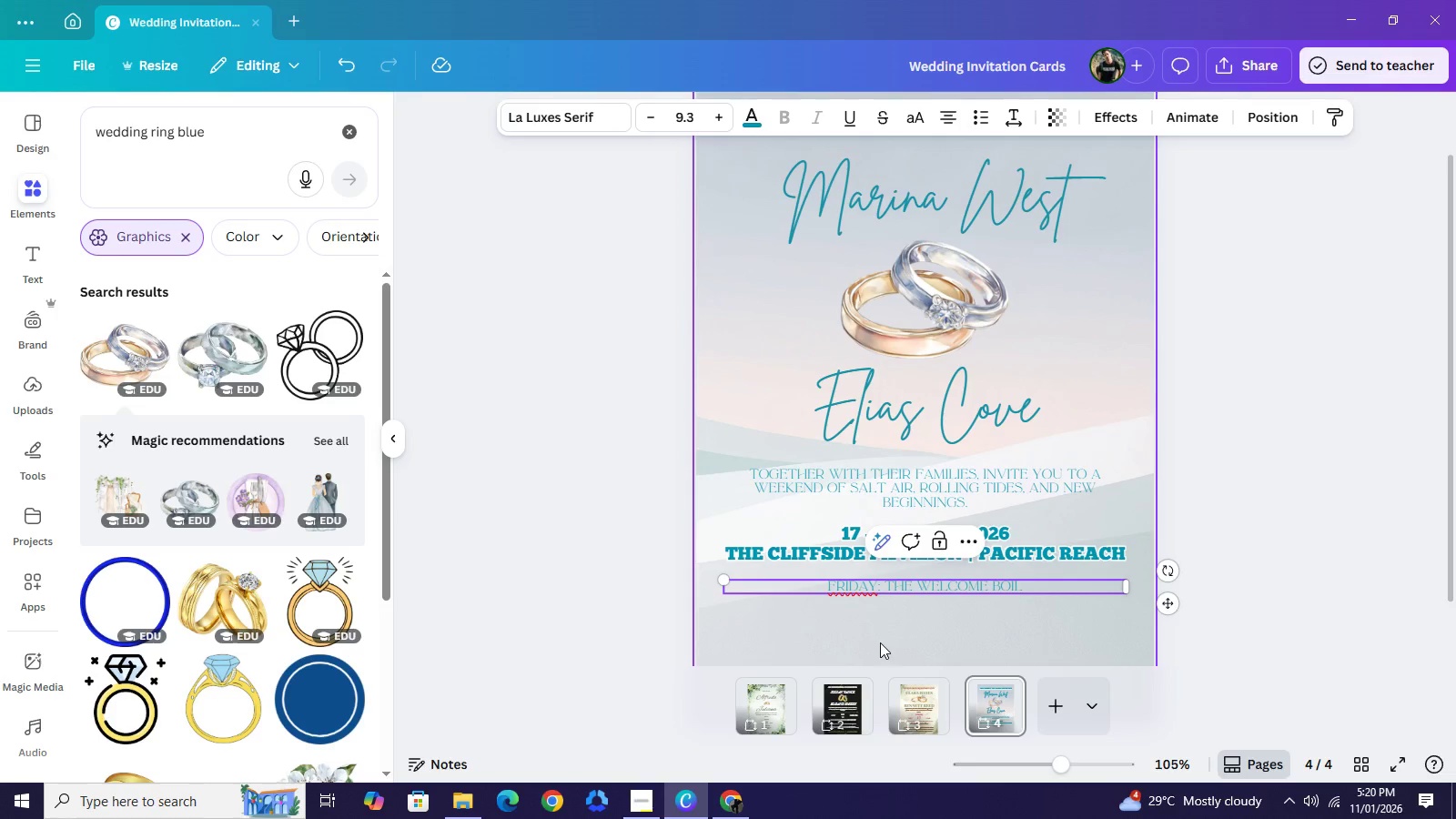 
right_click([864, 589])
 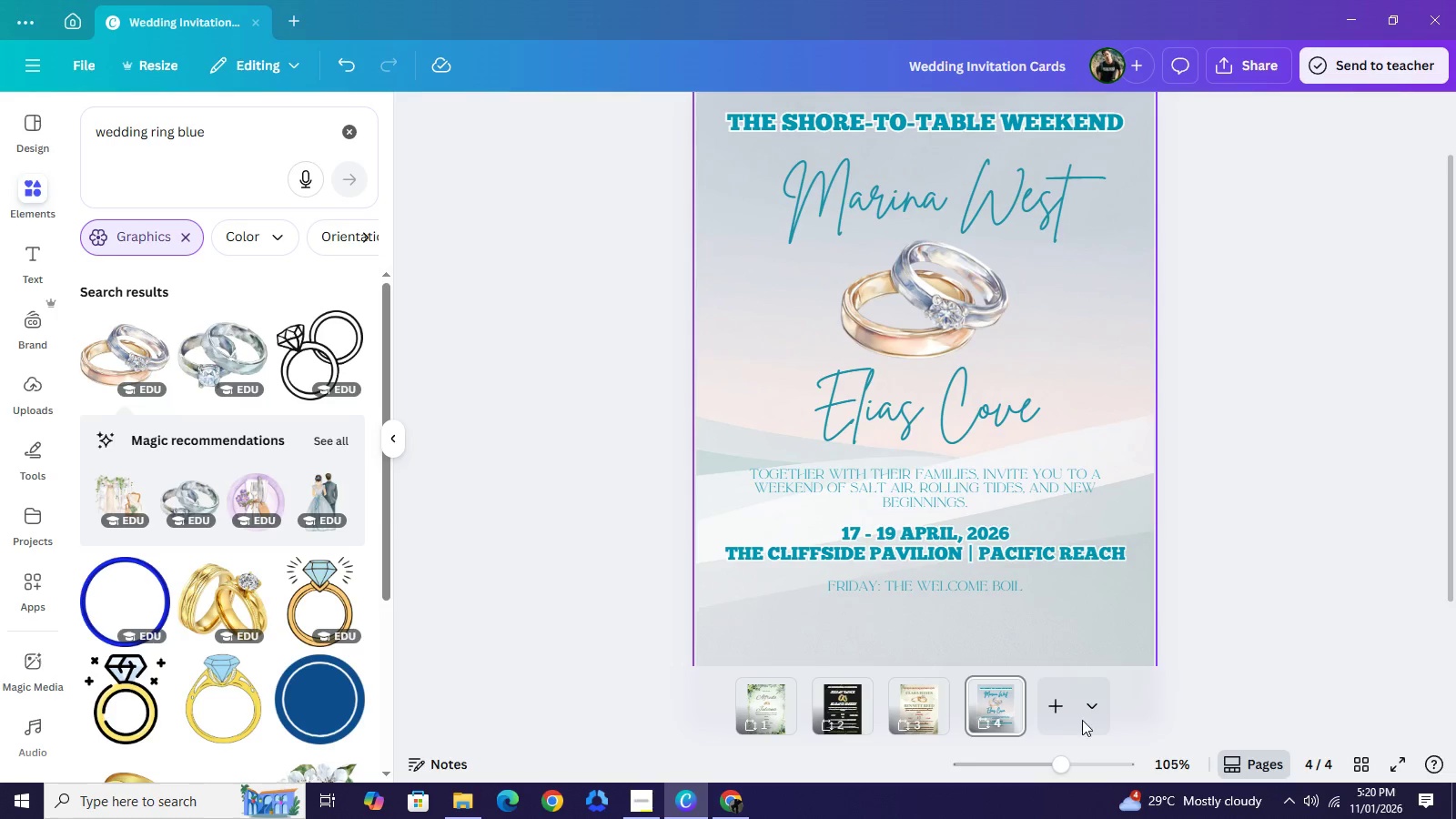 
left_click([1068, 770])
 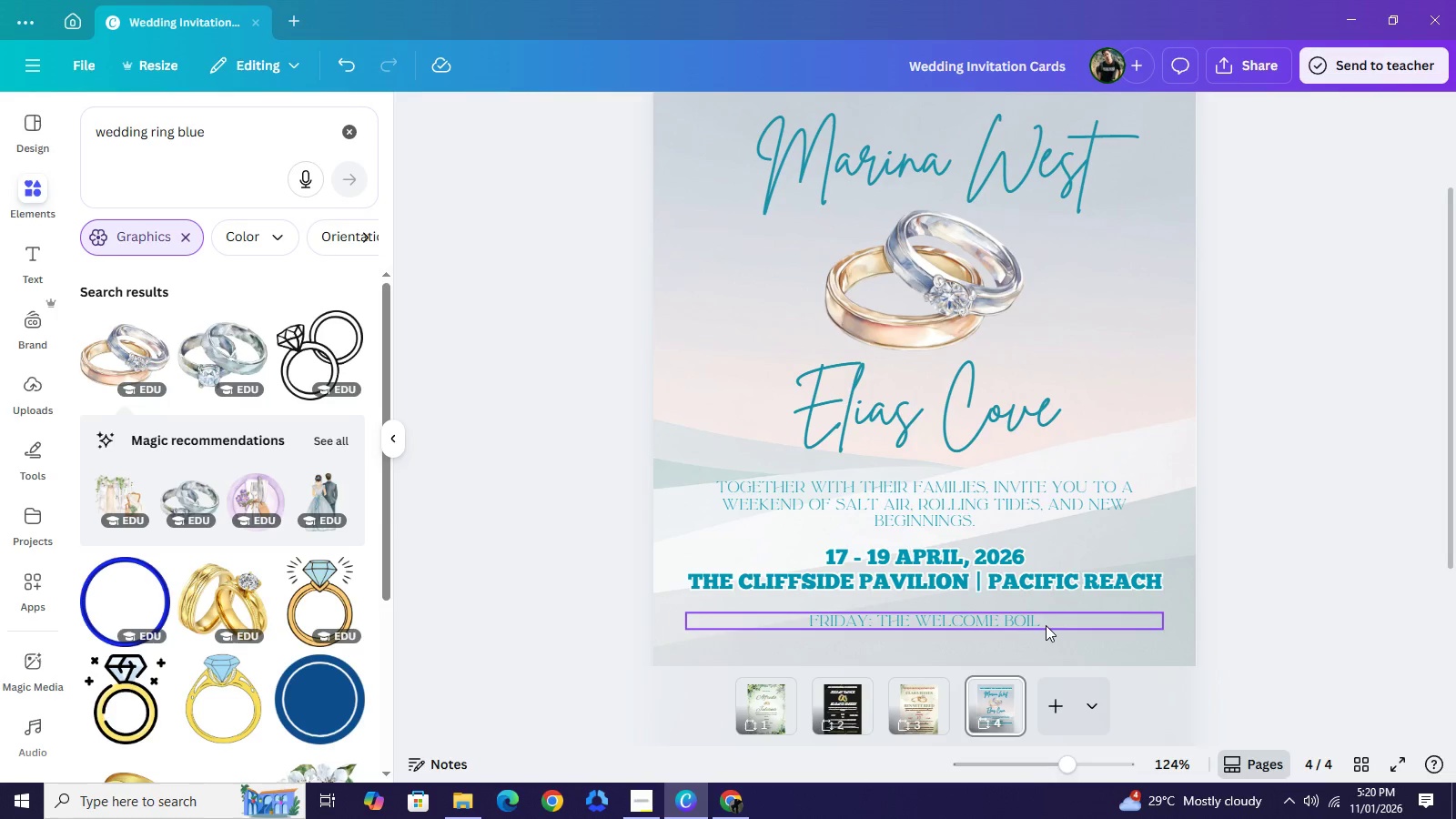 
left_click([1046, 625])
 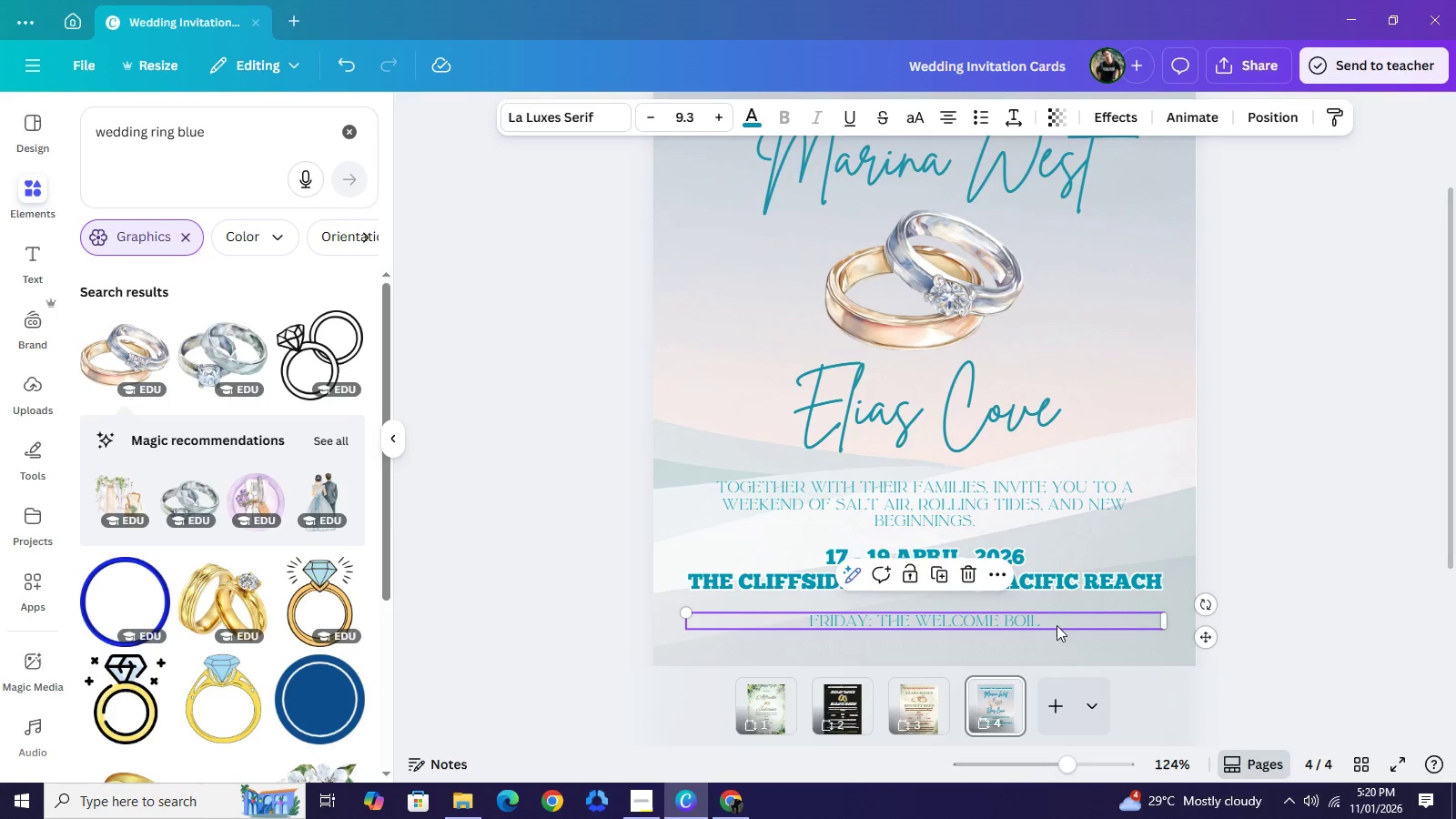 
left_click([1057, 625])
 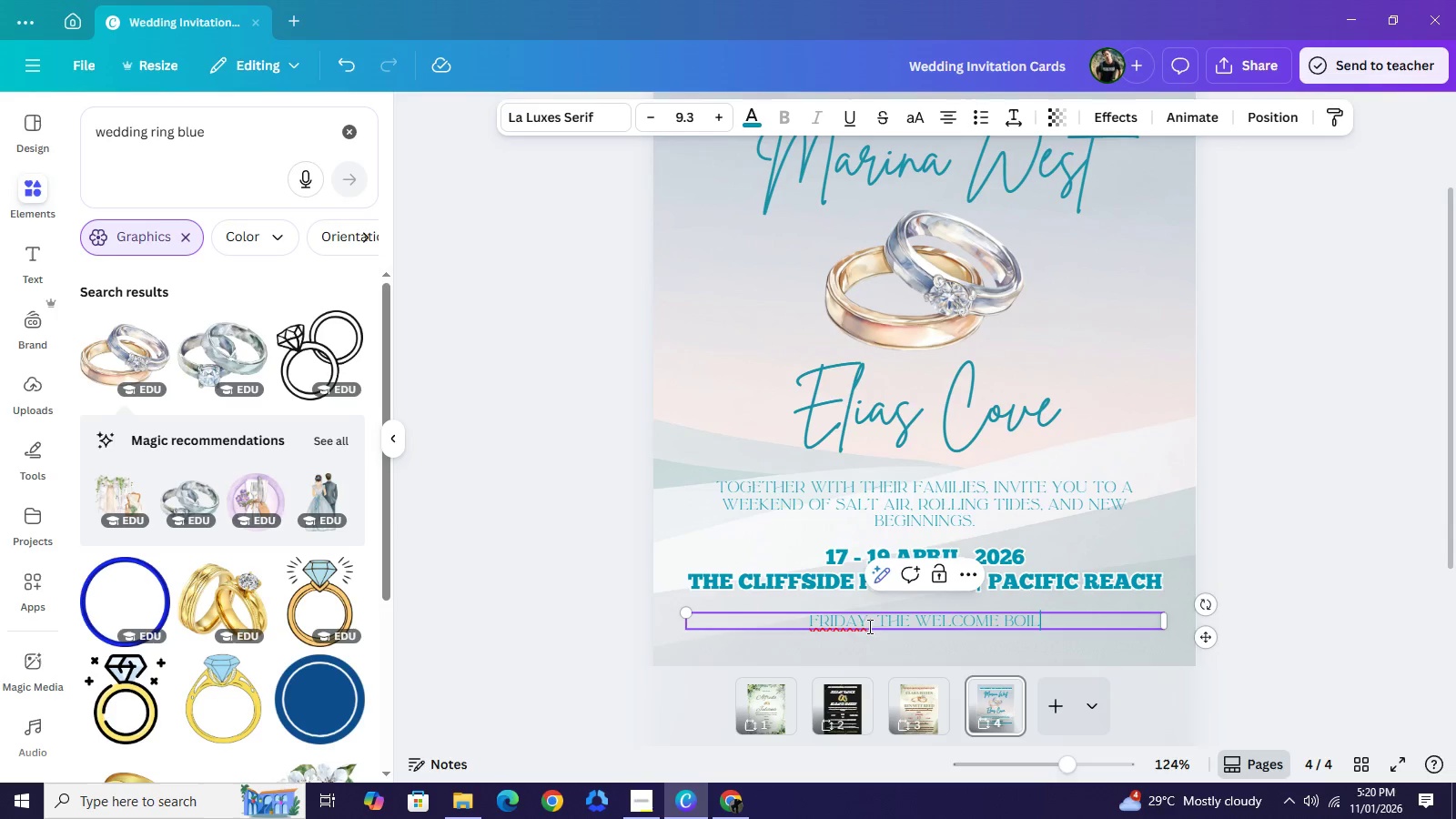 
wait(5.59)
 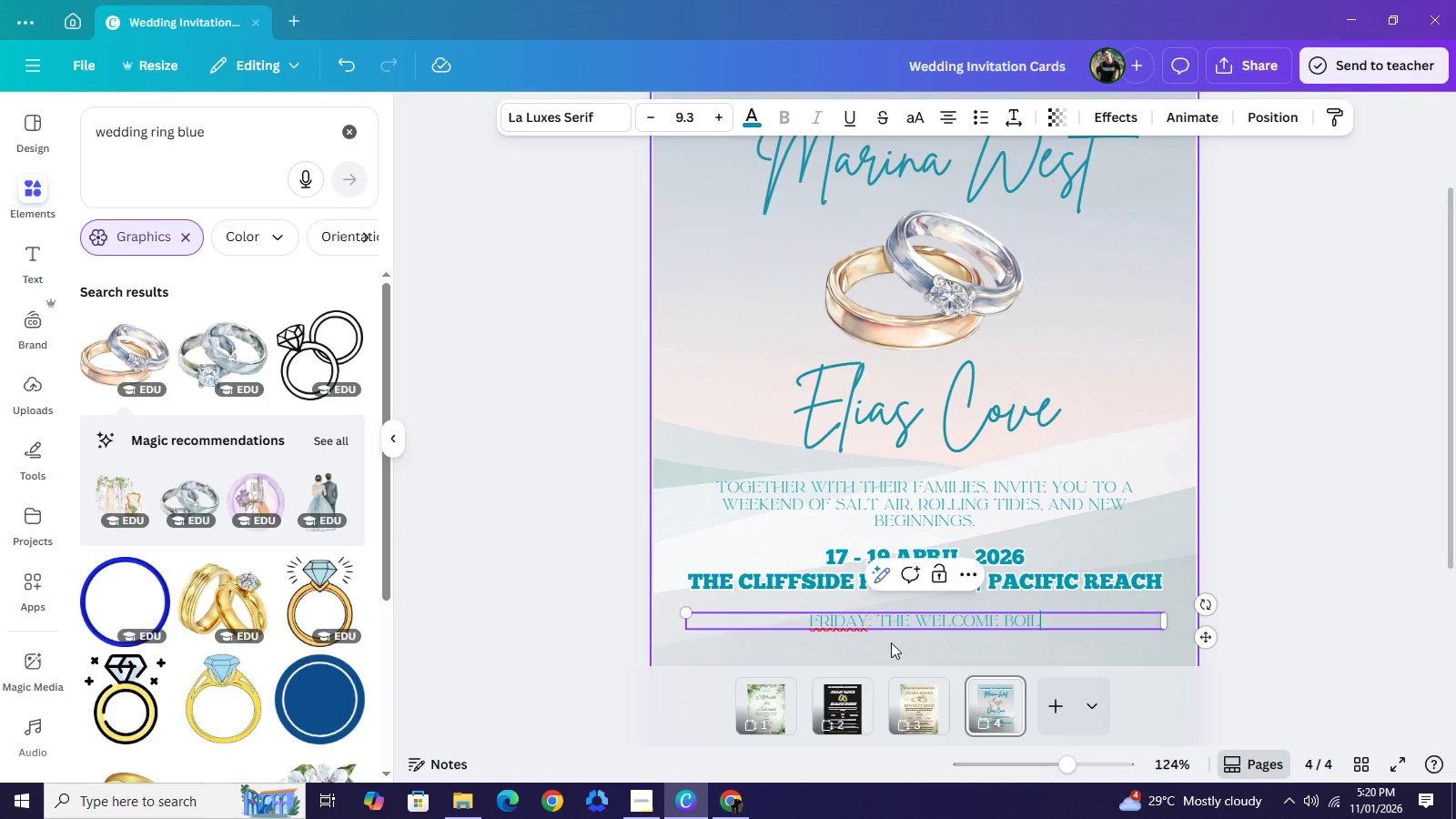 
left_click([876, 623])
 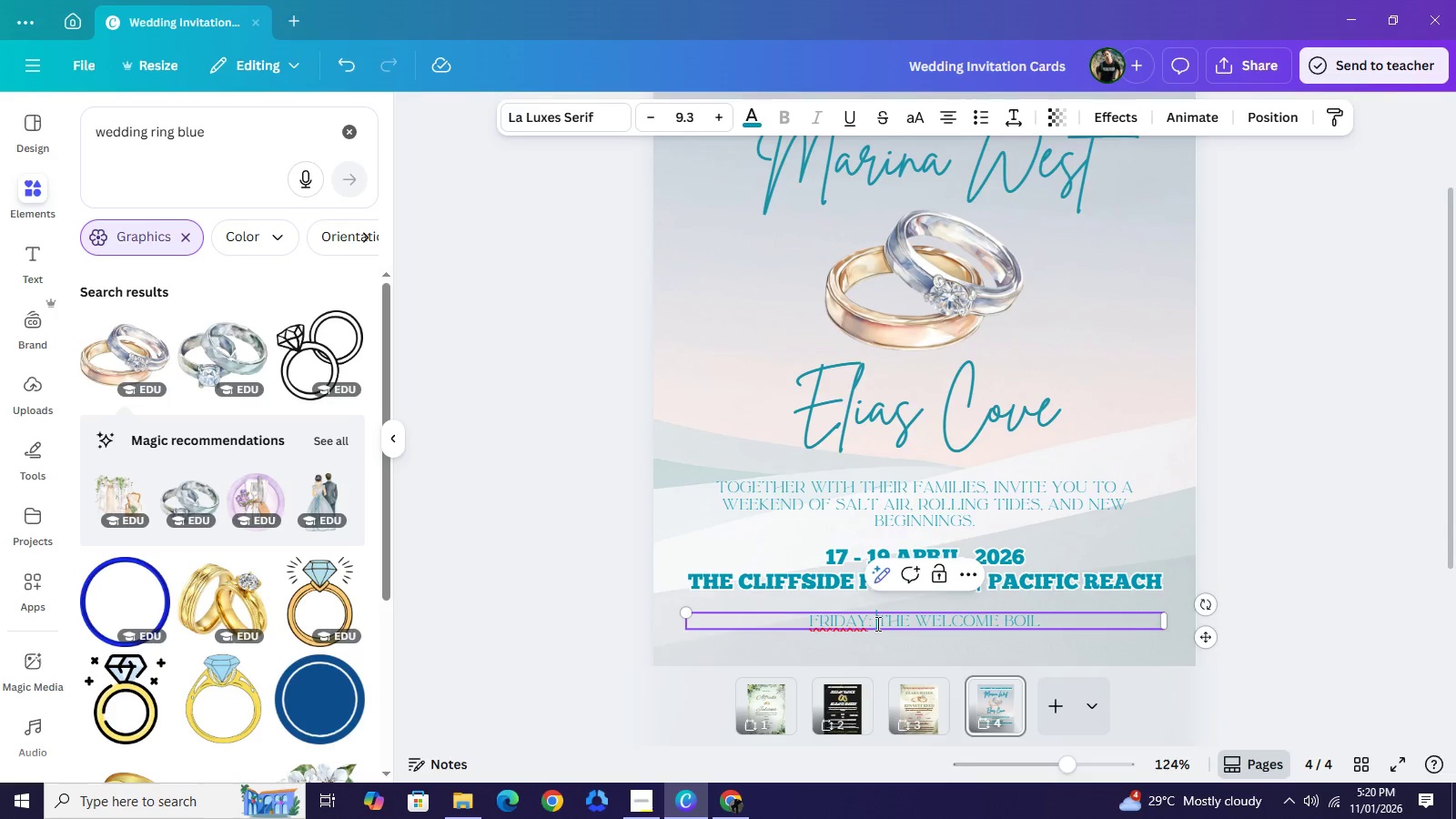 
key(Backspace)
key(Backspace)
key(Backspace)
key(Backspace)
key(Backspace)
key(Backspace)
key(Backspace)
key(Backspace)
type(friday : )
 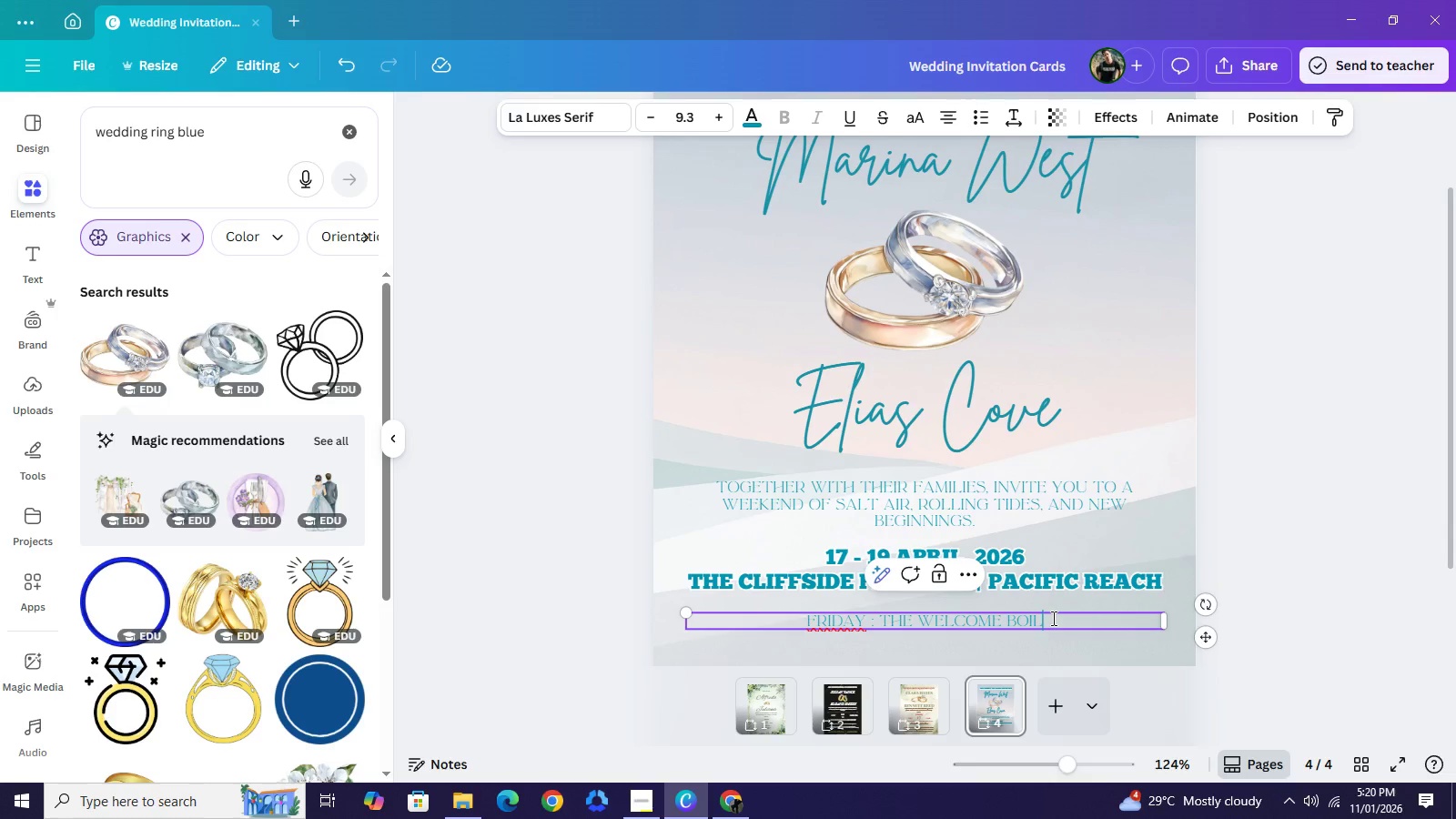 
left_click([1052, 618])
 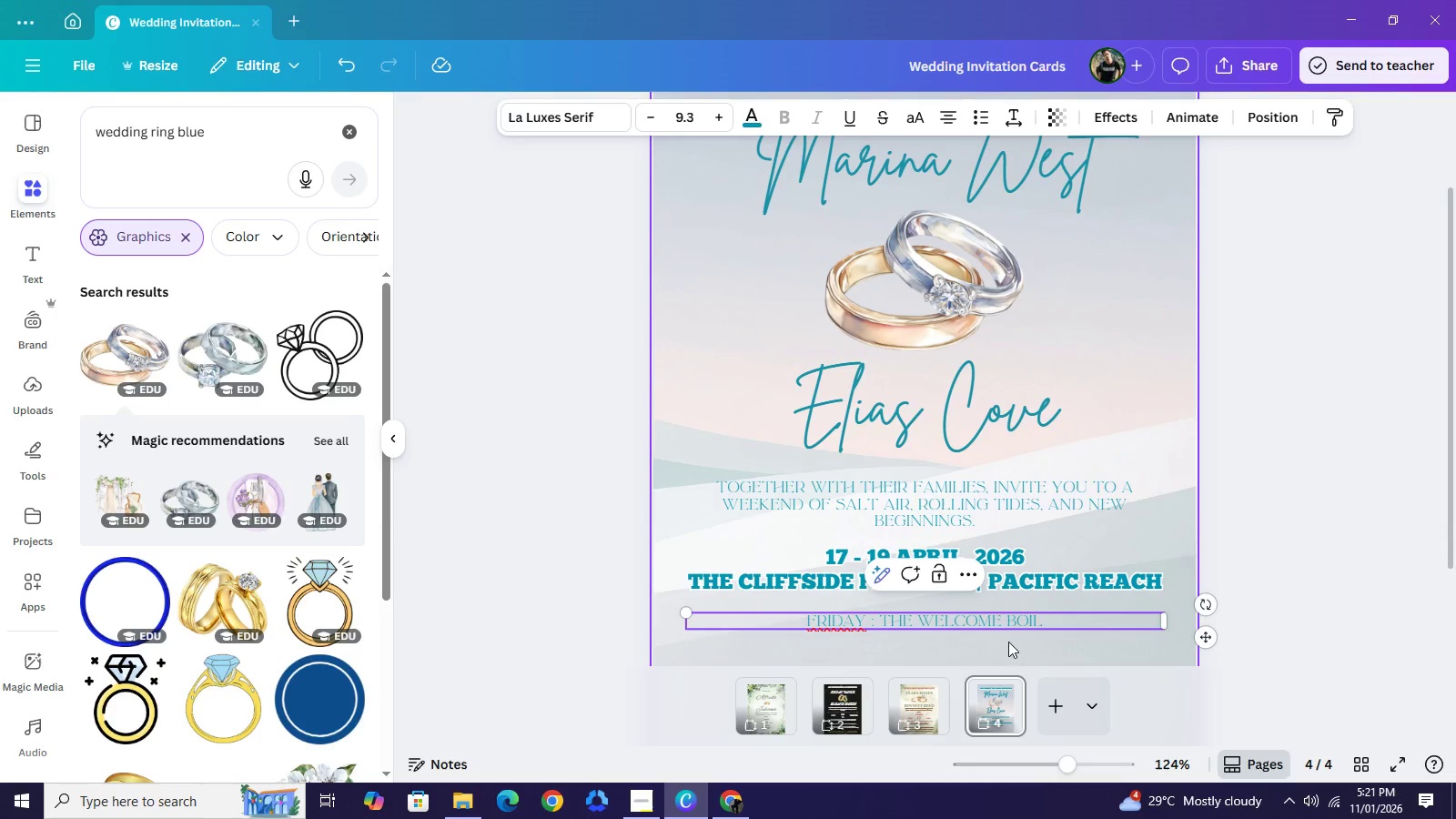 
left_click([1012, 618])
 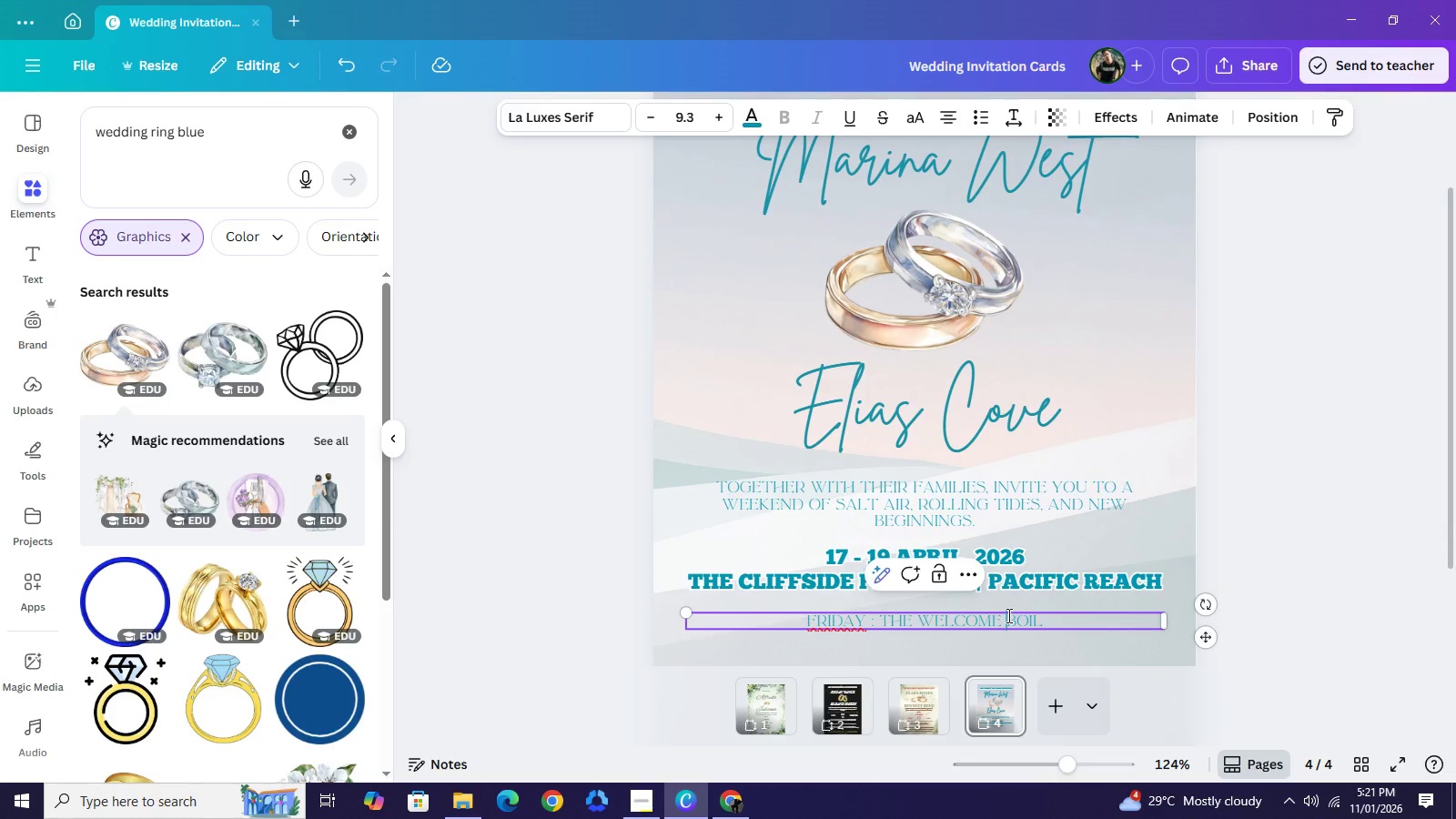 
left_click([1007, 615])
 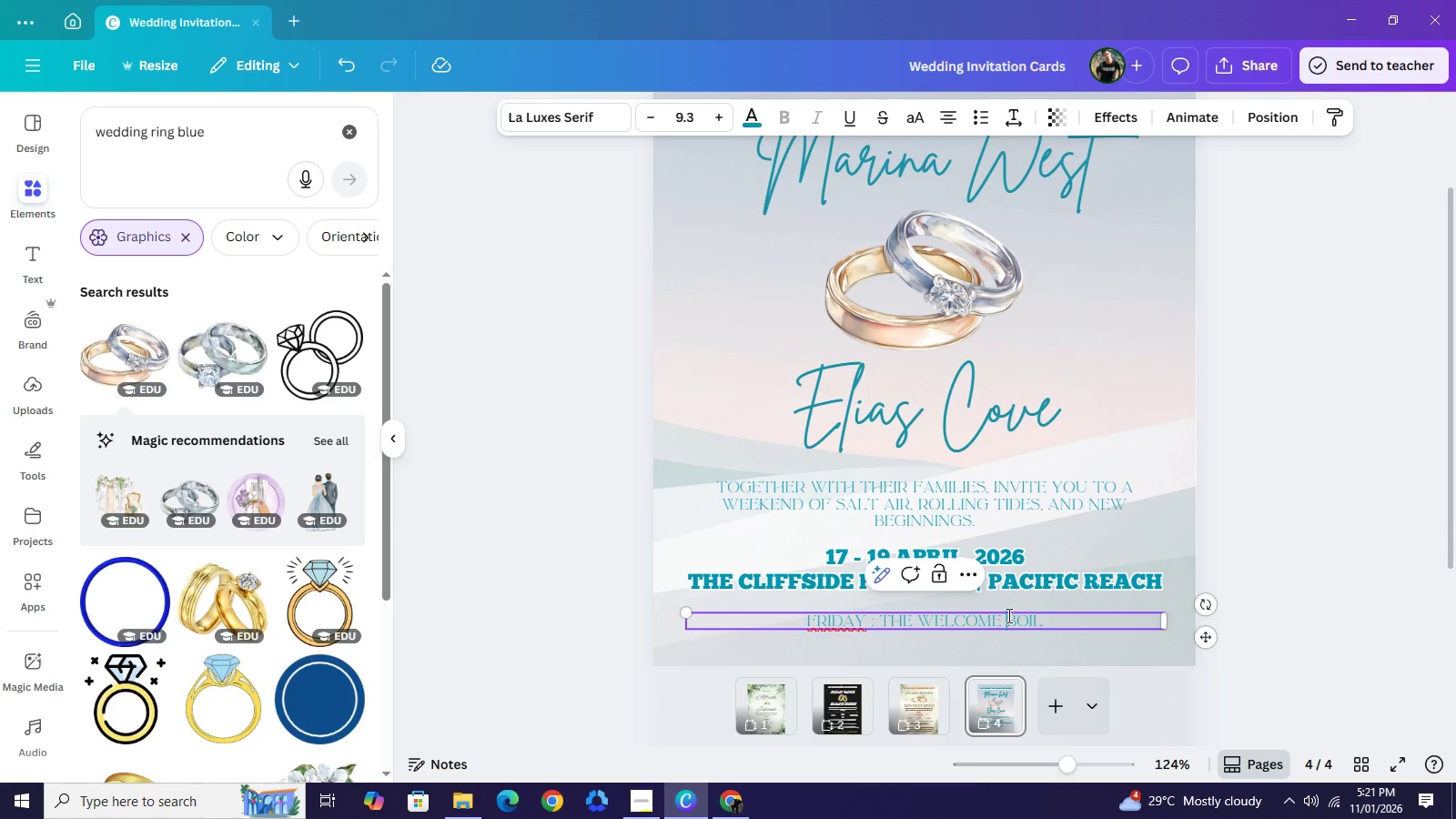 
type(seafood )
 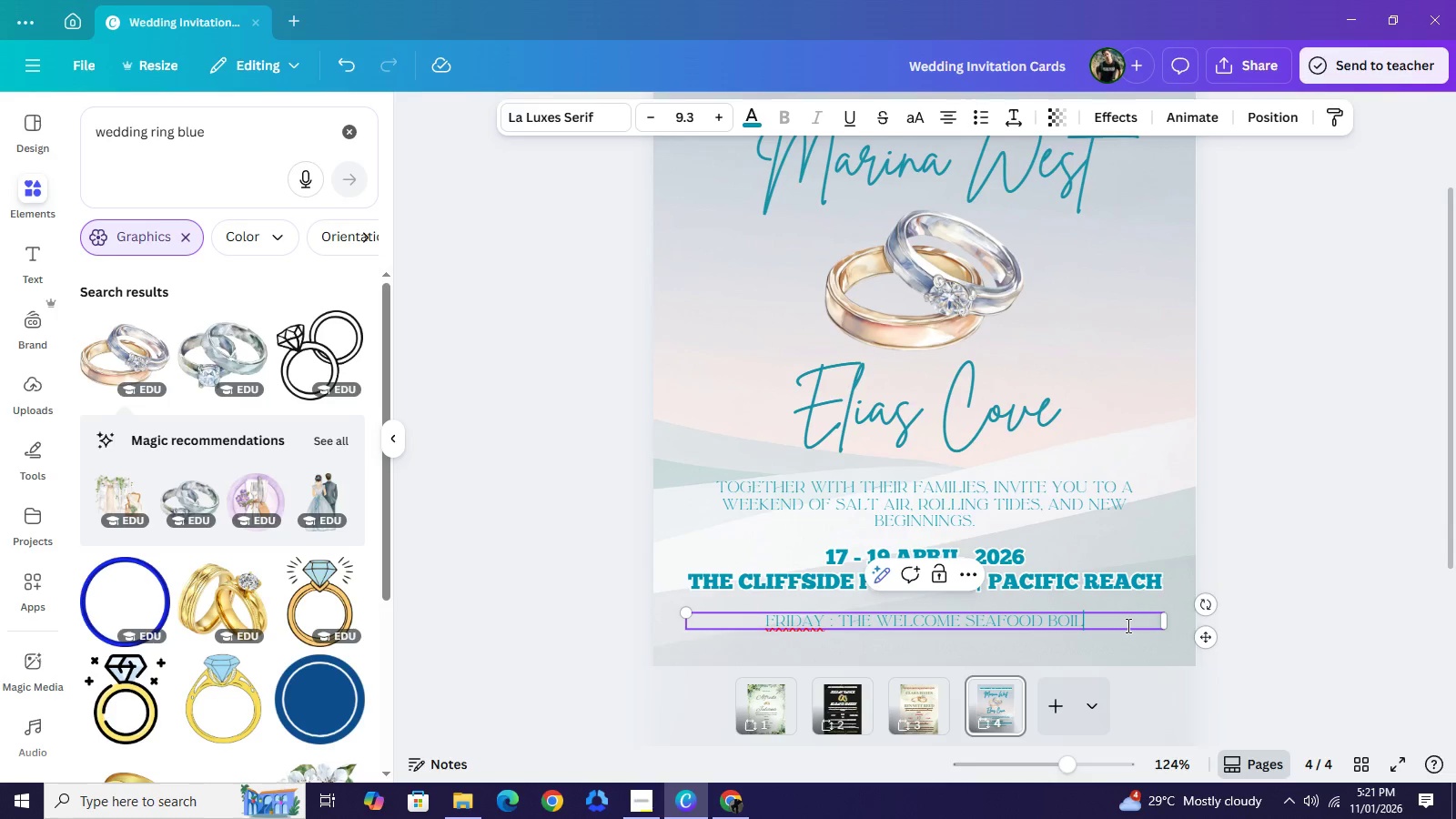 
left_click([1127, 625])
 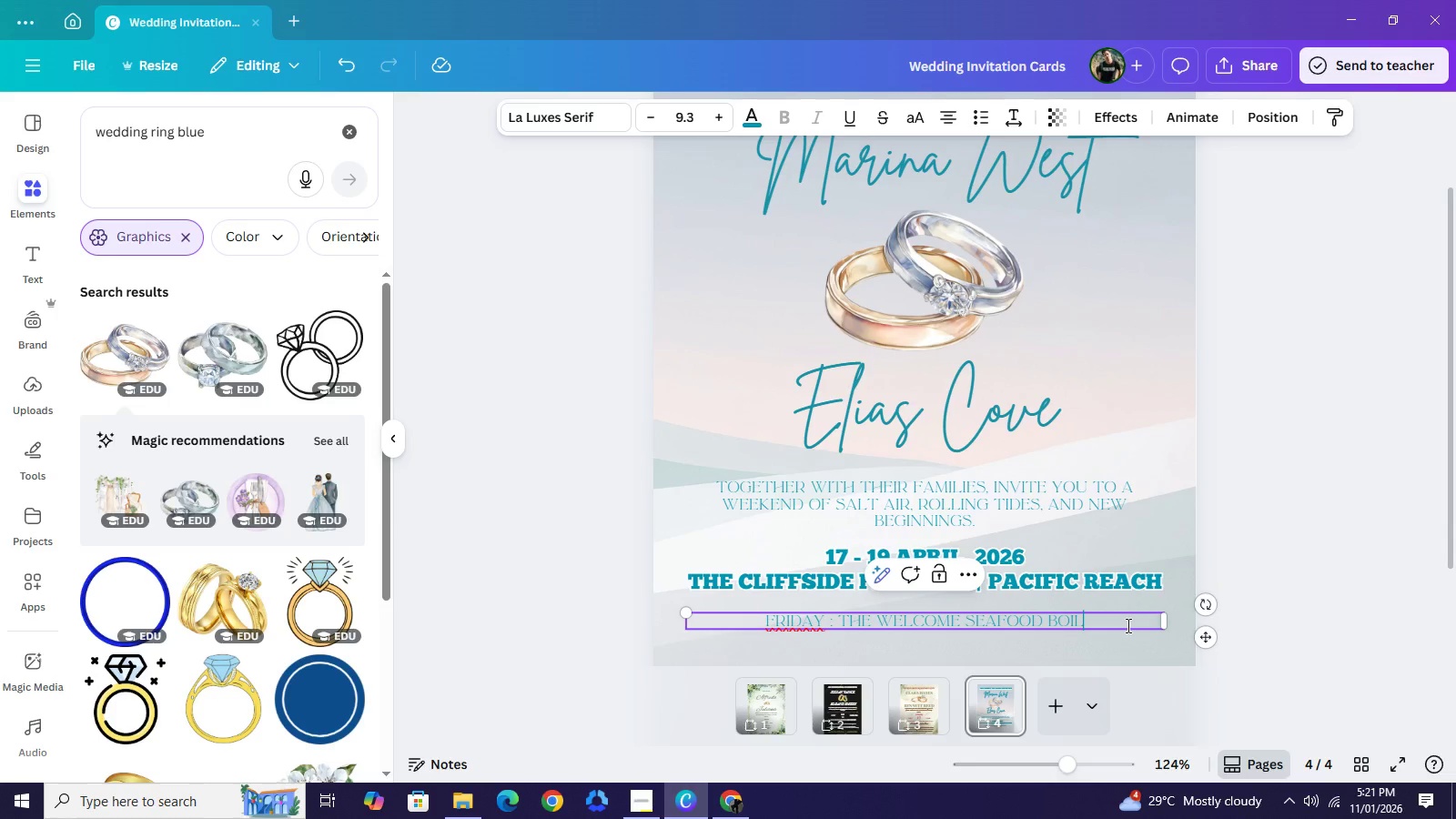 
key(NumpadEnter)
type(saturday : )
 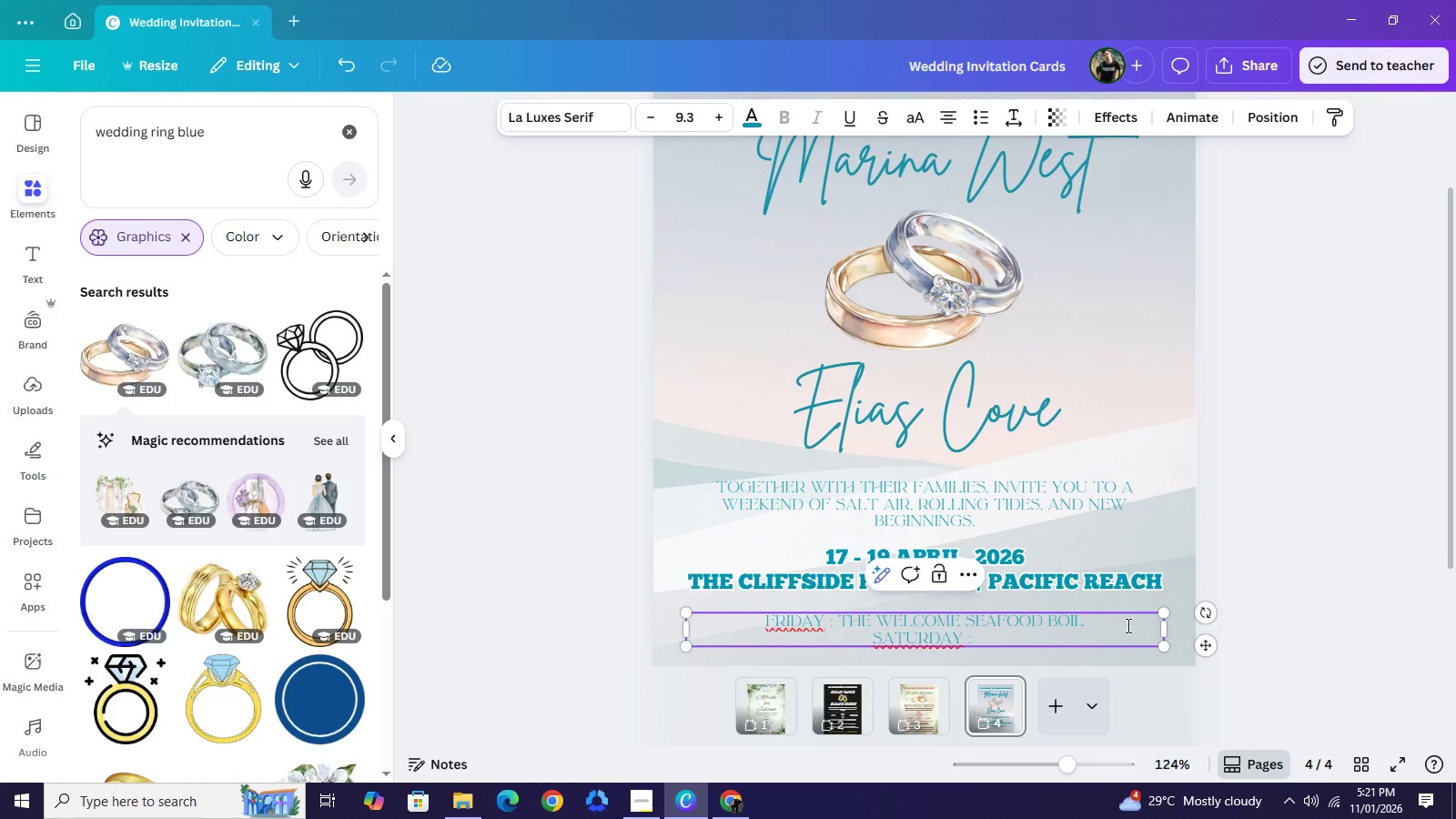 
type(the ceremony & raw bar)
key(NumpadEnter)
type(sunday ")
key(Backspace)
type(: )
 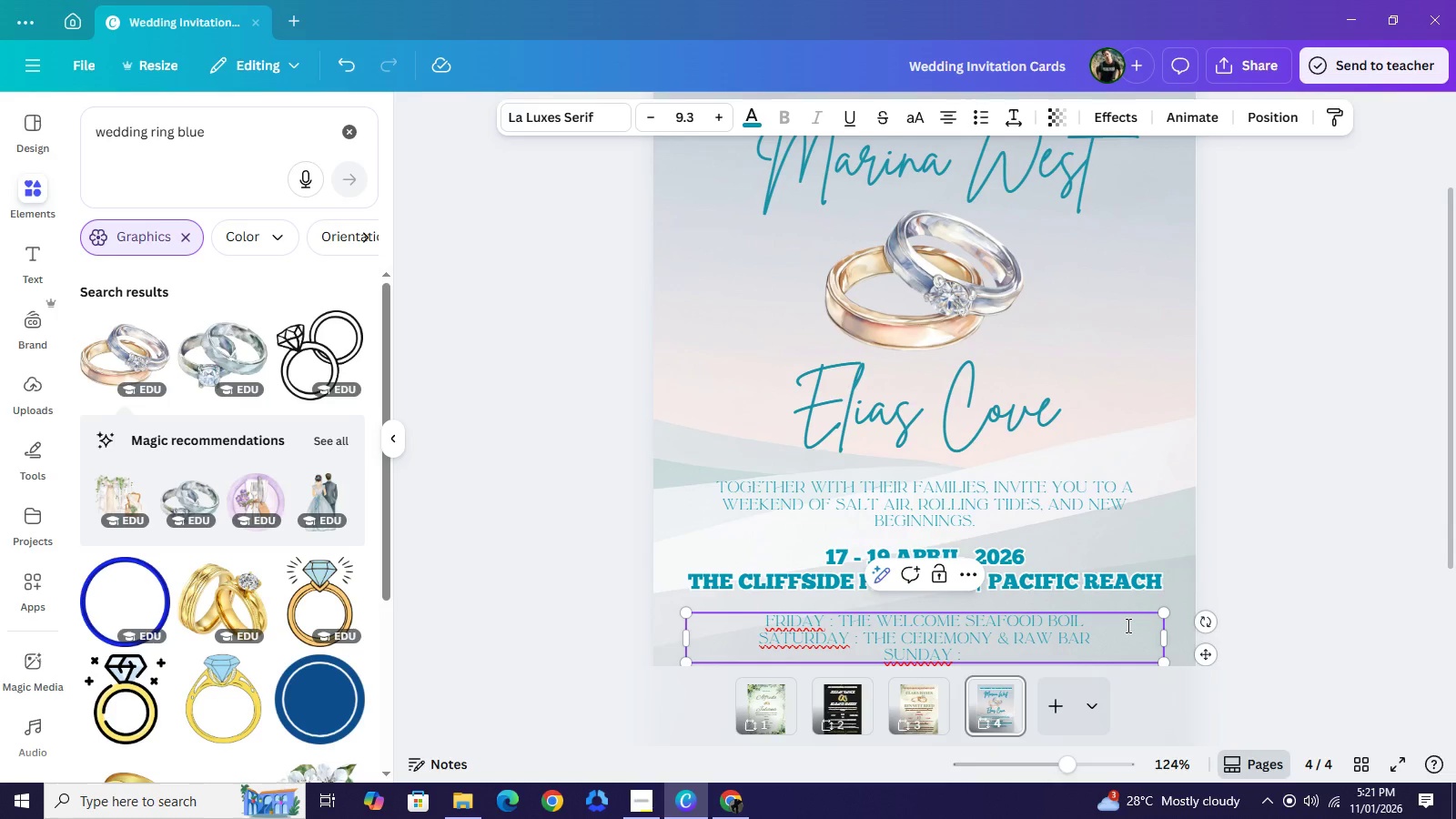 
wait(11.92)
 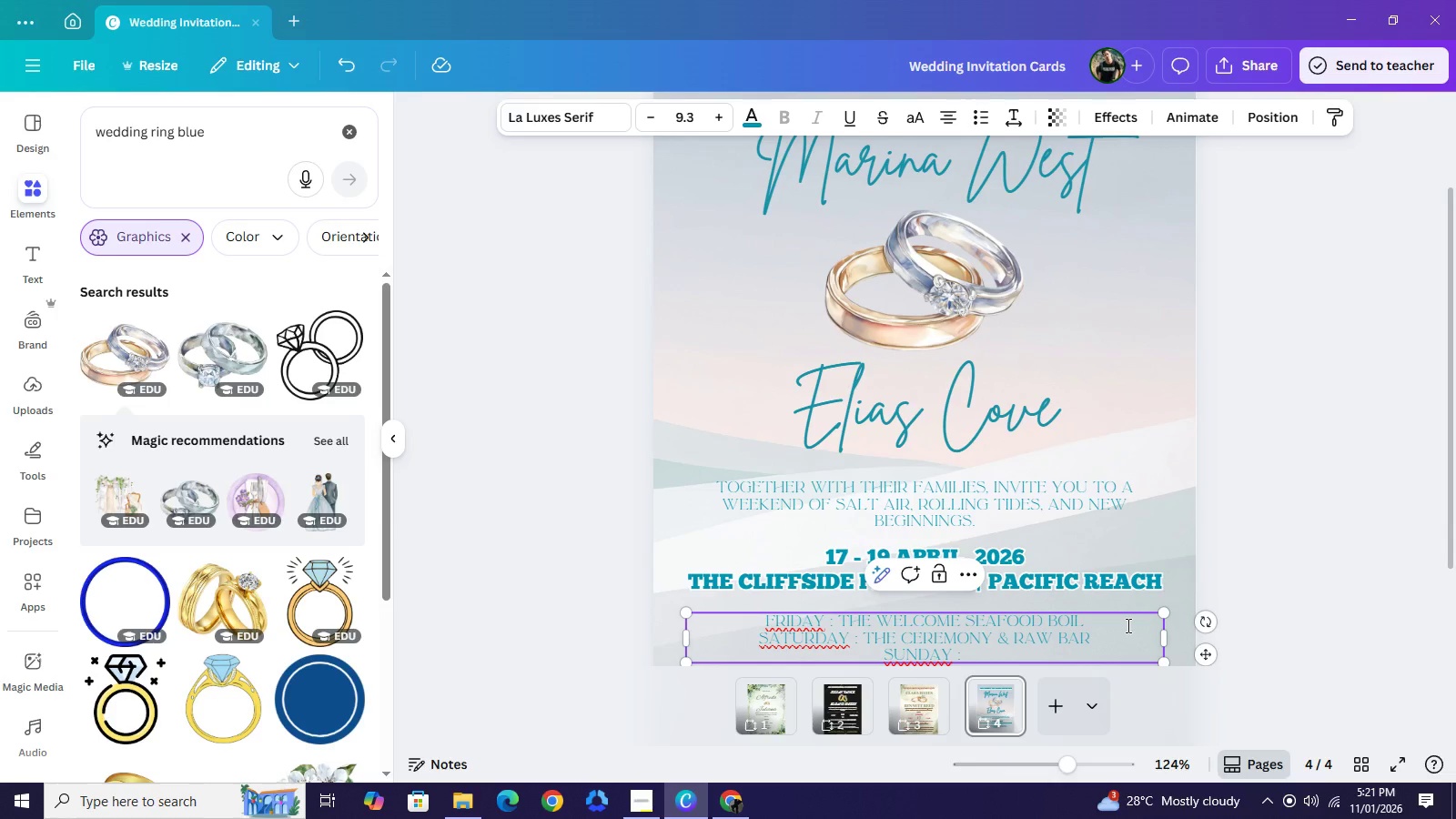 
type(farewell saly)
key(Backspace)
type(t-air)
 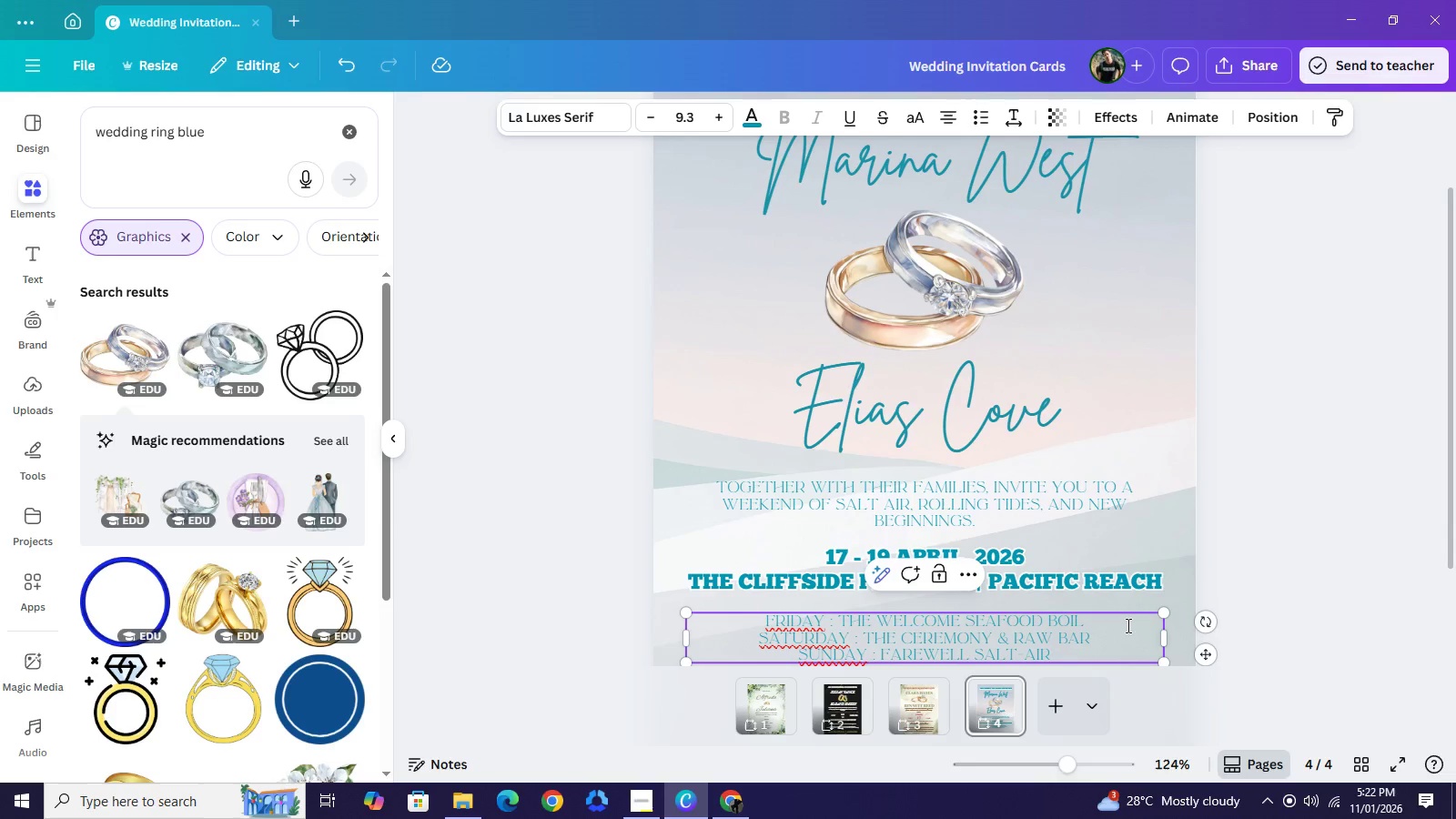 
type( brunch)
 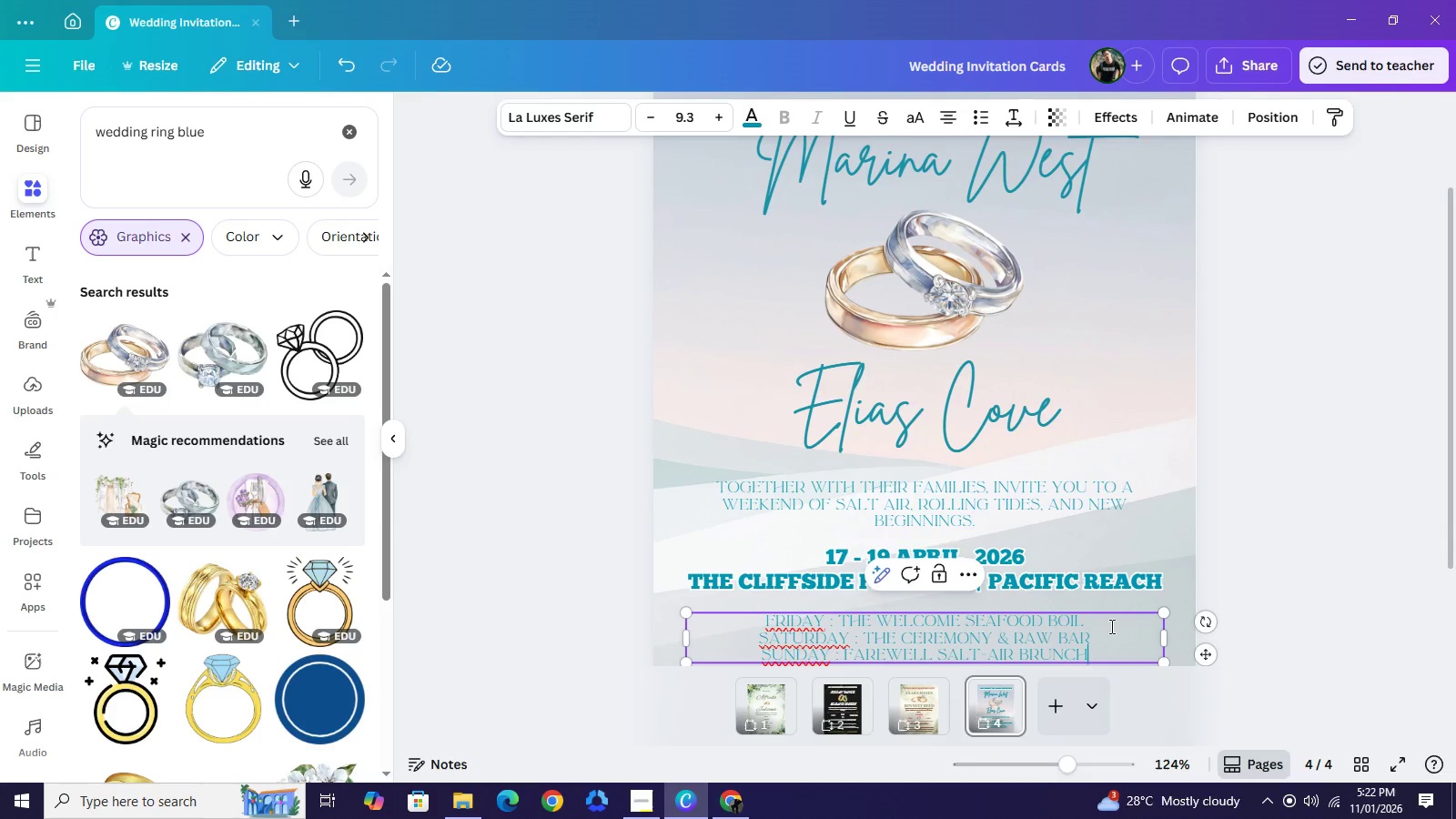 
wait(5.45)
 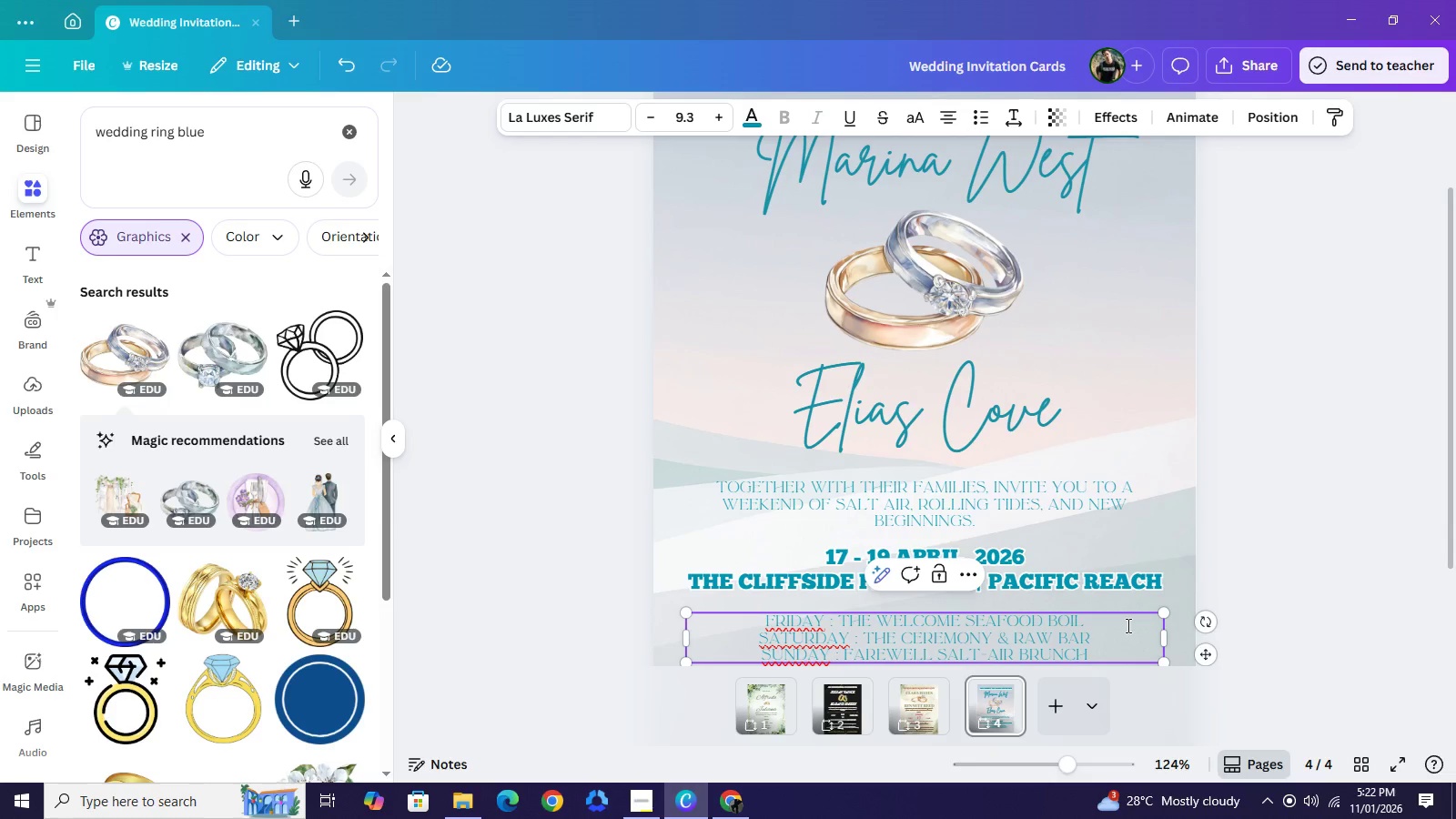 
left_click([1110, 623])
 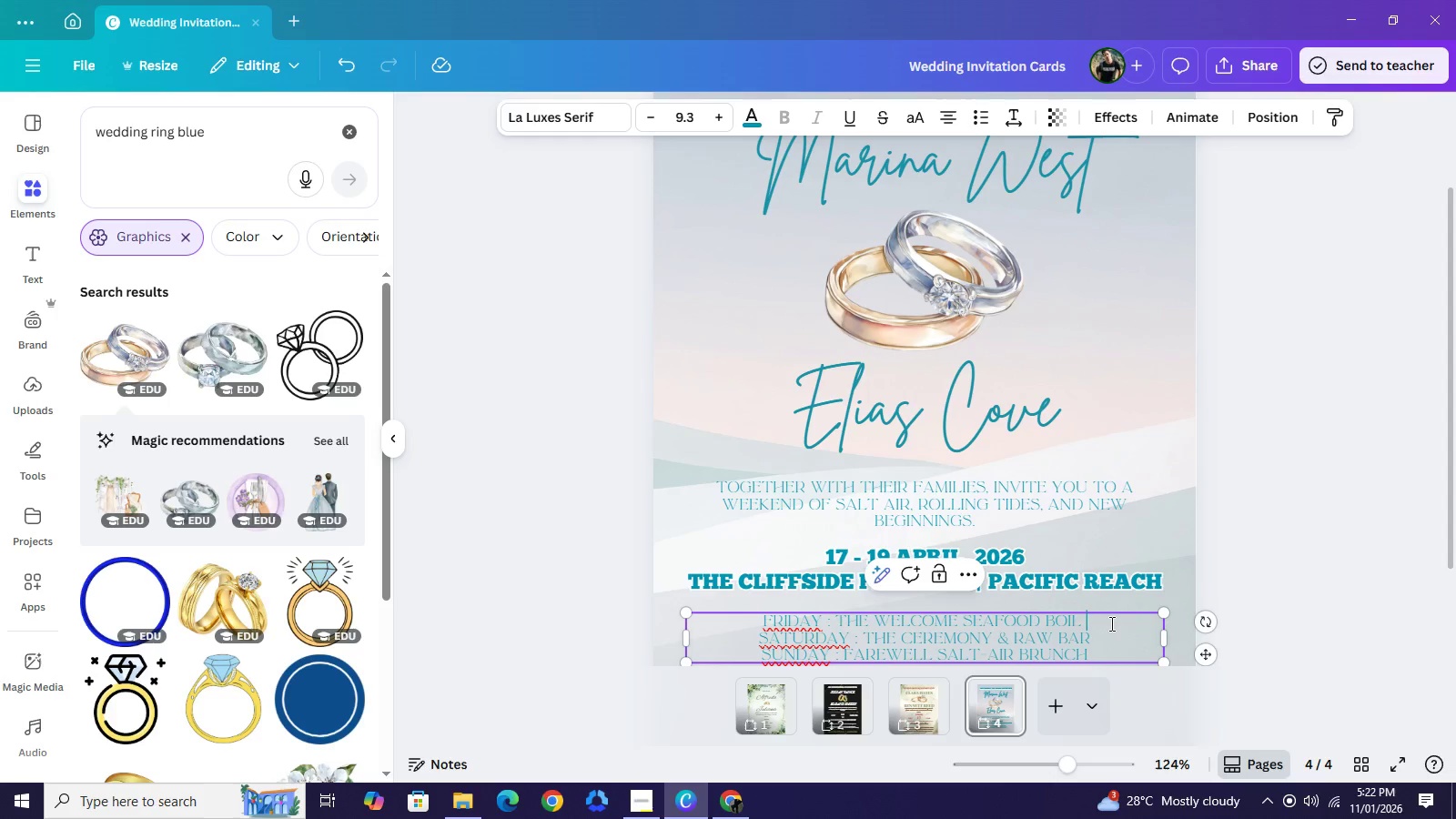 
type( at)
 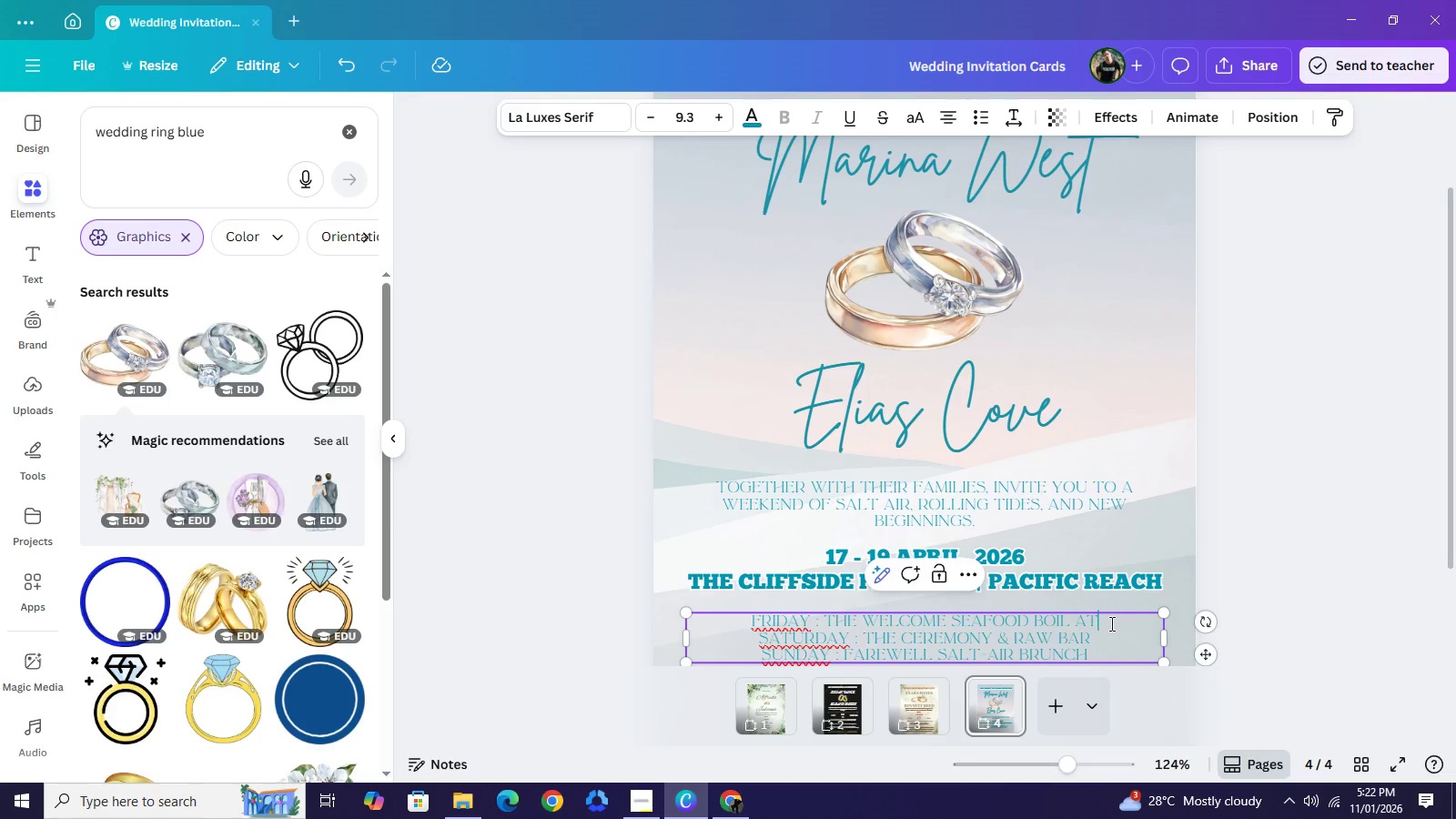 
type( north beach)
 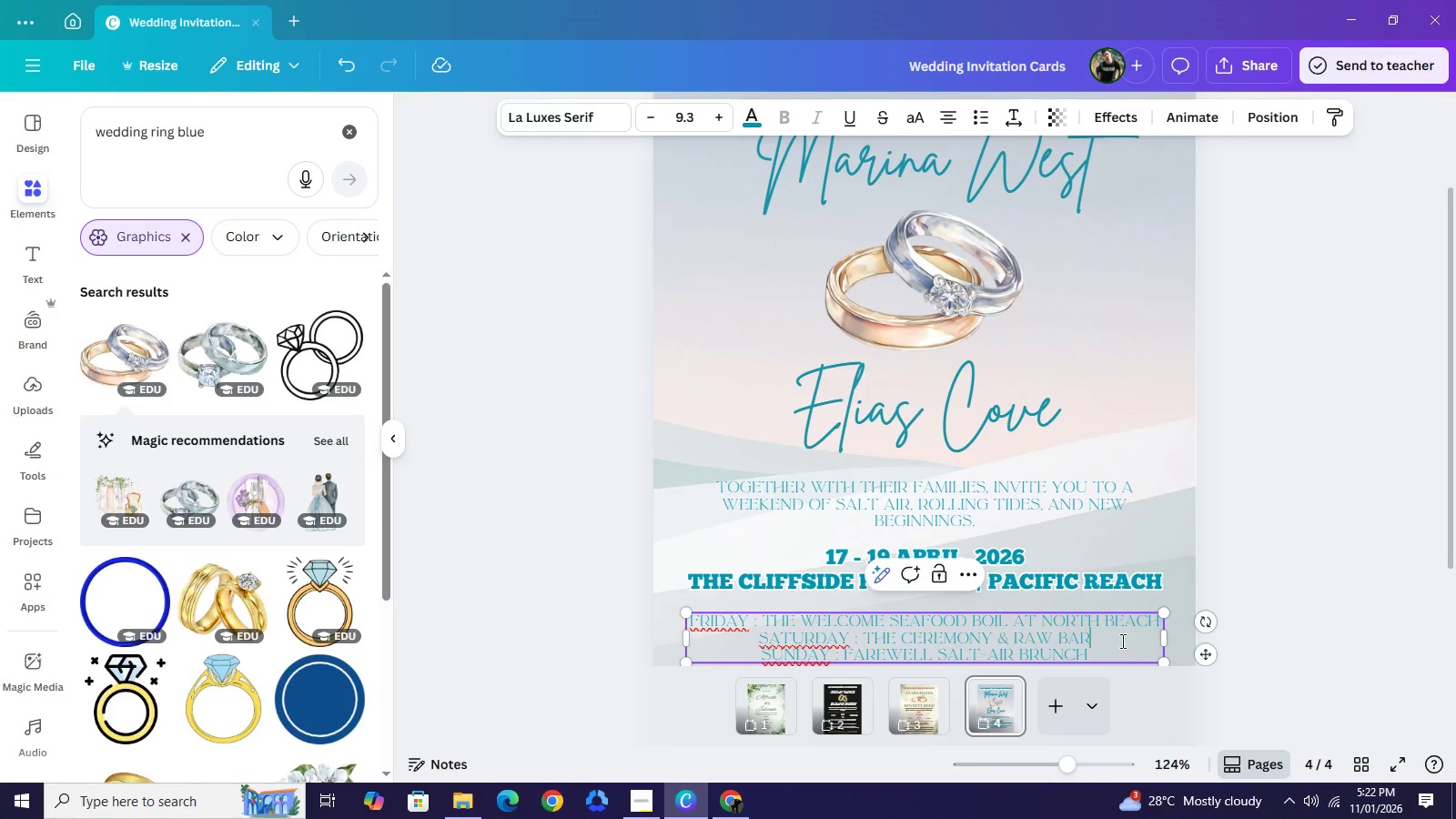 
left_click([1121, 641])
 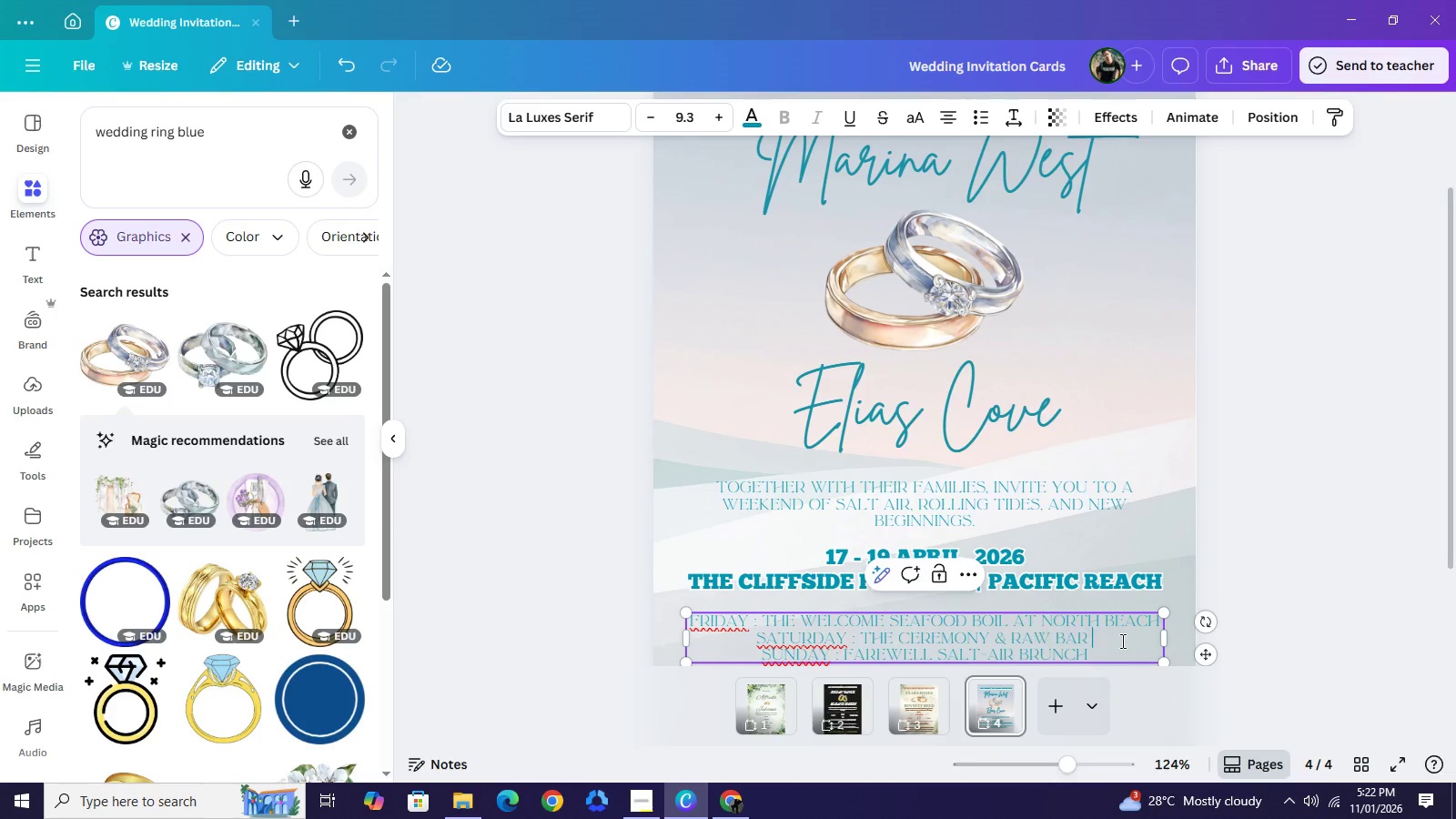 
type( at )
 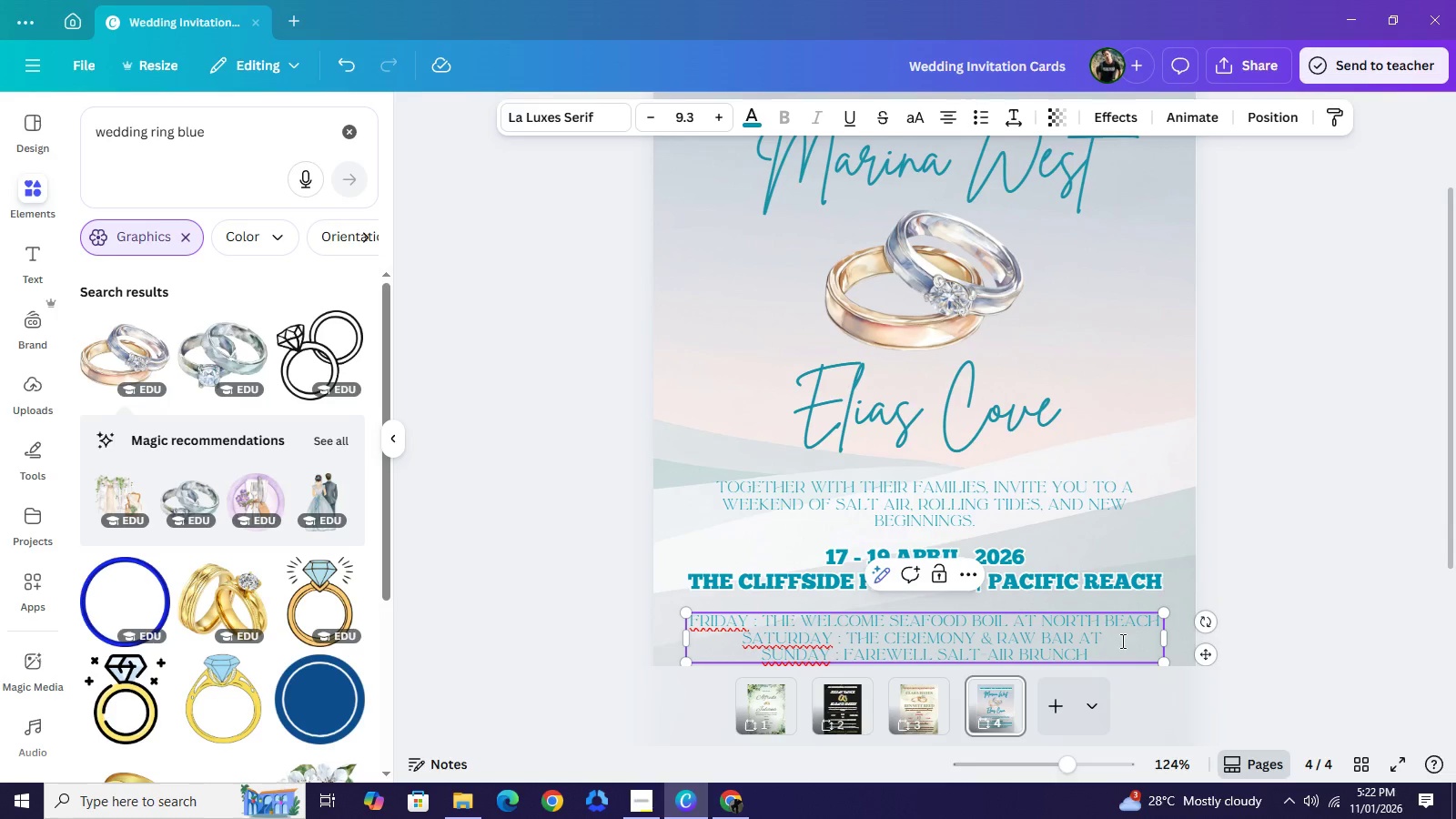 
type(the overlook)
 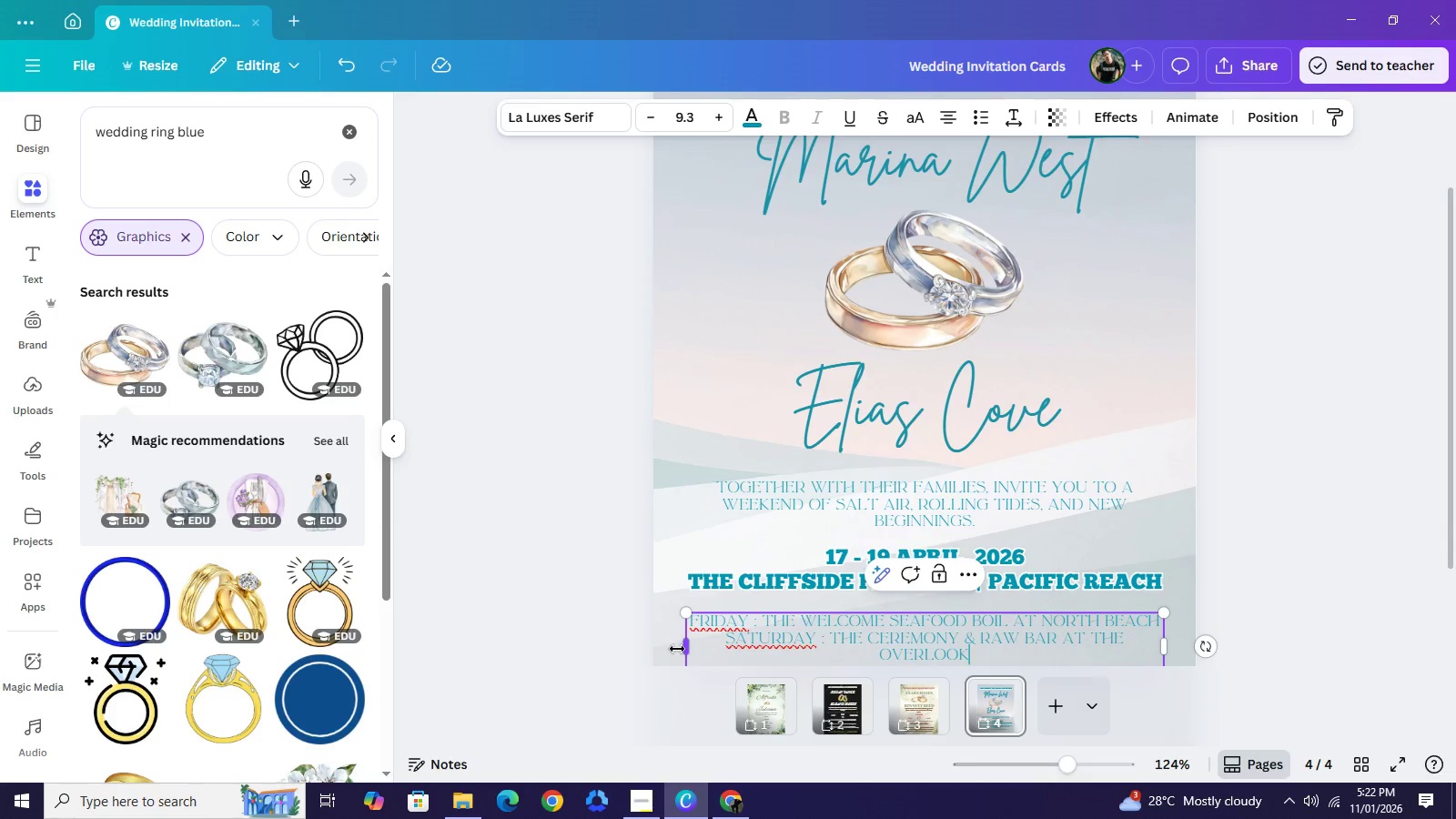 
left_click_drag(start_coordinate=[686, 647], to_coordinate=[644, 636])
 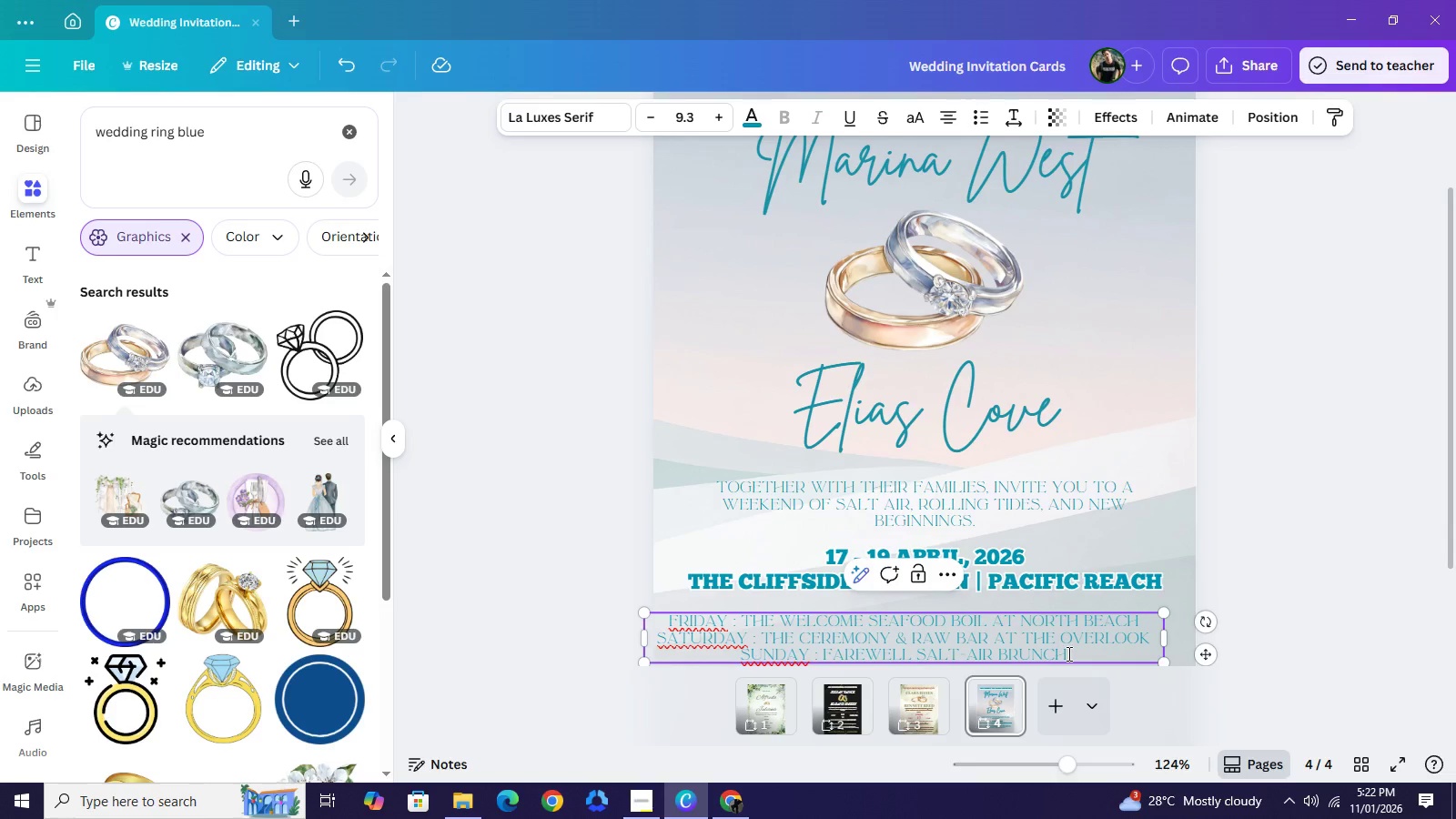 
type( at the stone house)
 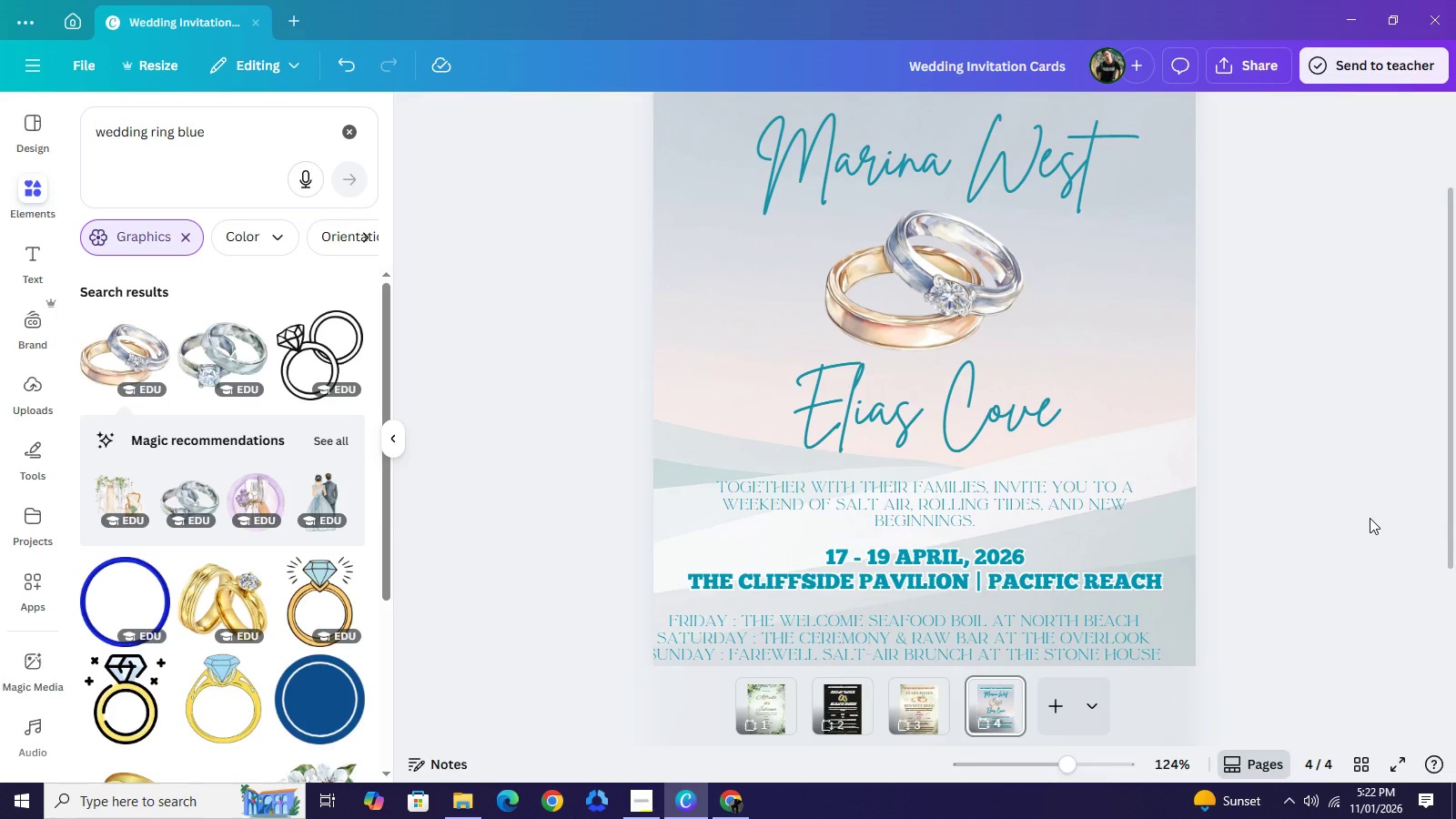 
scroll: coordinate [1369, 518], scroll_direction: down, amount: 2.0
 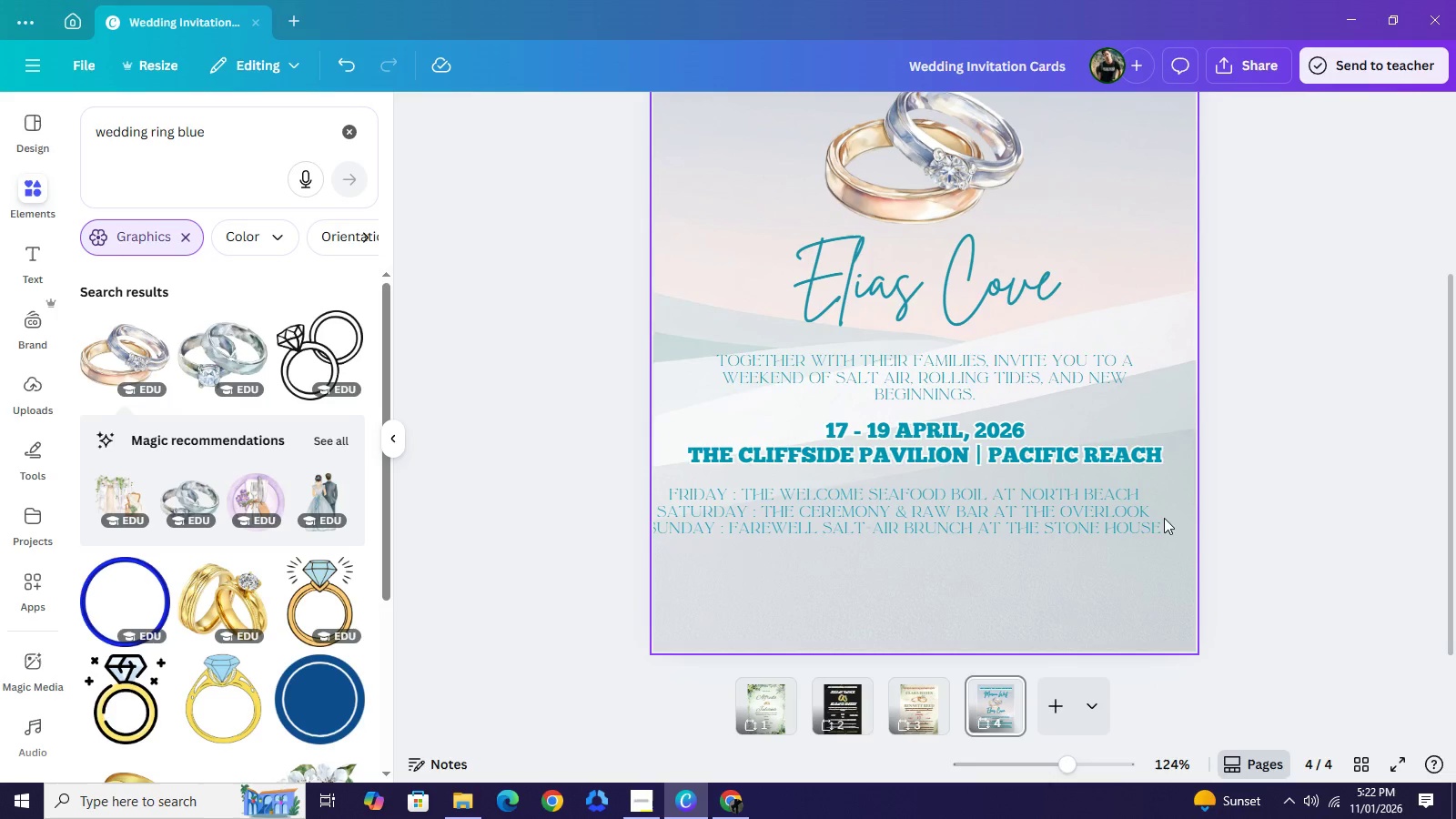 
left_click([1129, 507])
 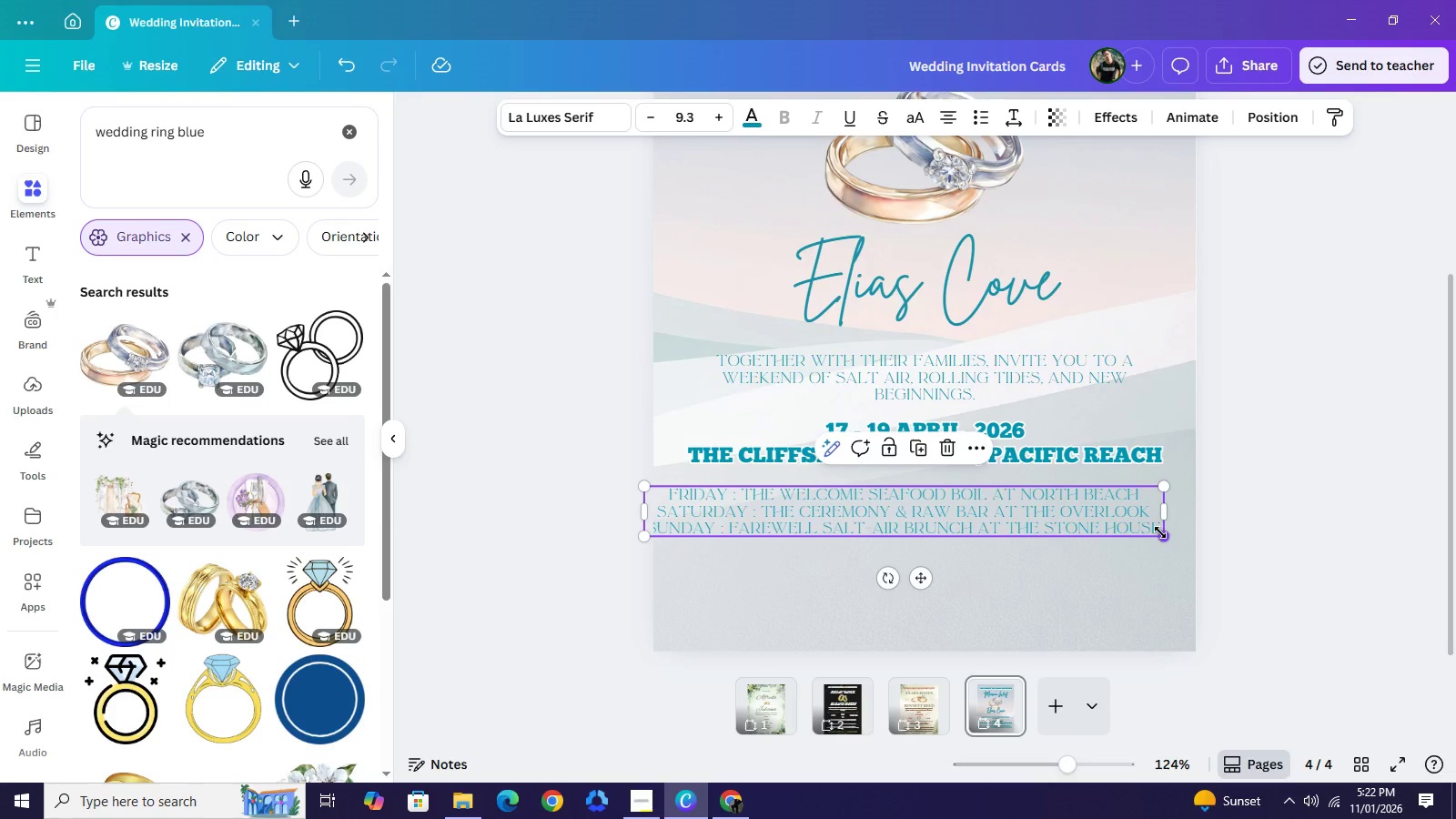 
left_click_drag(start_coordinate=[1165, 535], to_coordinate=[1145, 522])
 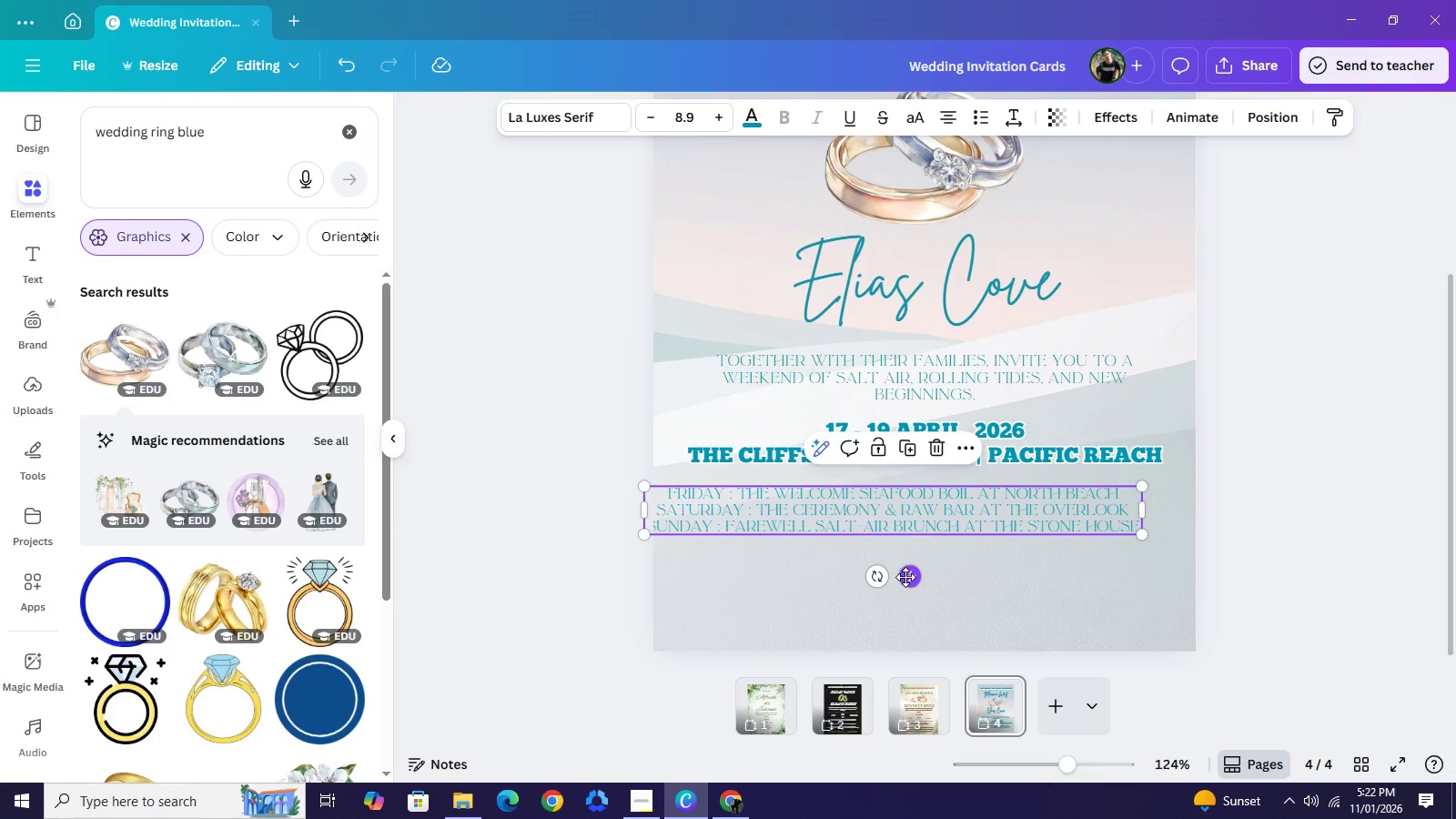 
left_click_drag(start_coordinate=[905, 577], to_coordinate=[936, 577])
 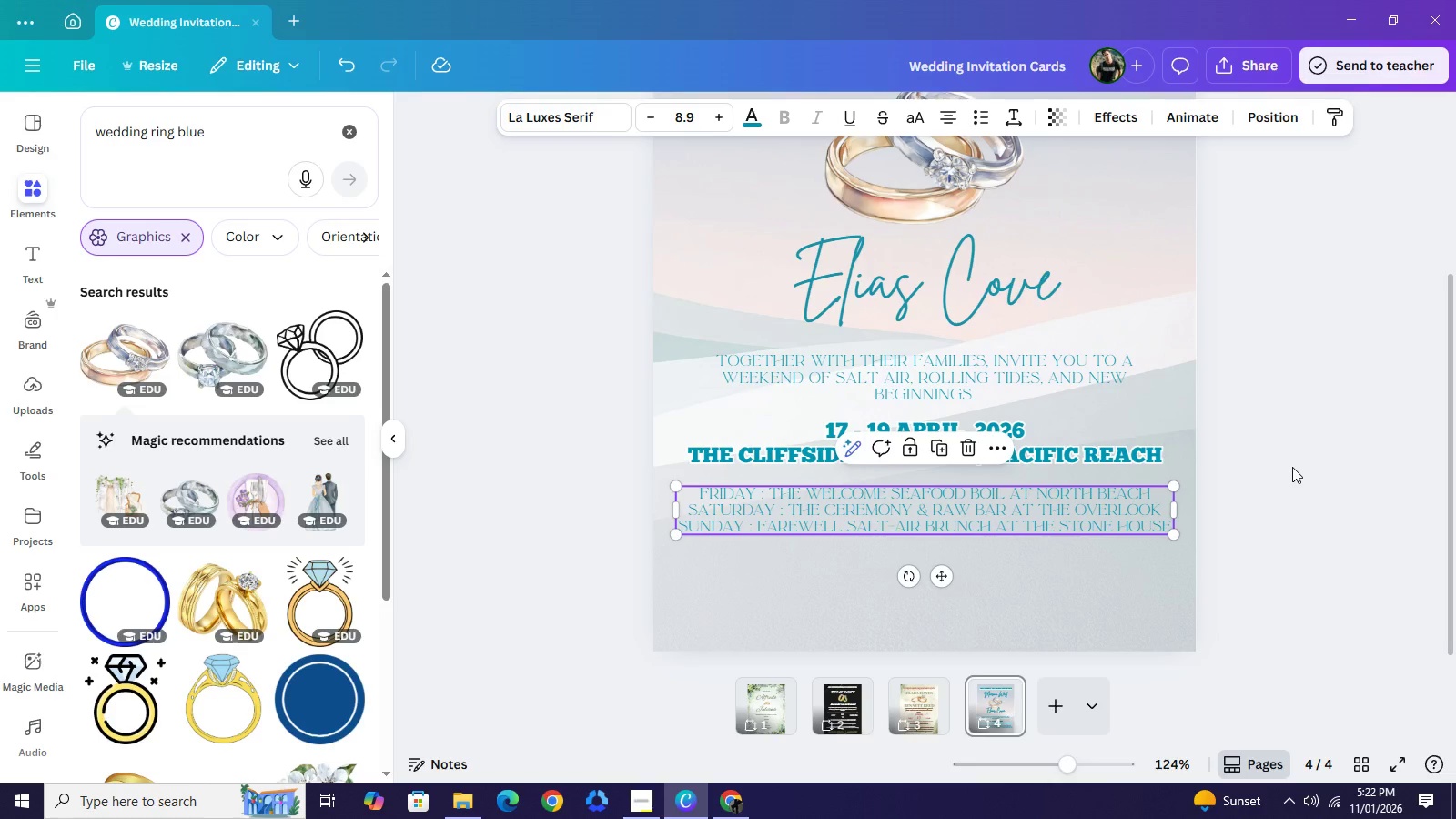 
left_click([1292, 467])
 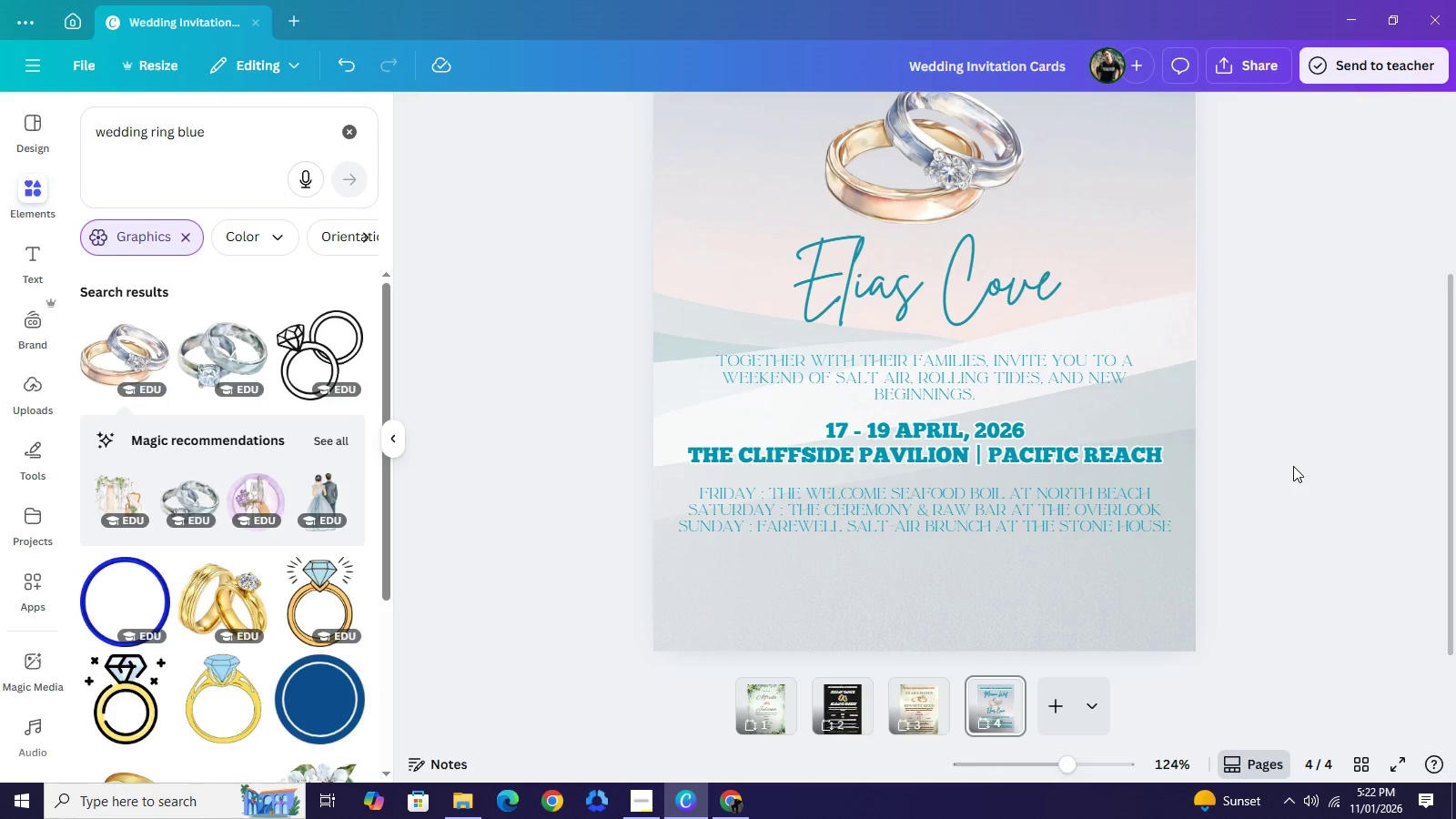 
scroll: coordinate [1289, 501], scroll_direction: up, amount: 4.0
 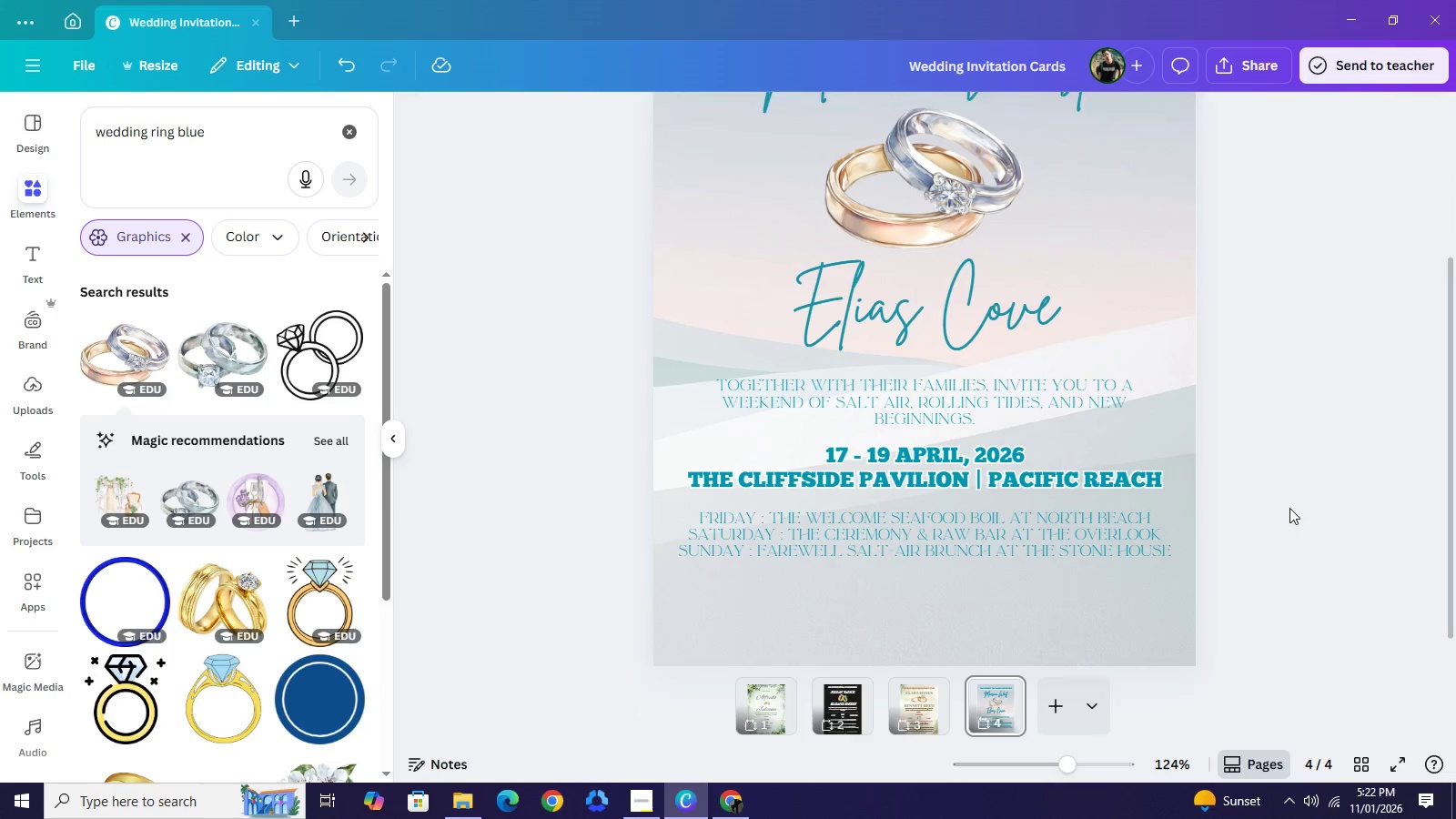 
scroll: coordinate [1289, 506], scroll_direction: down, amount: 3.0
 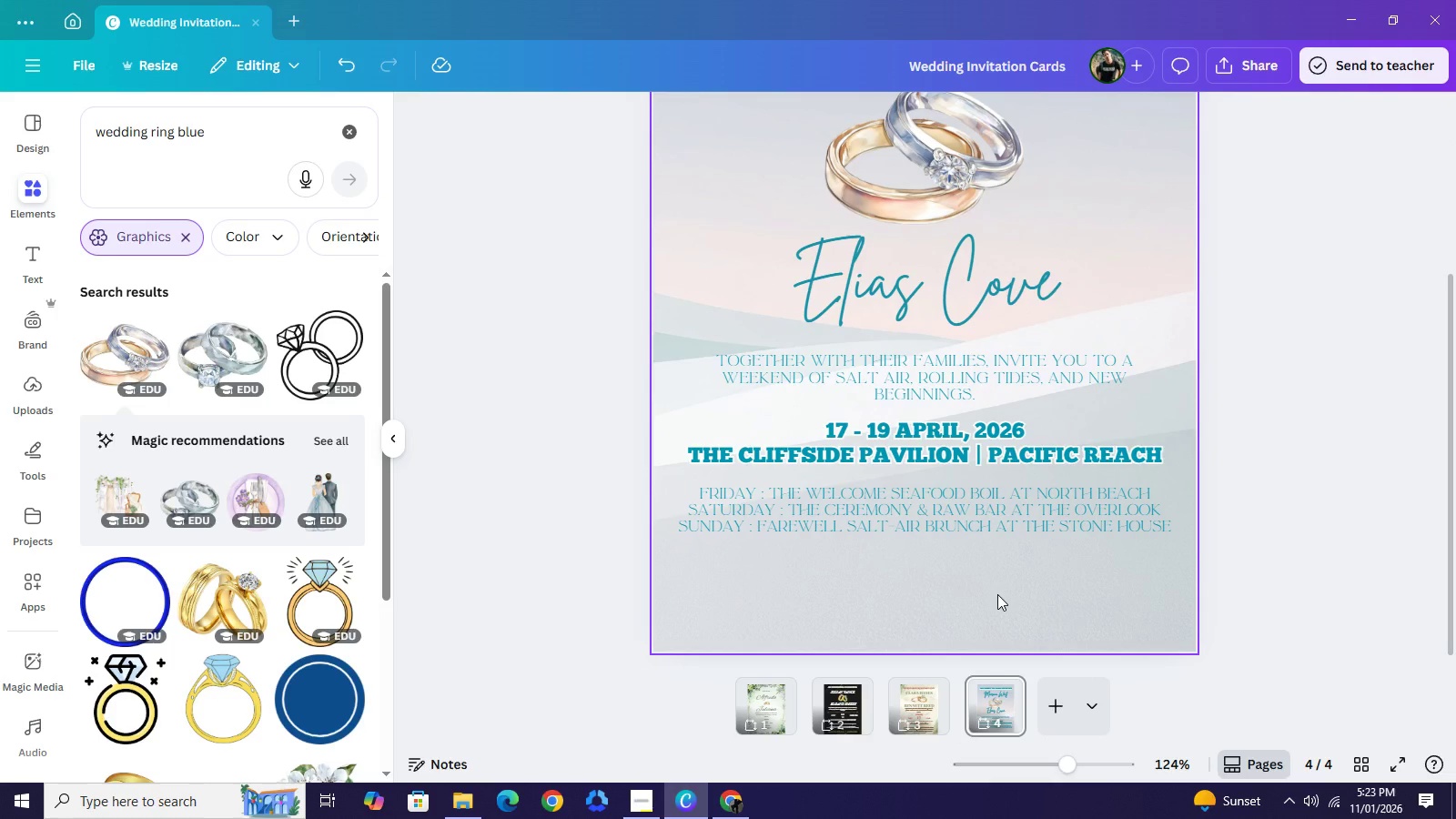 
wait(5.75)
 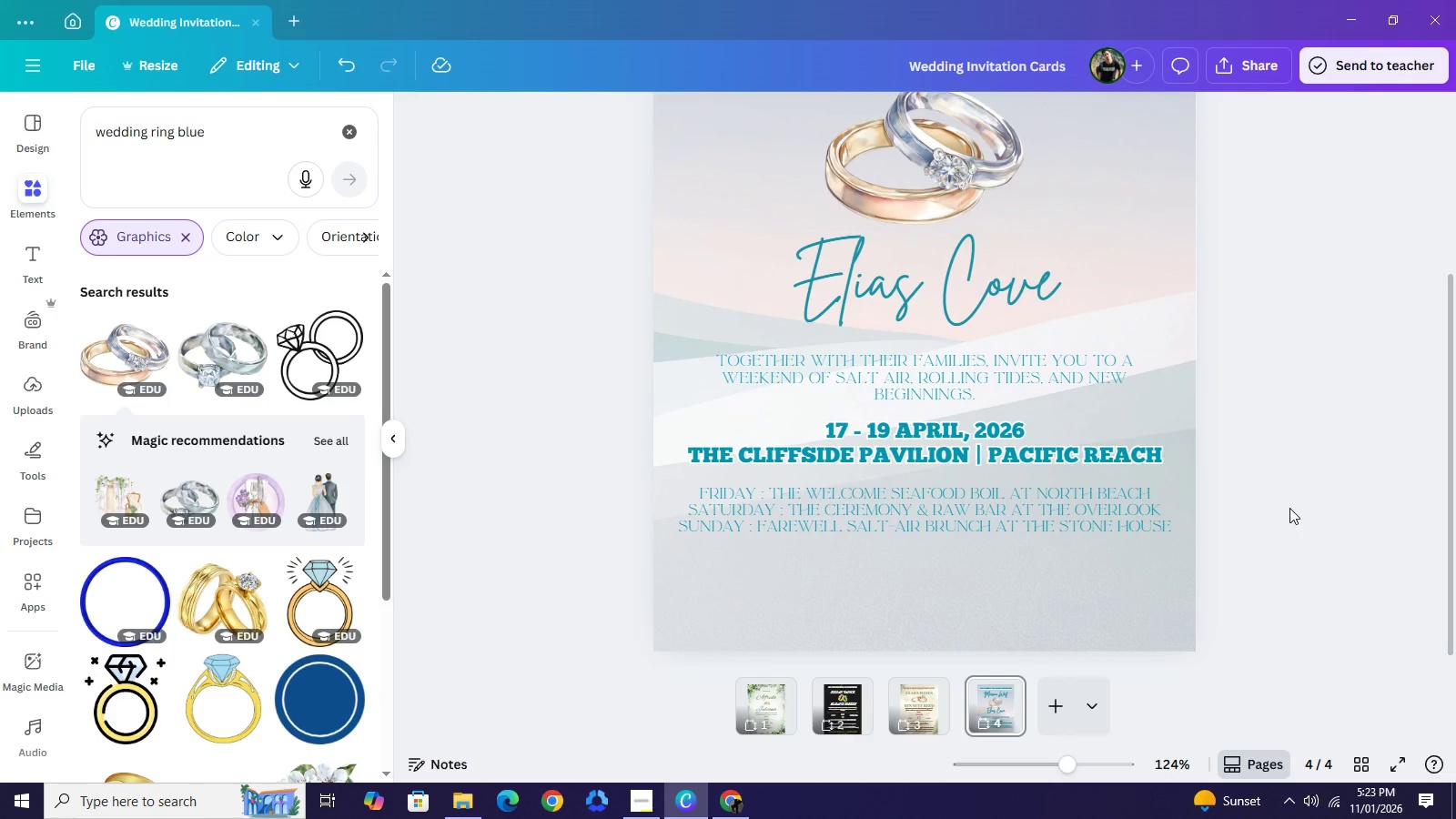 
scroll: coordinate [938, 390], scroll_direction: up, amount: 3.0
 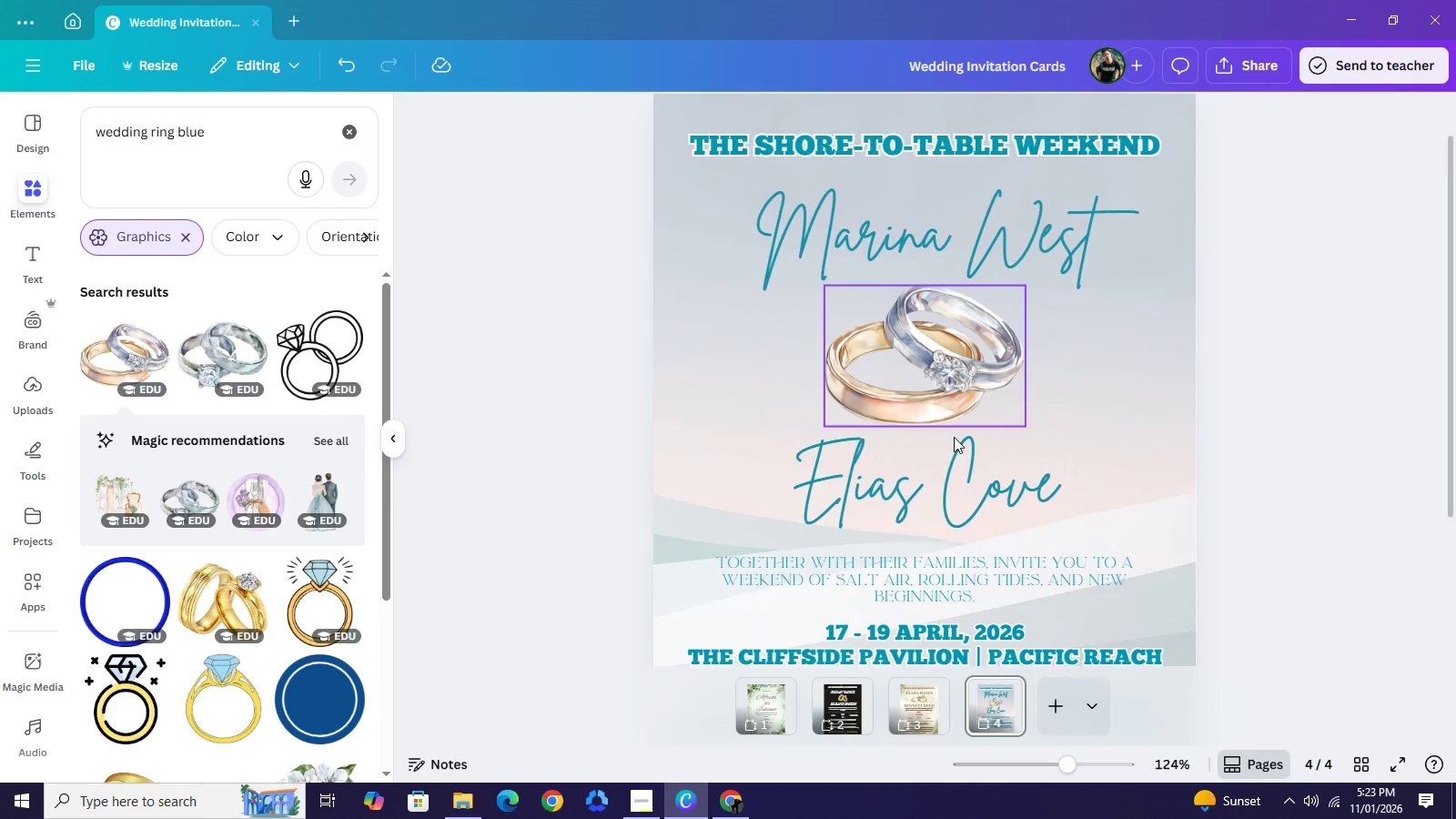 
scroll: coordinate [954, 437], scroll_direction: down, amount: 2.0
 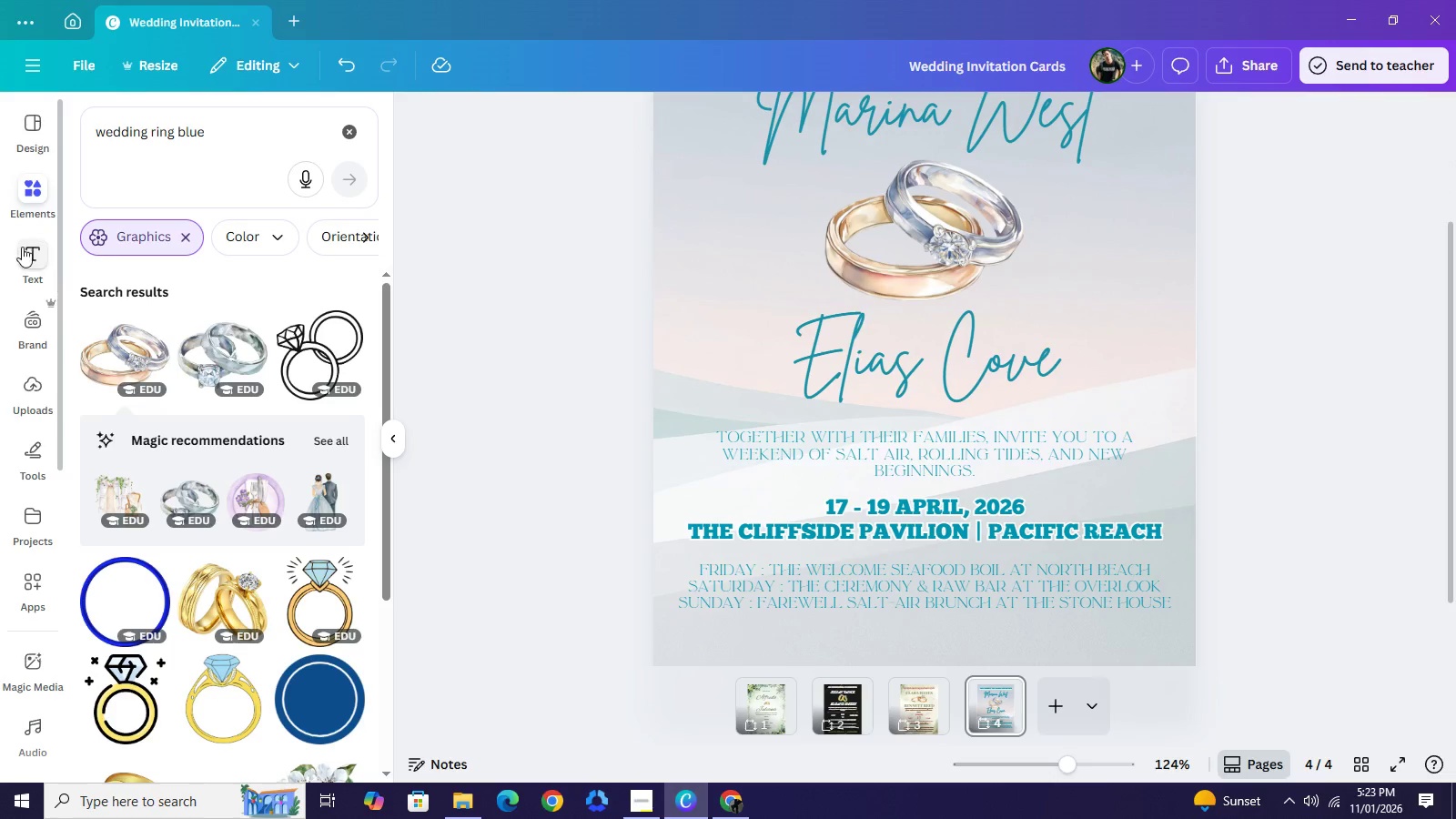 
left_click([22, 247])
 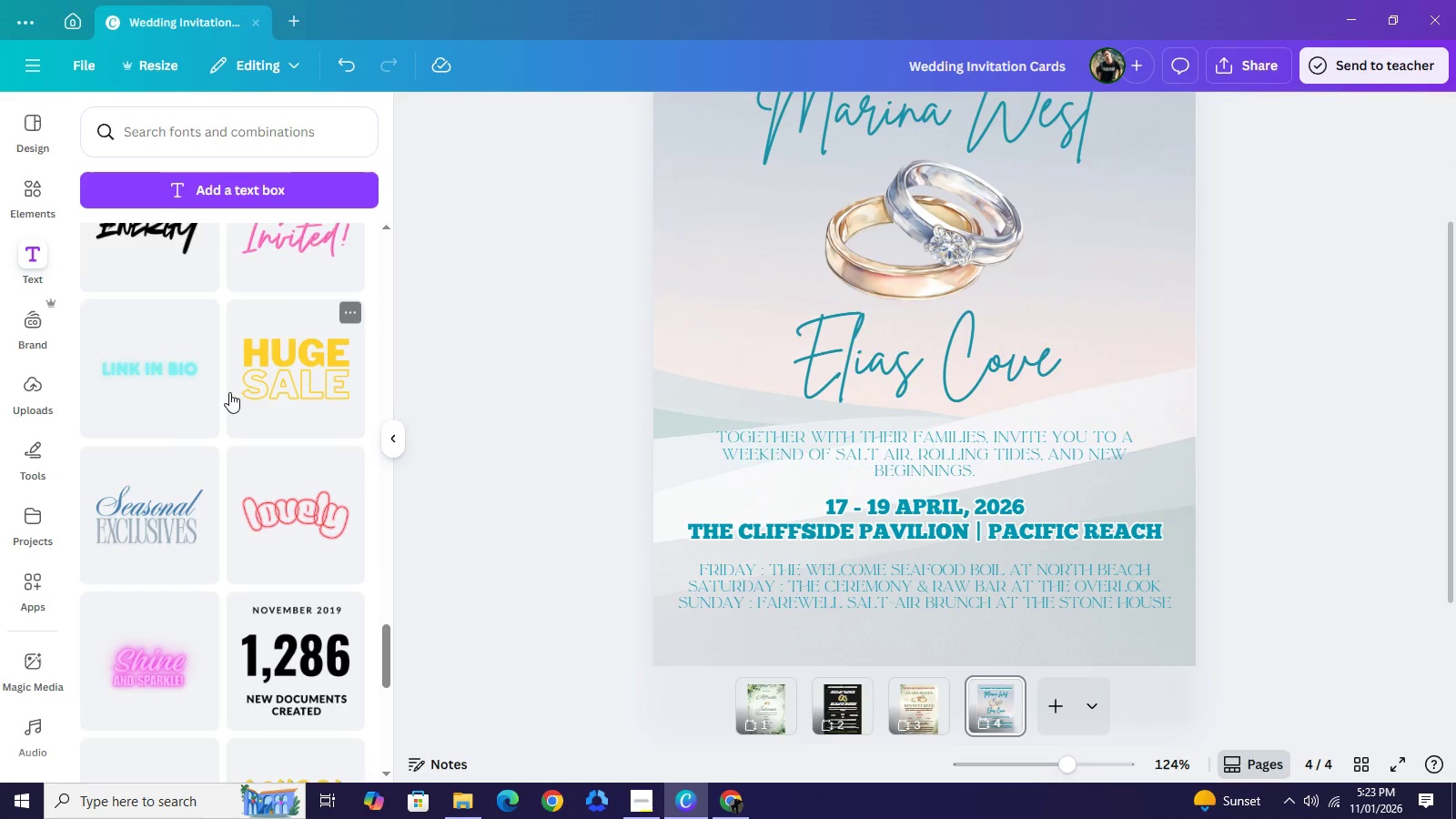 
scroll: coordinate [233, 396], scroll_direction: down, amount: 3.0
 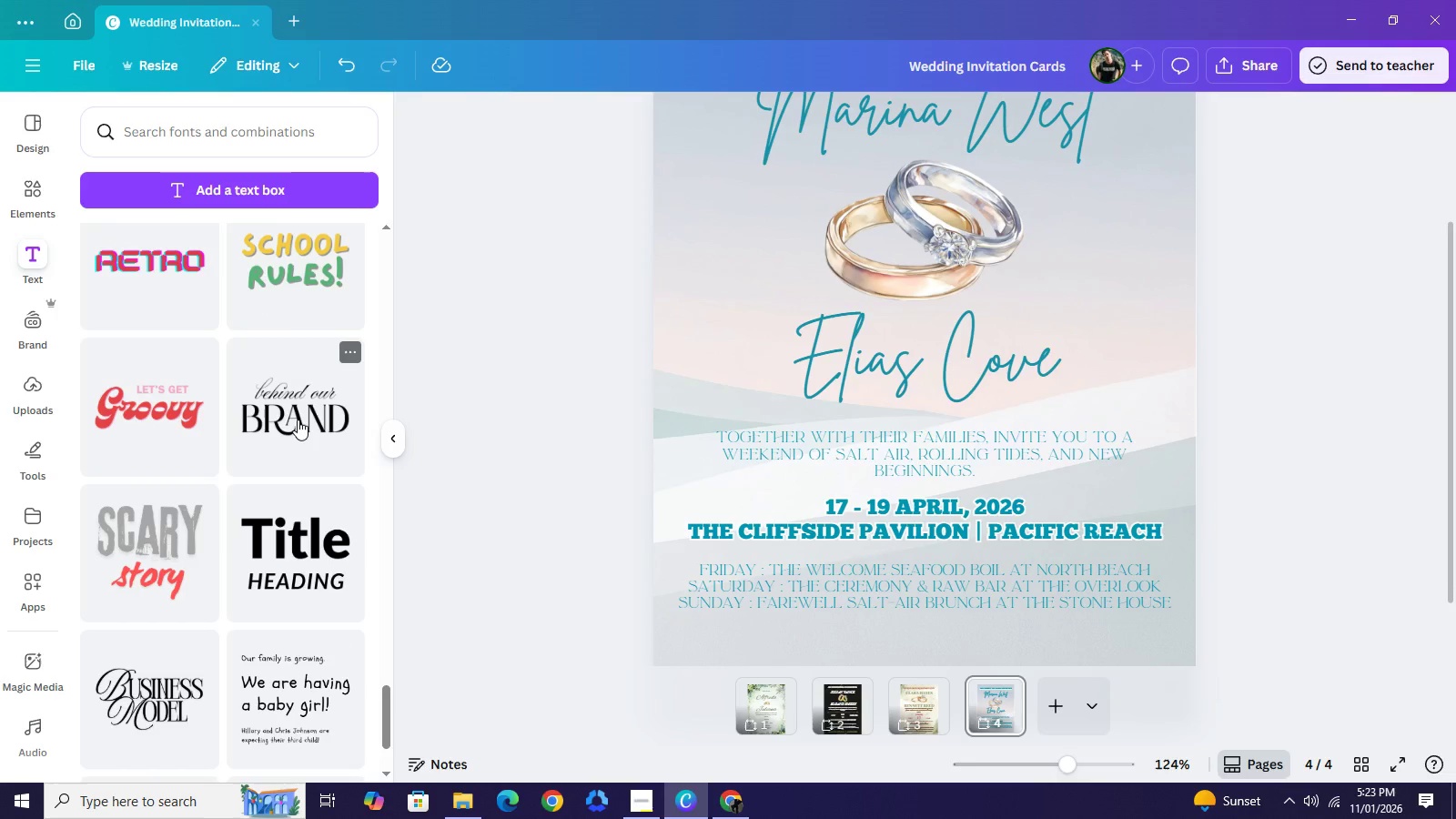 
left_click([298, 420])
 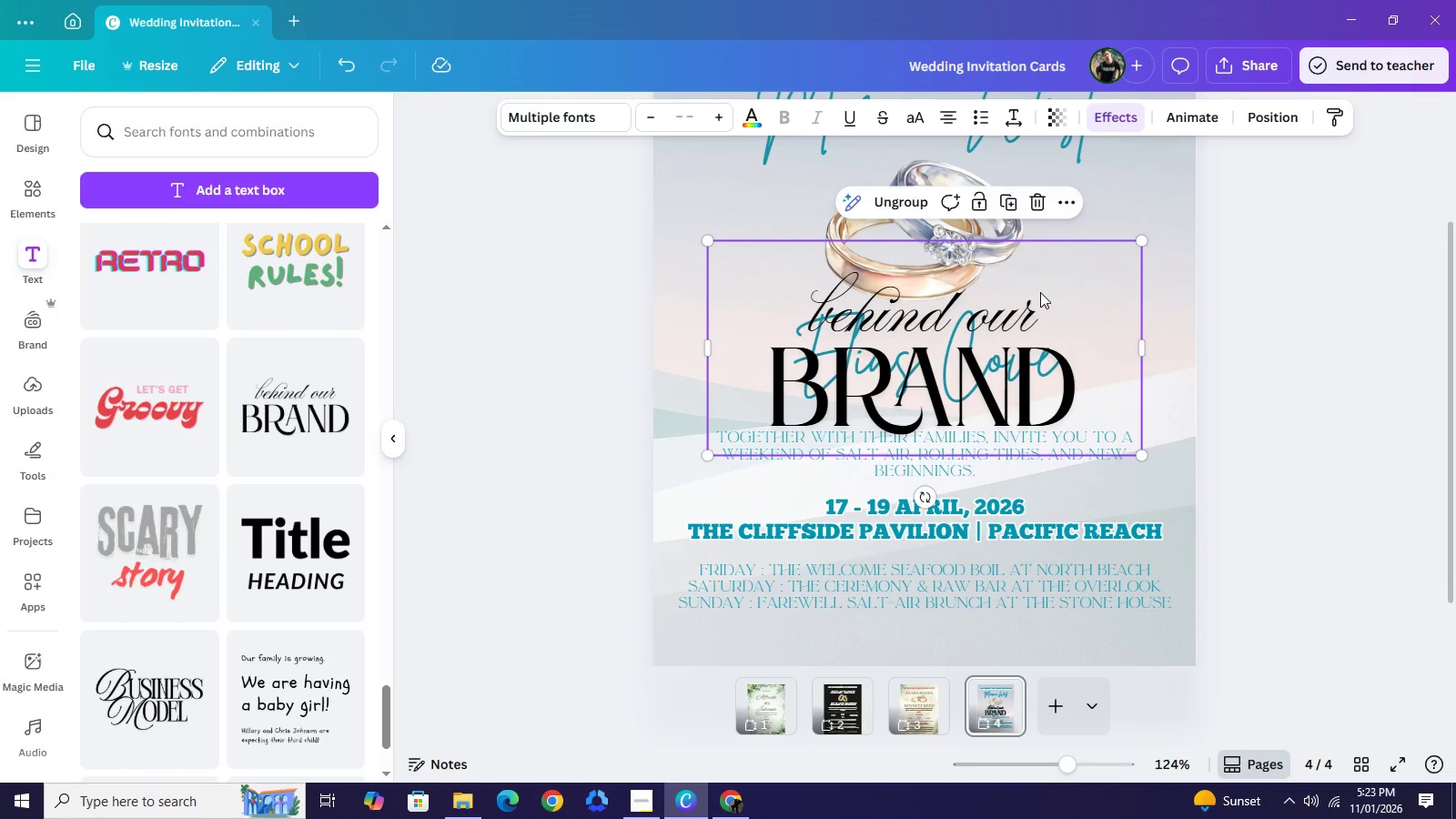 
wait(6.27)
 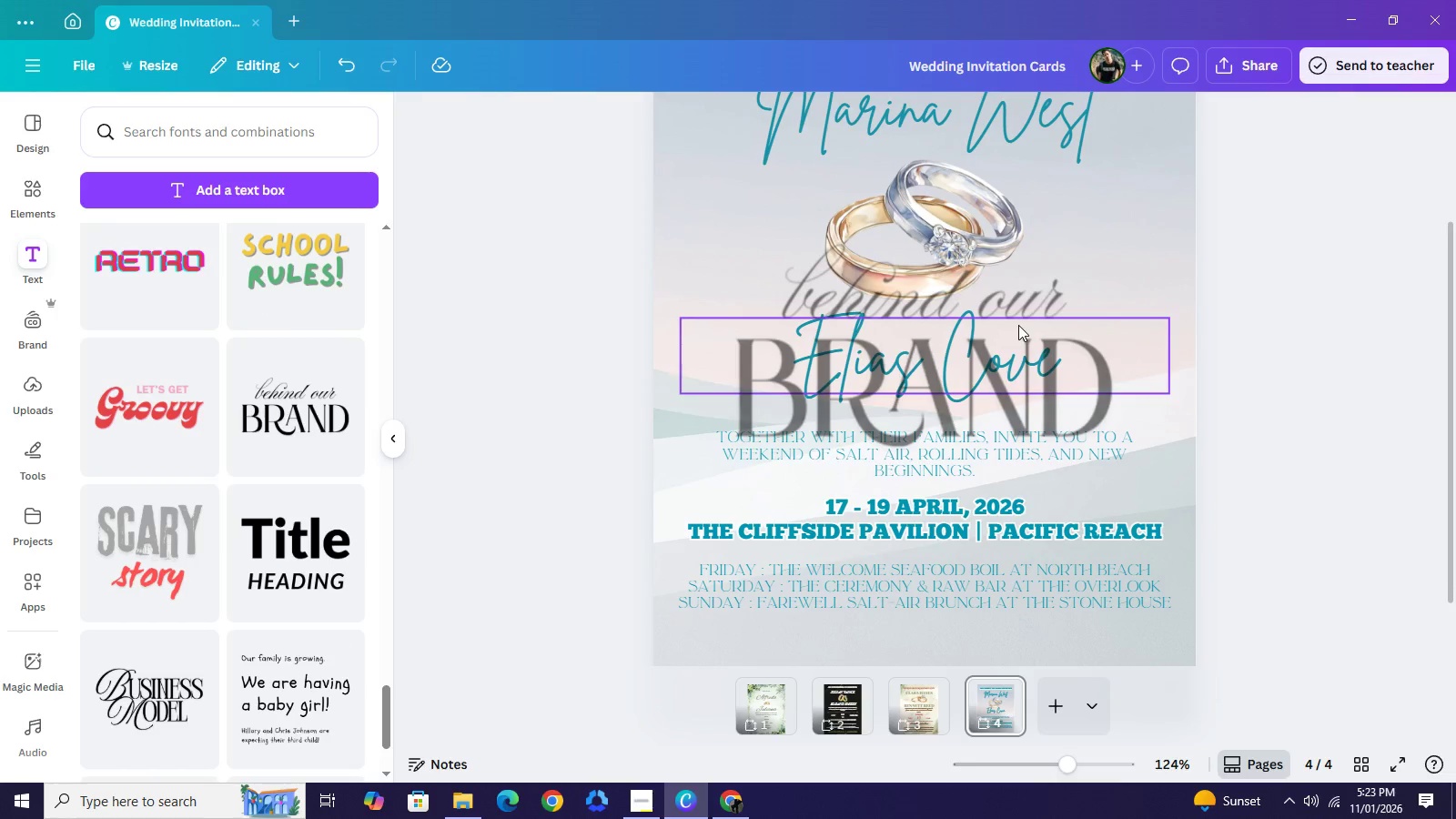 
left_click([1006, 315])
 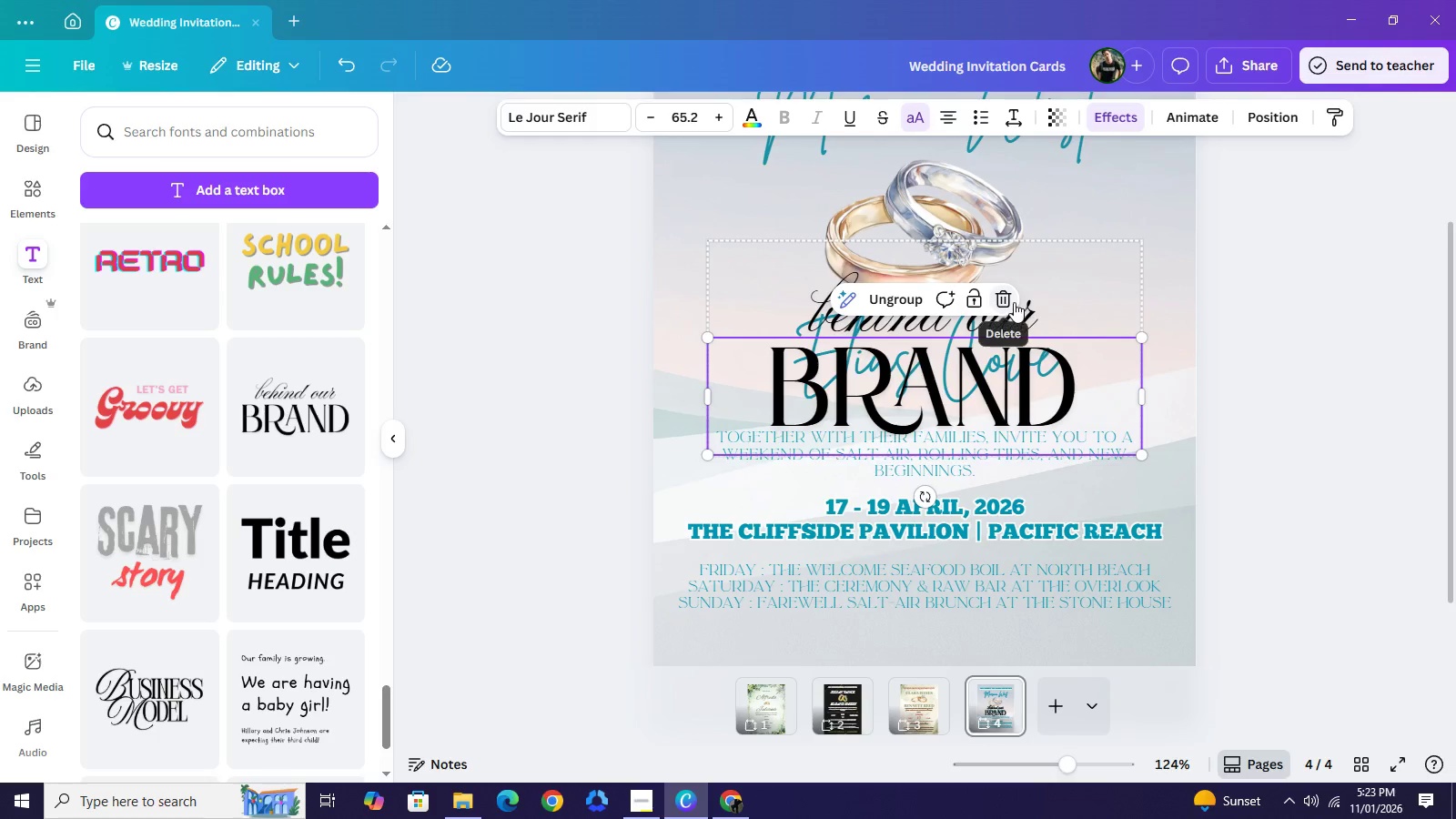 
left_click([1012, 300])
 